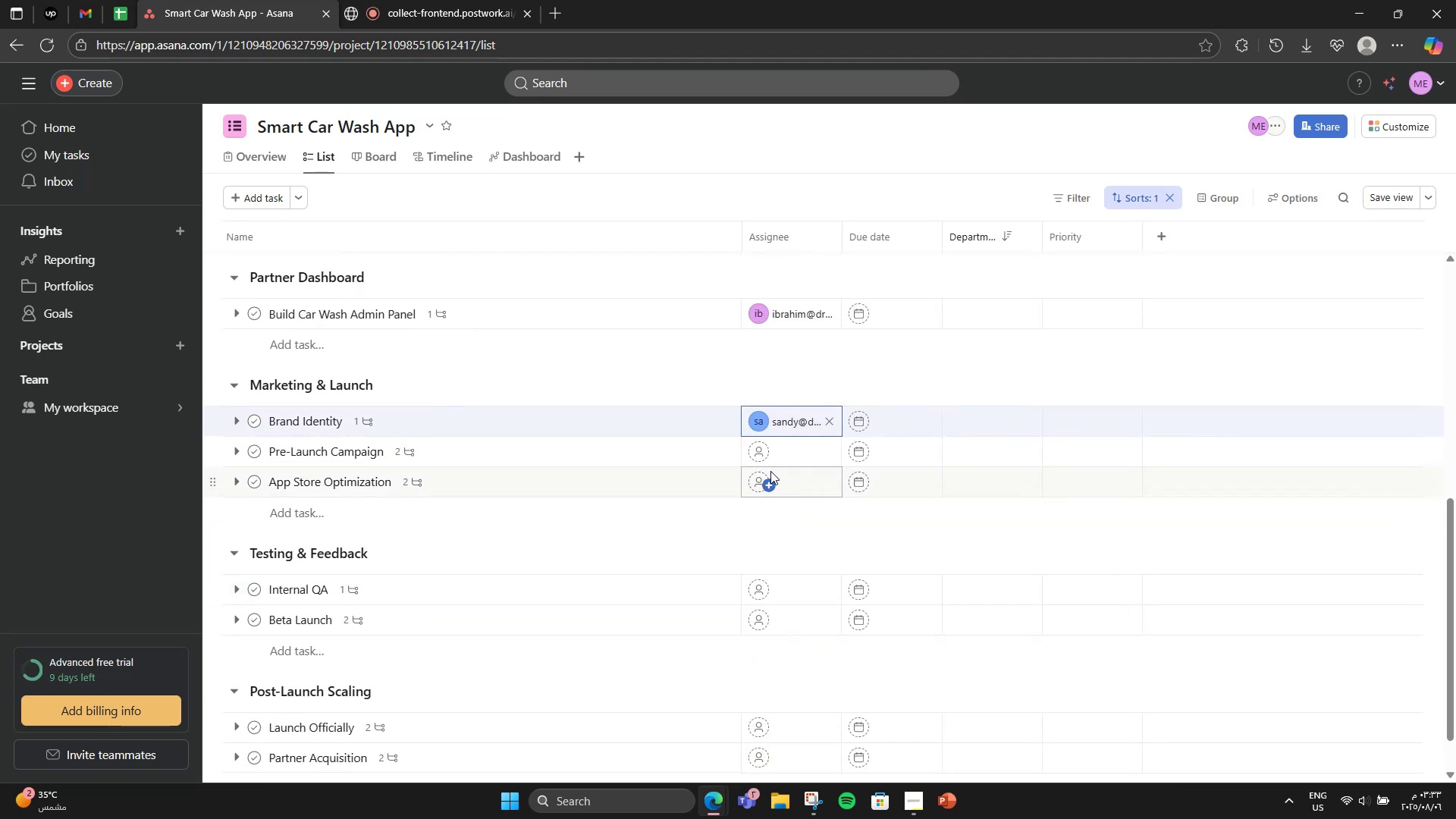 
left_click([768, 457])
 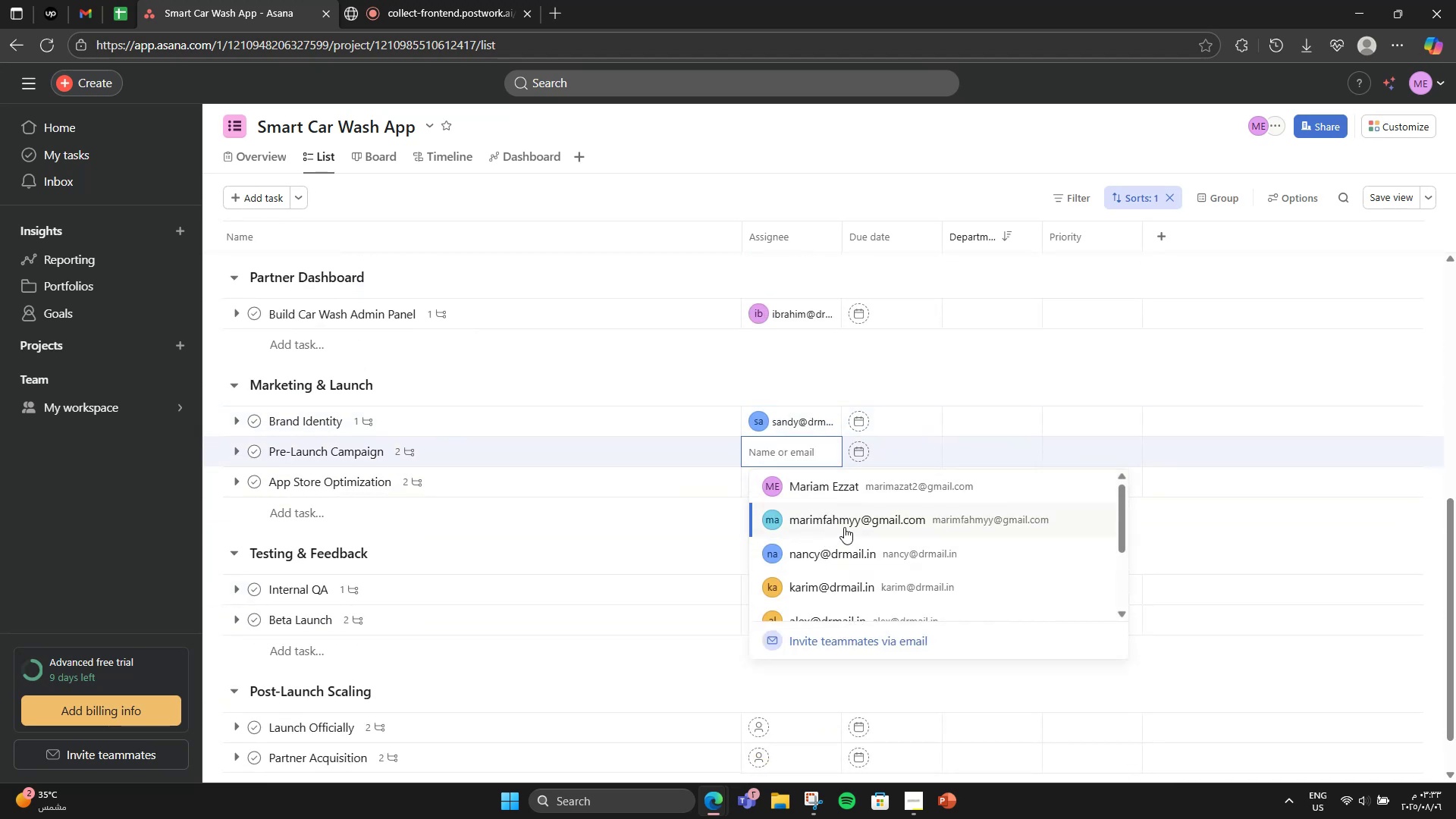 
left_click([846, 523])
 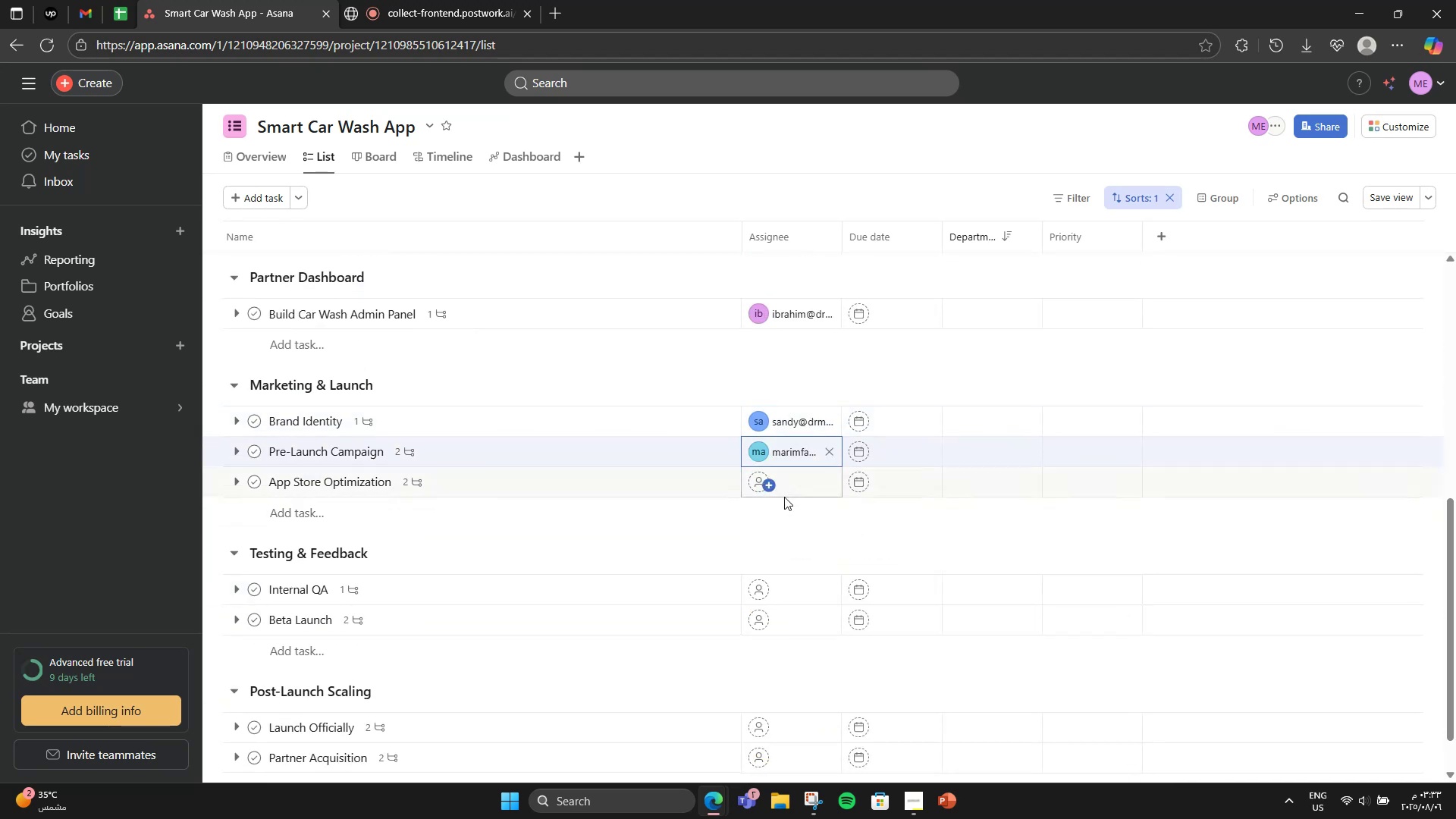 
left_click([769, 491])
 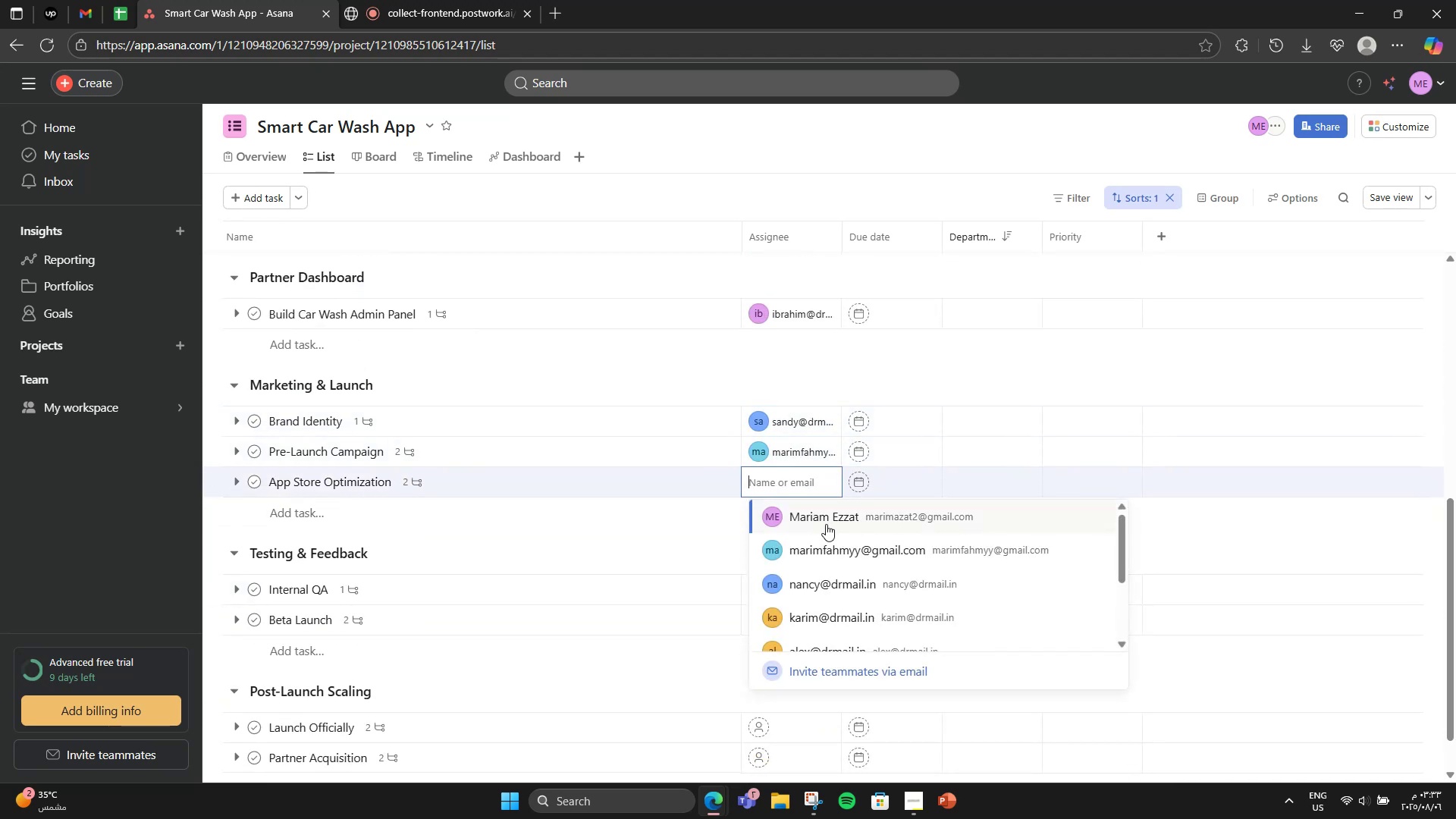 
scroll: coordinate [827, 592], scroll_direction: down, amount: 1.0
 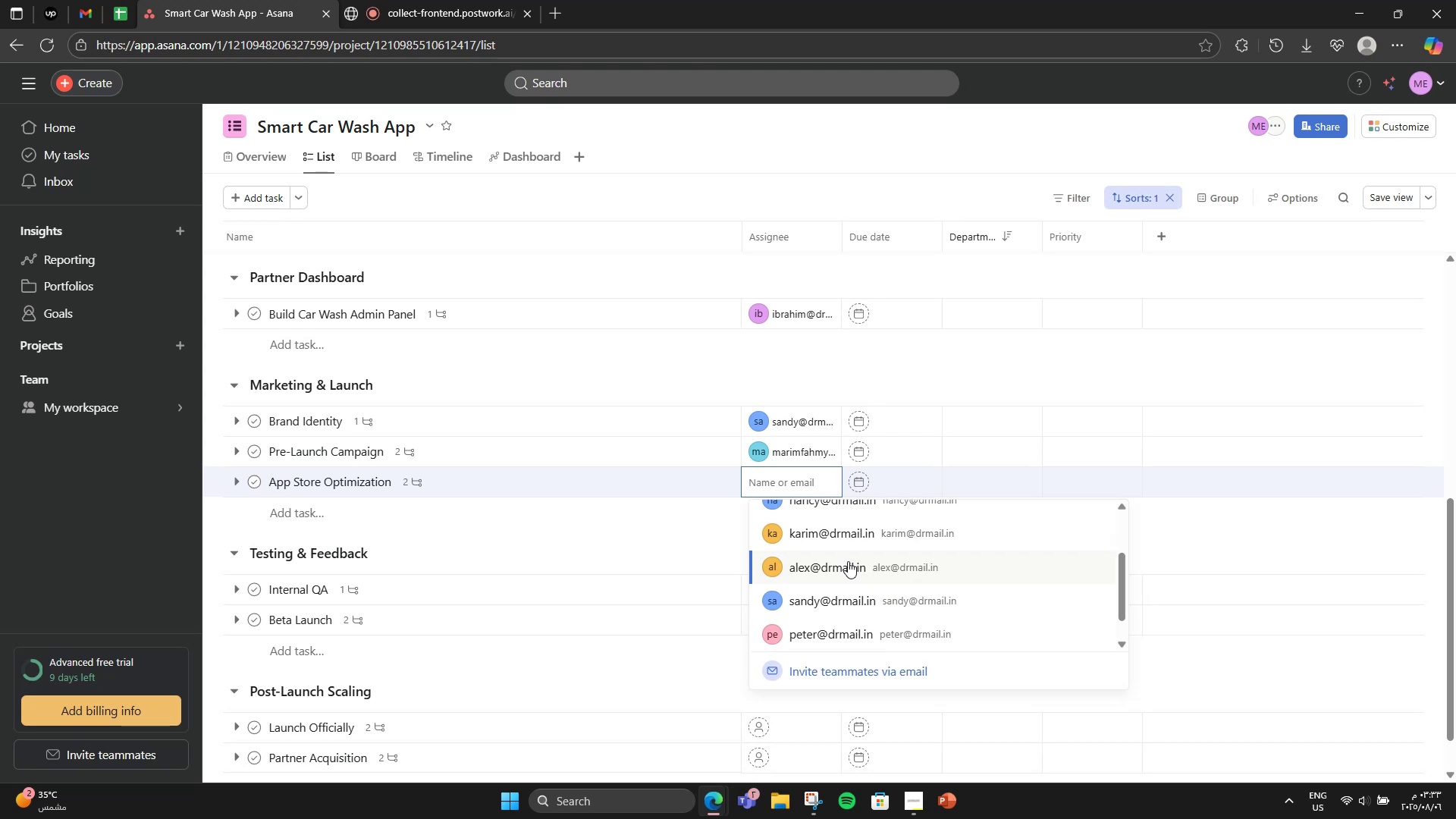 
left_click([848, 556])
 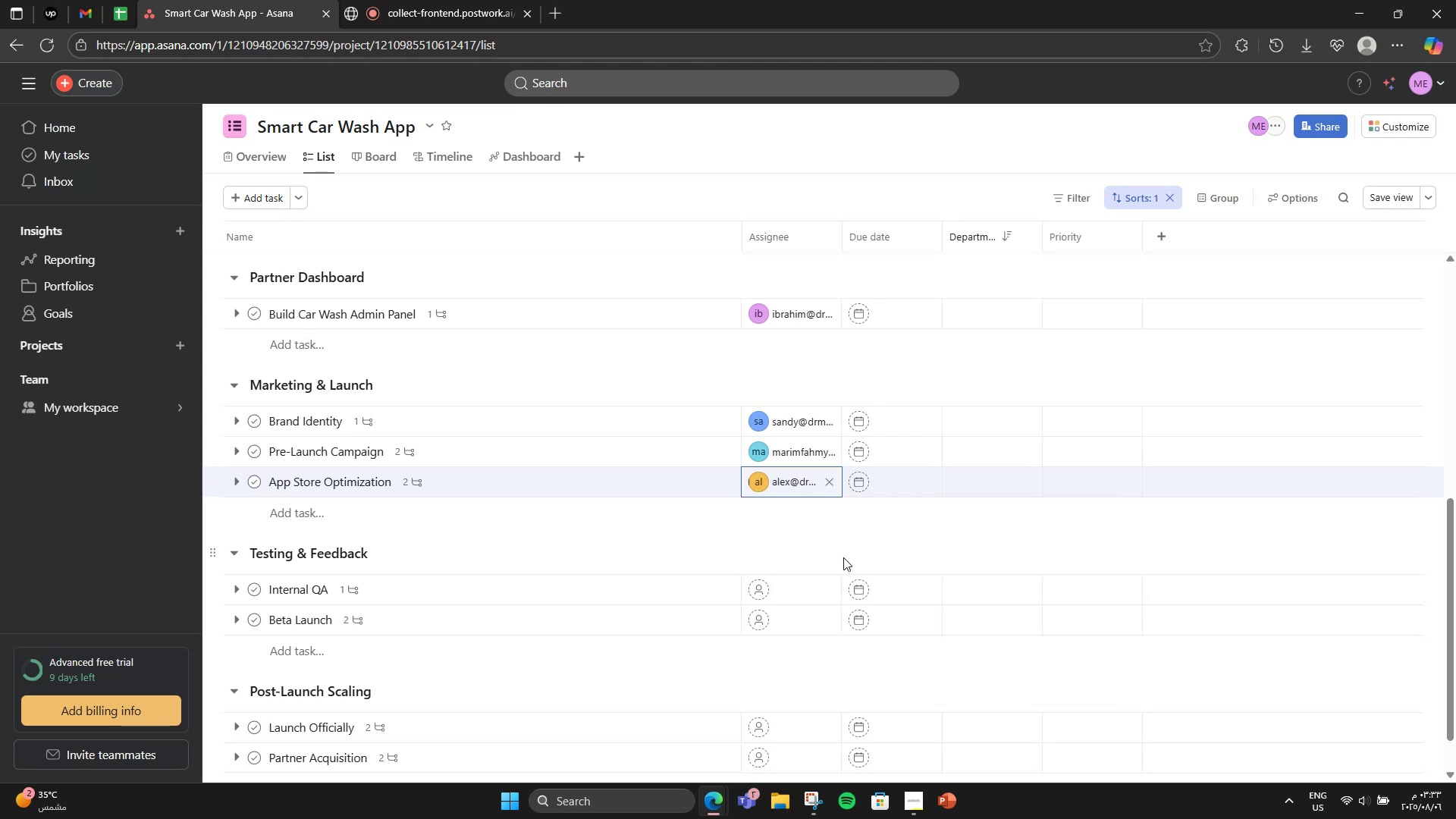 
scroll: coordinate [781, 554], scroll_direction: down, amount: 2.0
 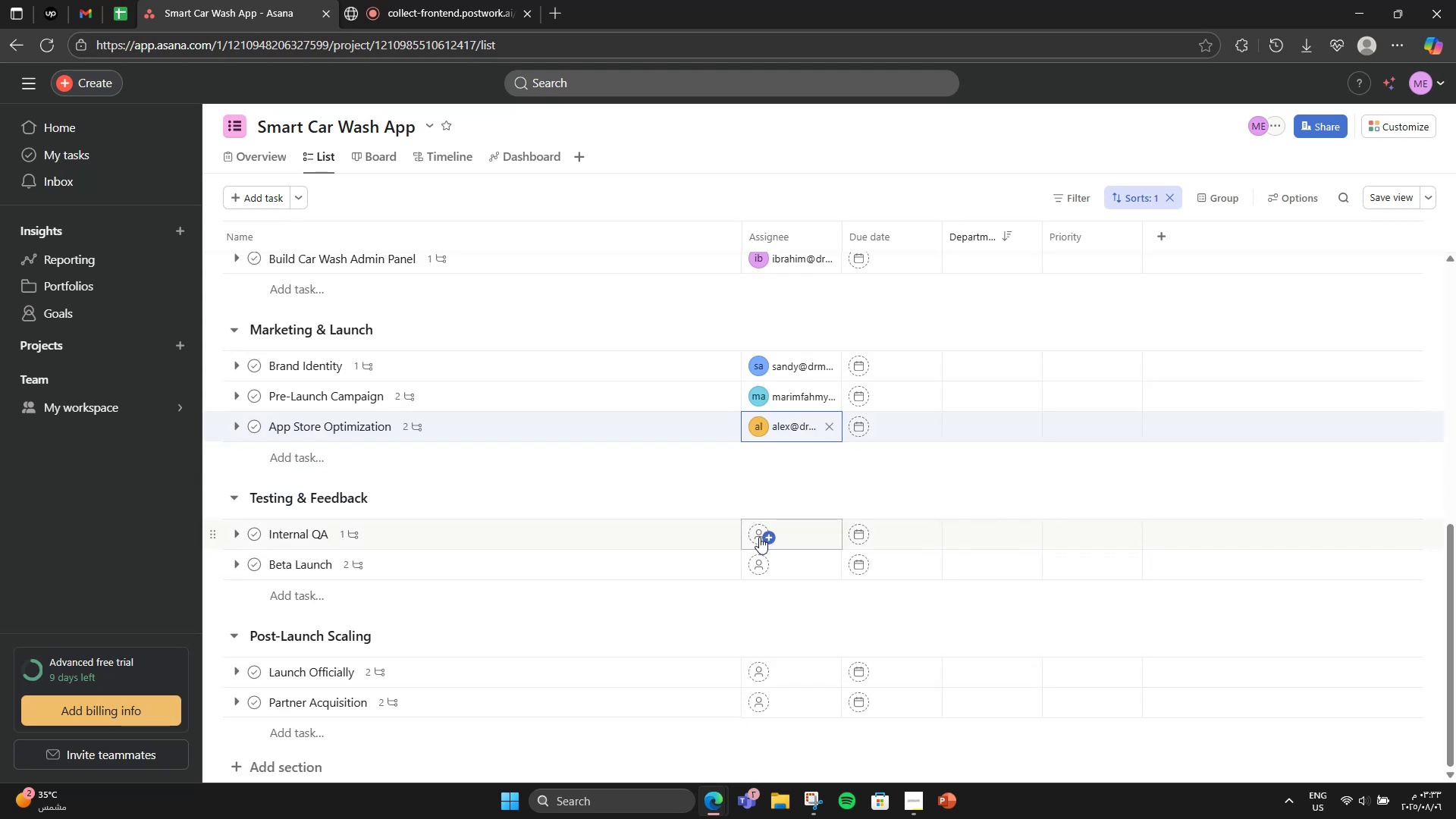 
left_click([763, 535])
 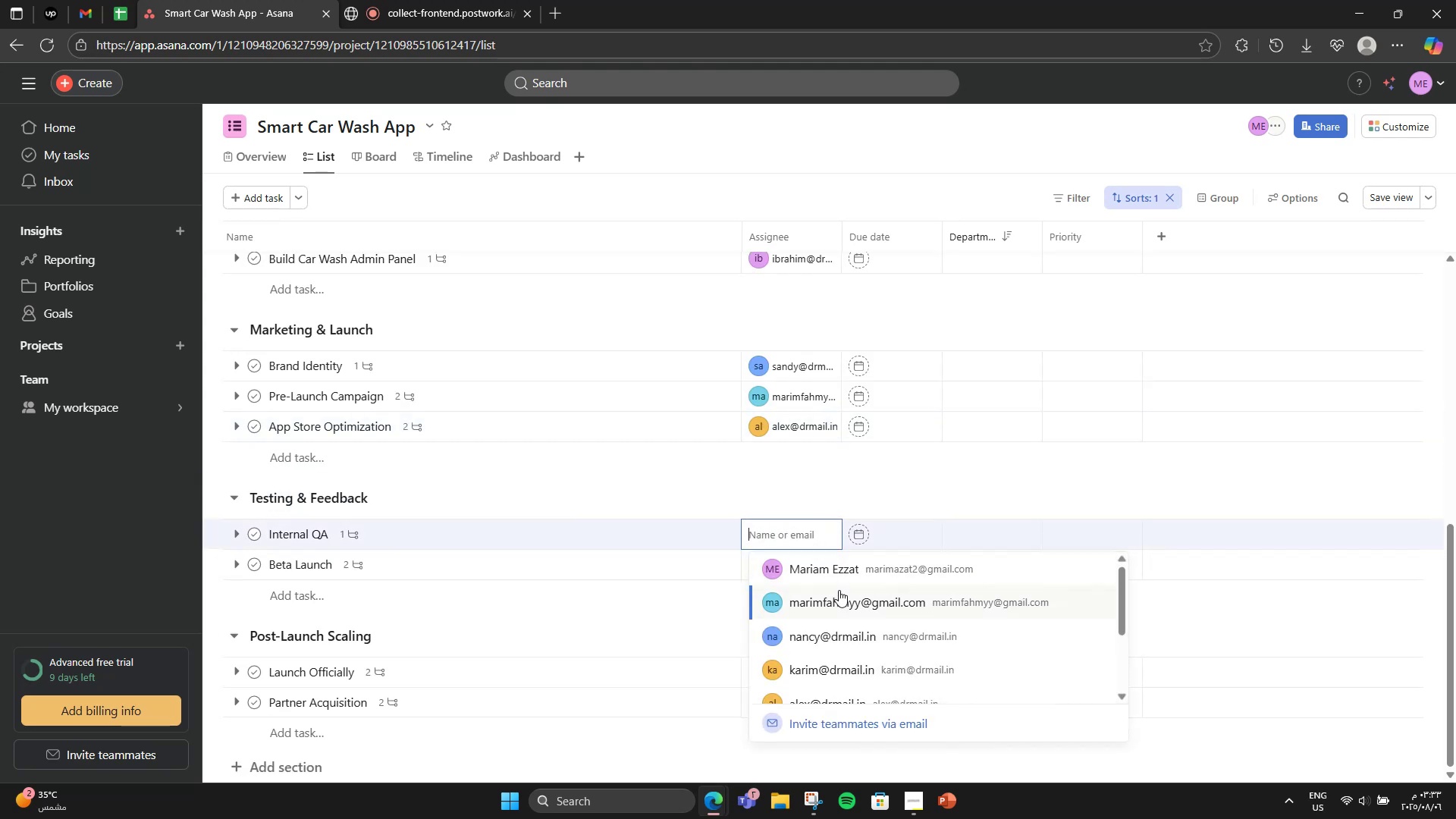 
left_click([837, 604])
 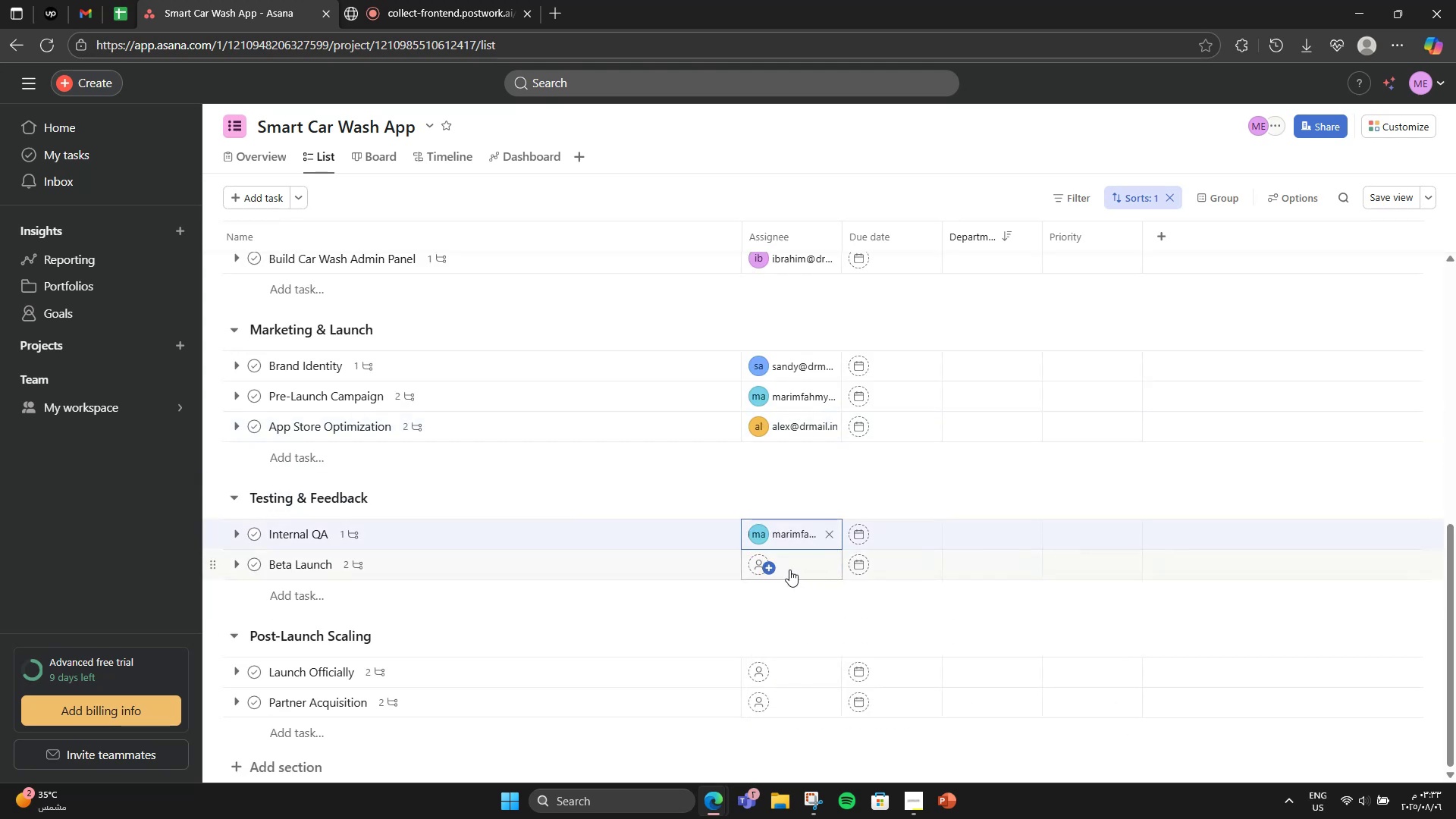 
left_click([774, 570])
 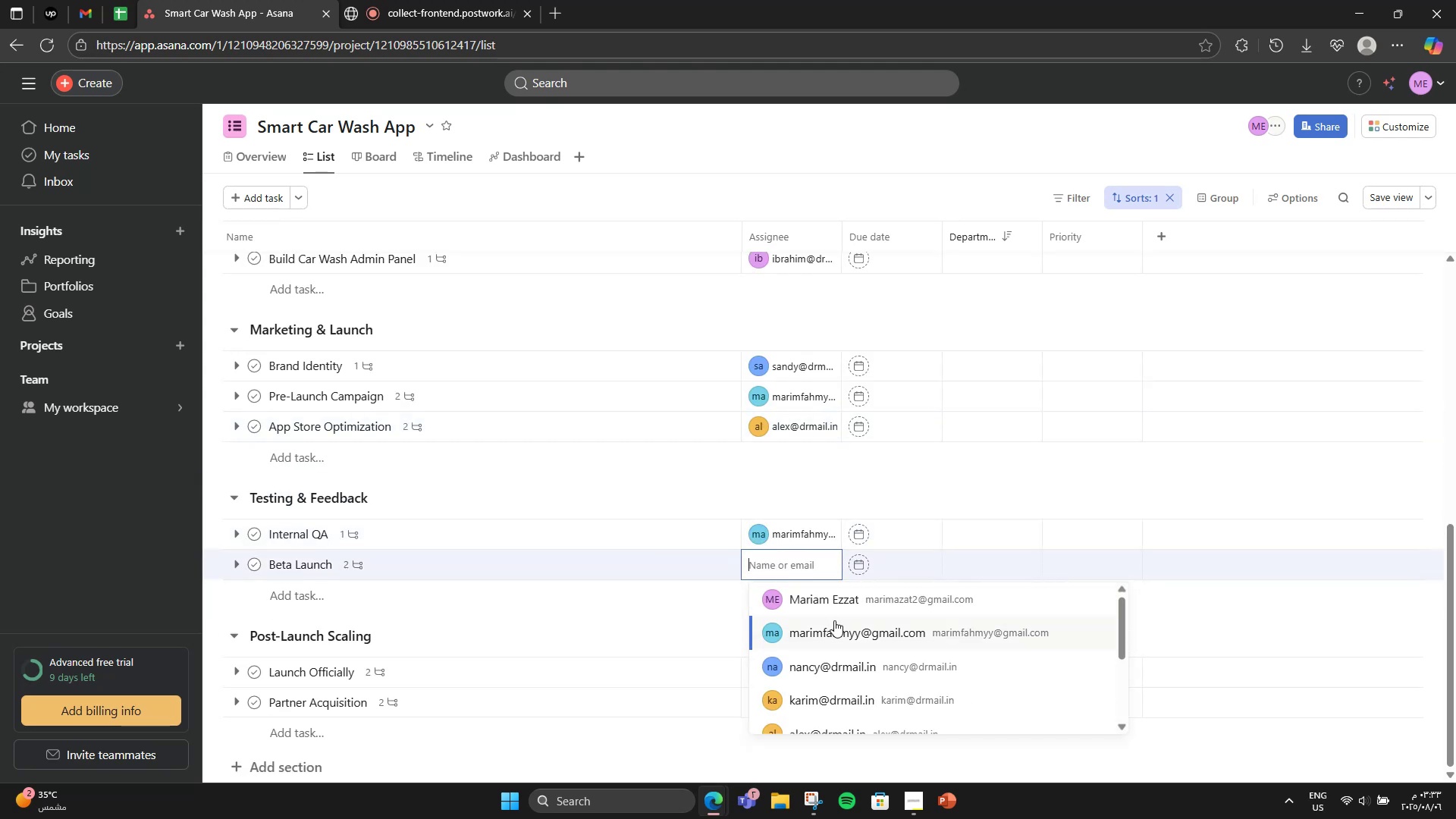 
scroll: coordinate [833, 644], scroll_direction: down, amount: 2.0
 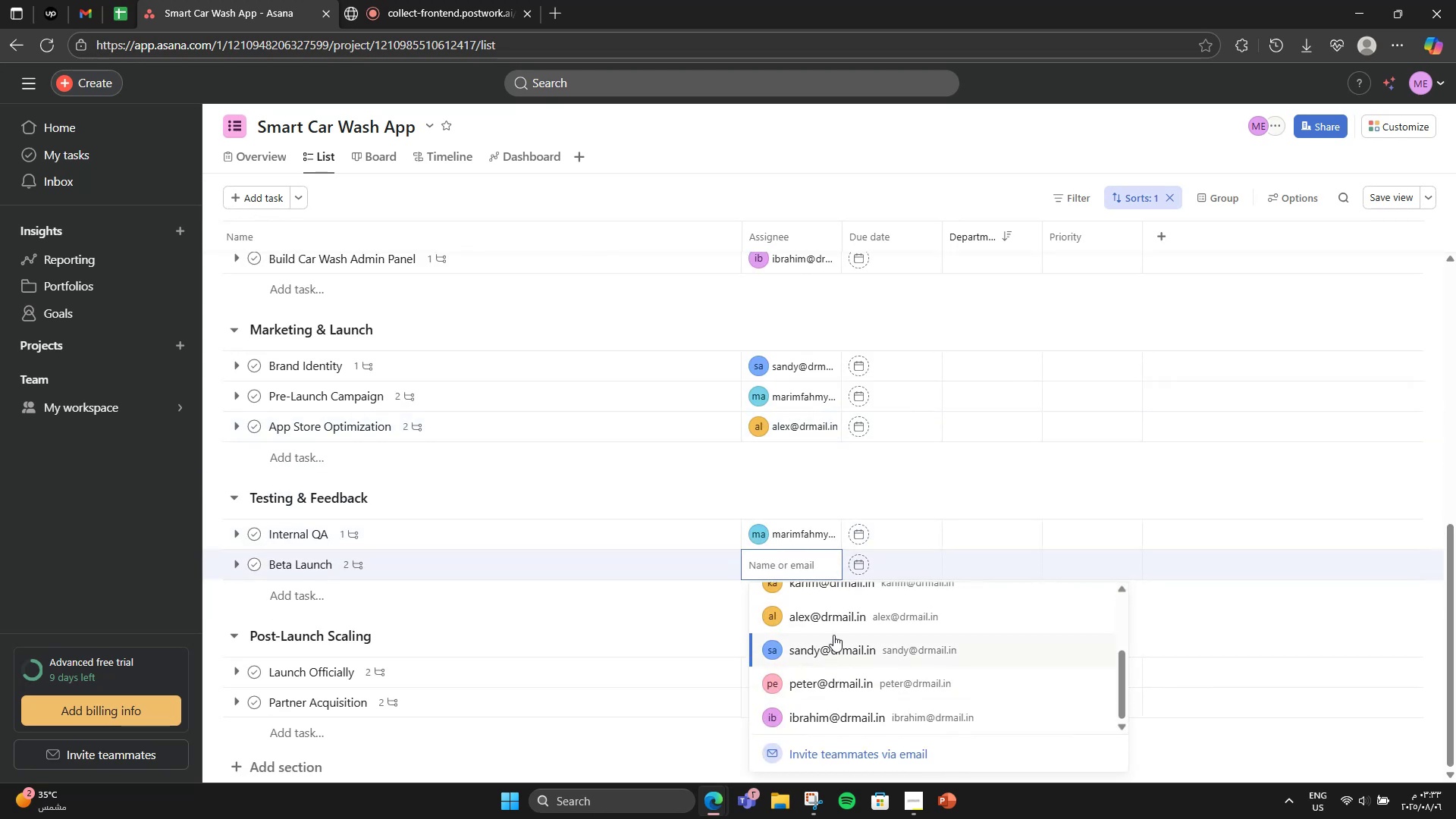 
left_click([855, 601])
 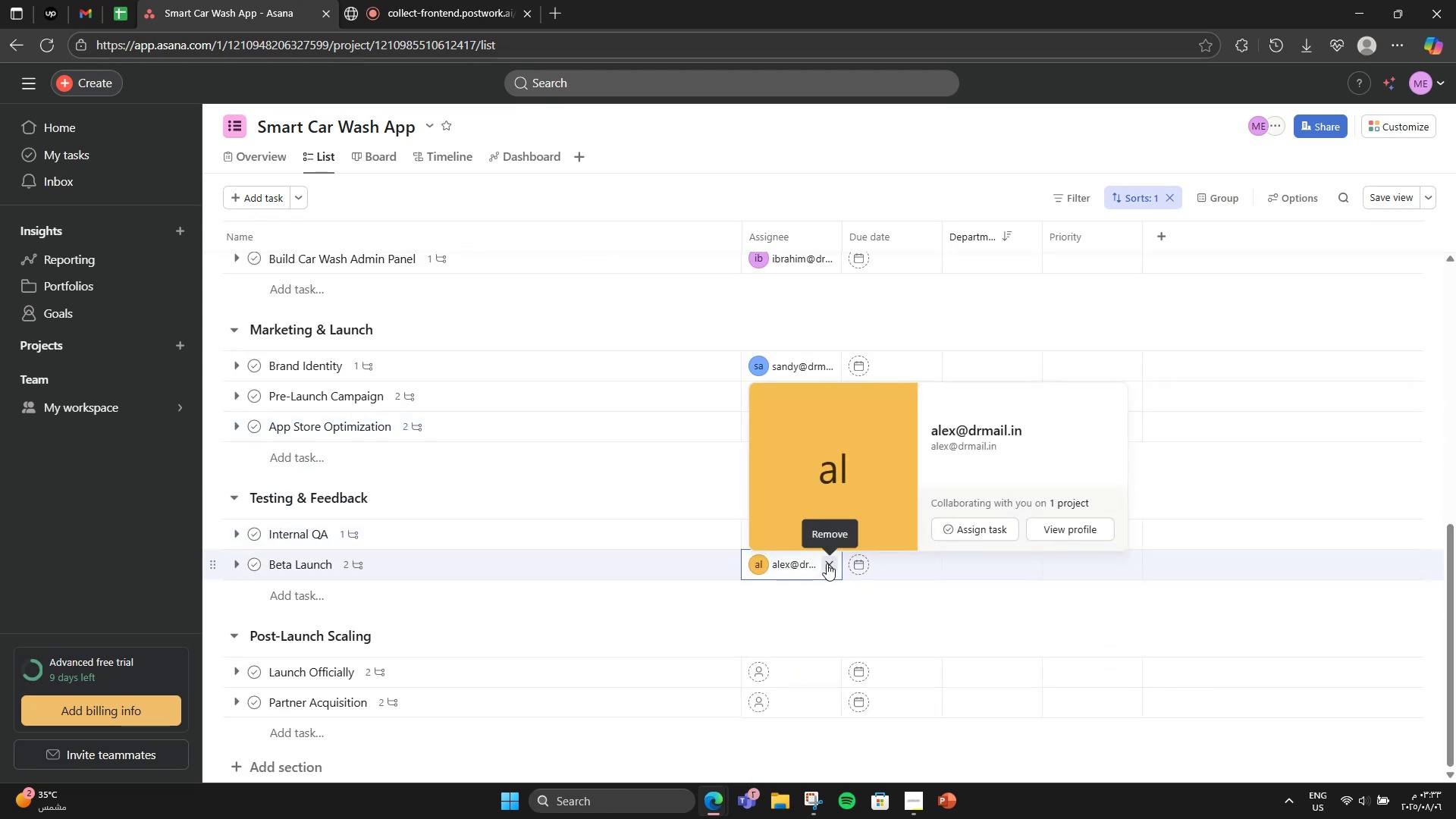 
left_click([767, 568])
 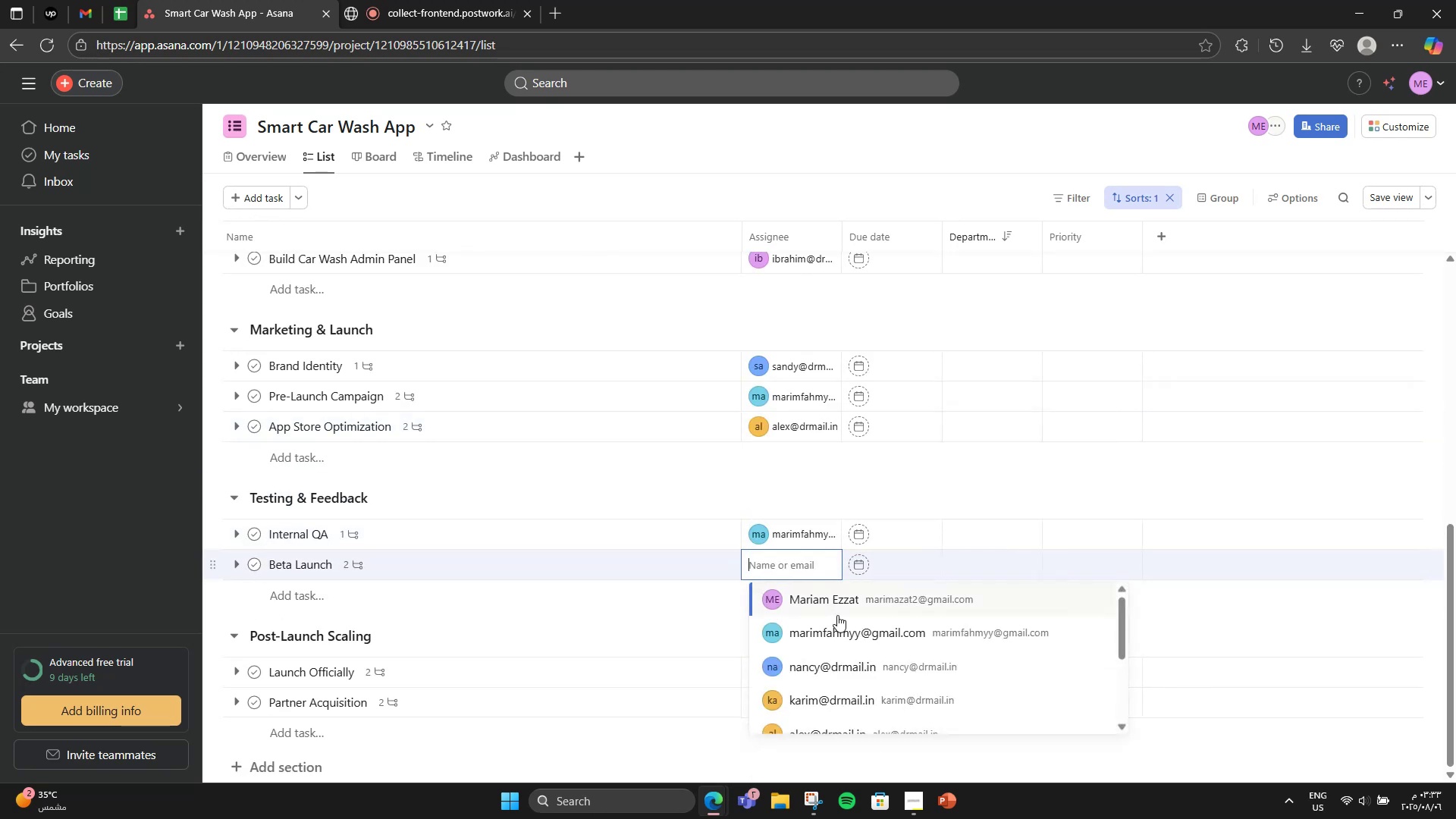 
scroll: coordinate [845, 652], scroll_direction: down, amount: 4.0
 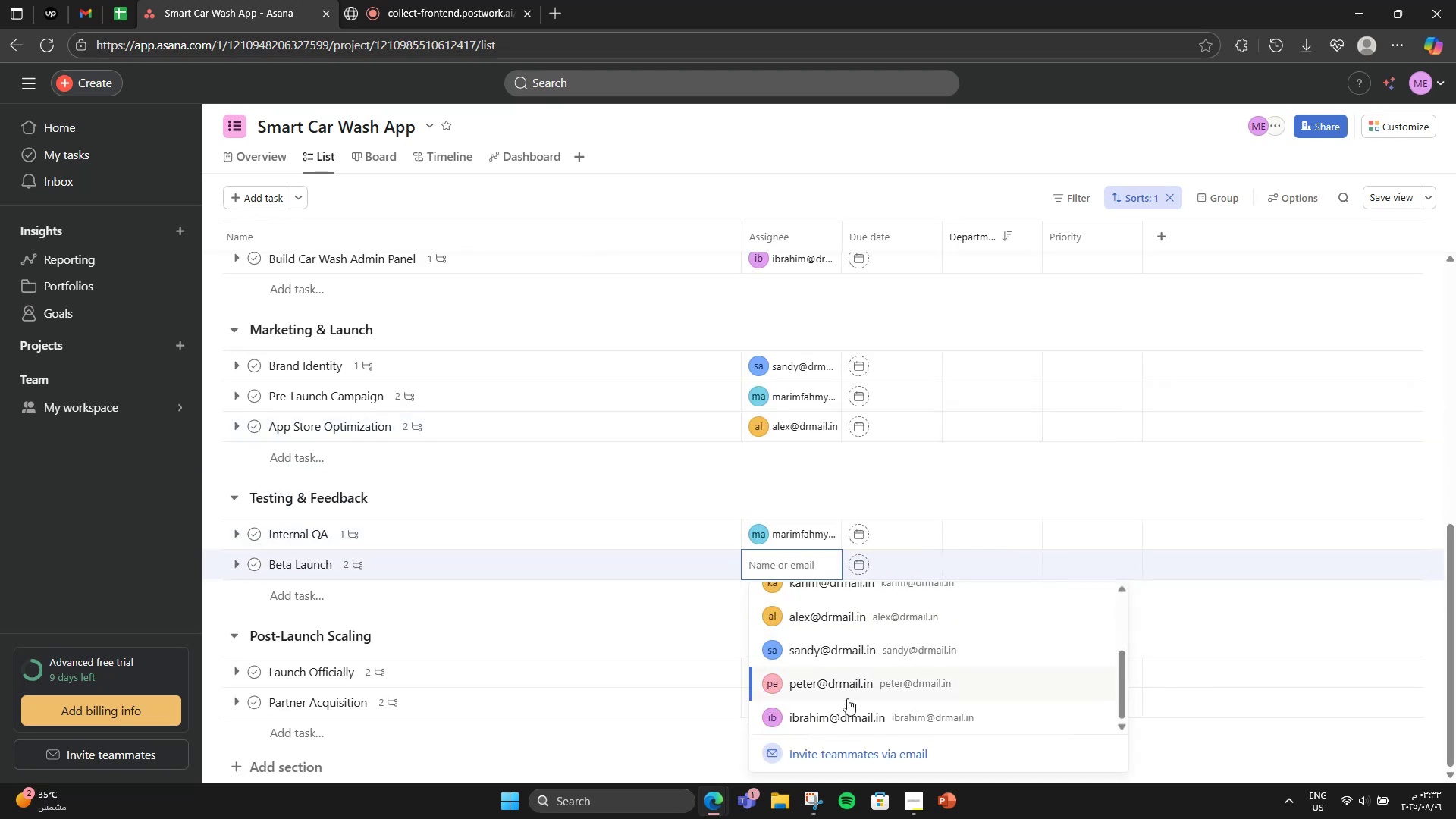 
left_click([847, 706])
 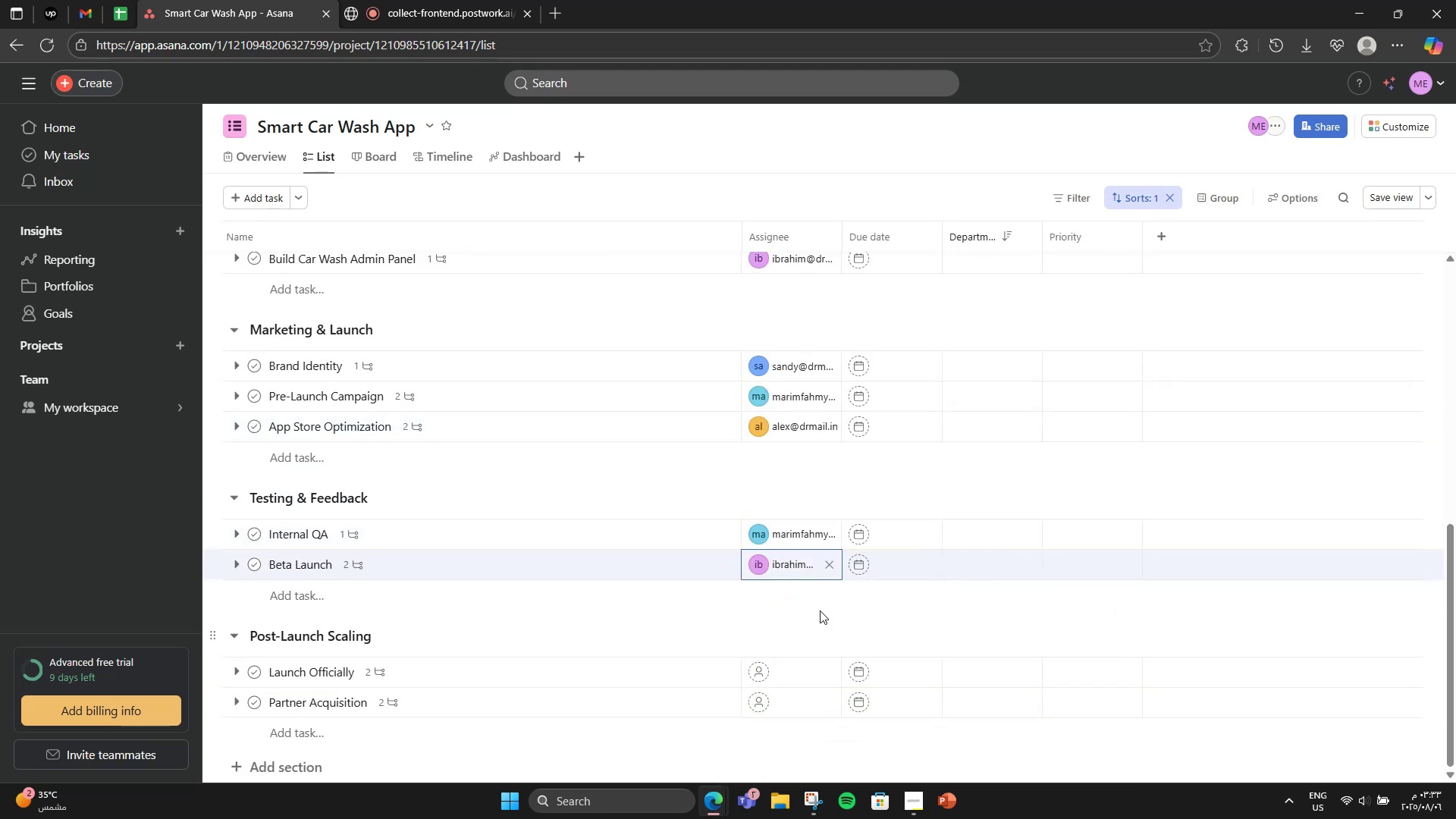 
scroll: coordinate [824, 613], scroll_direction: down, amount: 2.0
 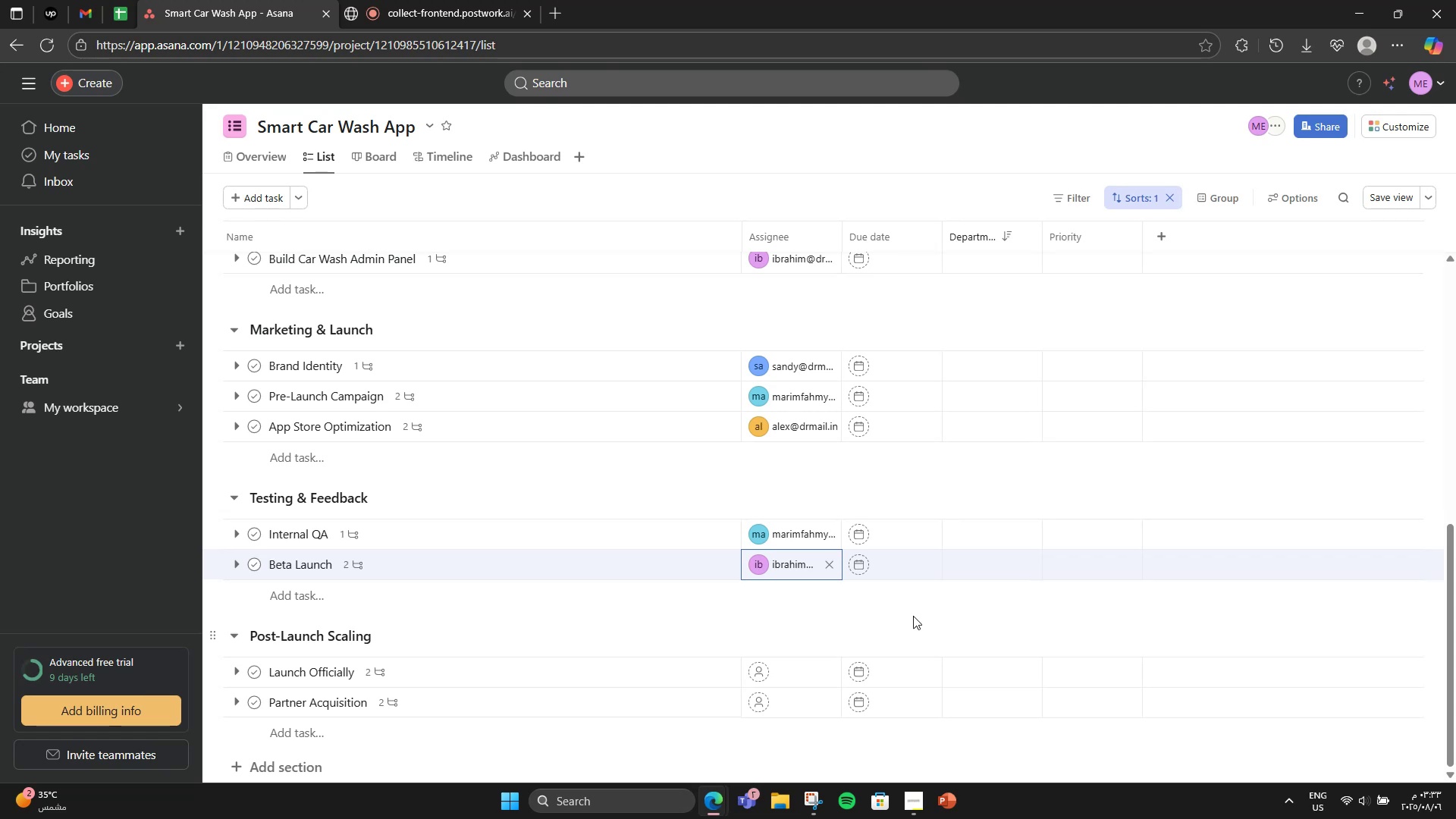 
wait(6.65)
 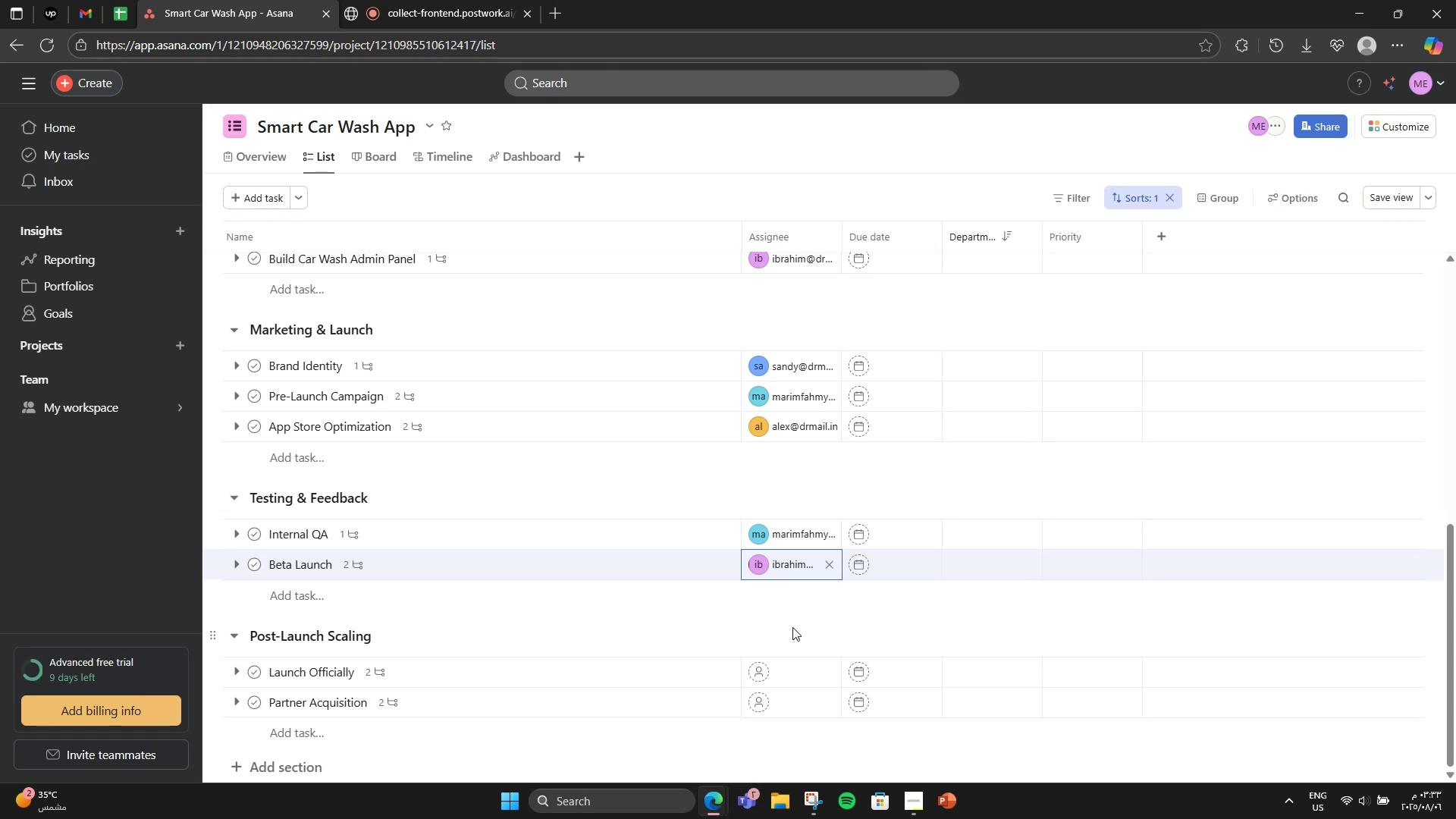 
left_click([776, 672])
 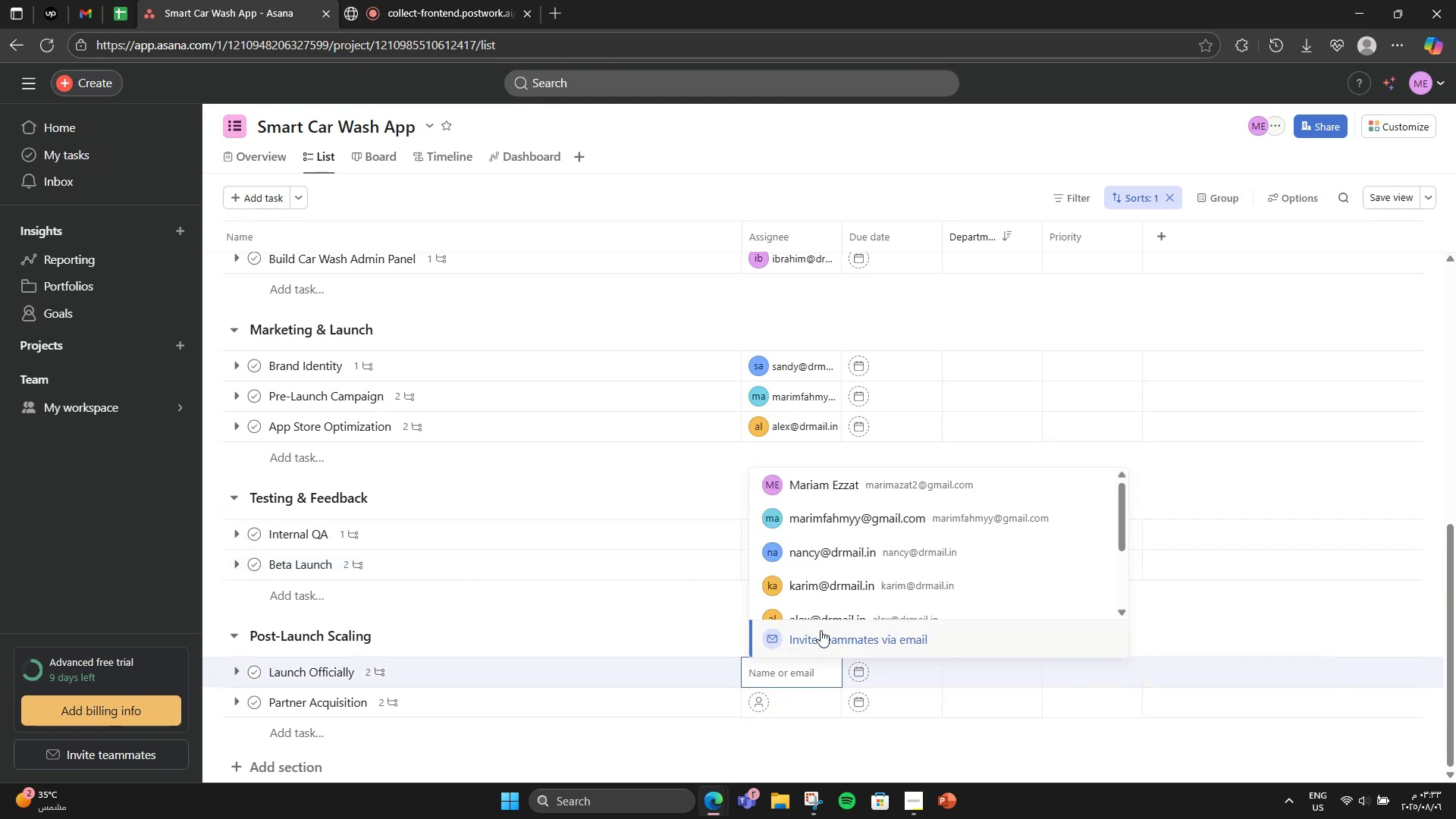 
scroll: coordinate [850, 591], scroll_direction: down, amount: 4.0
 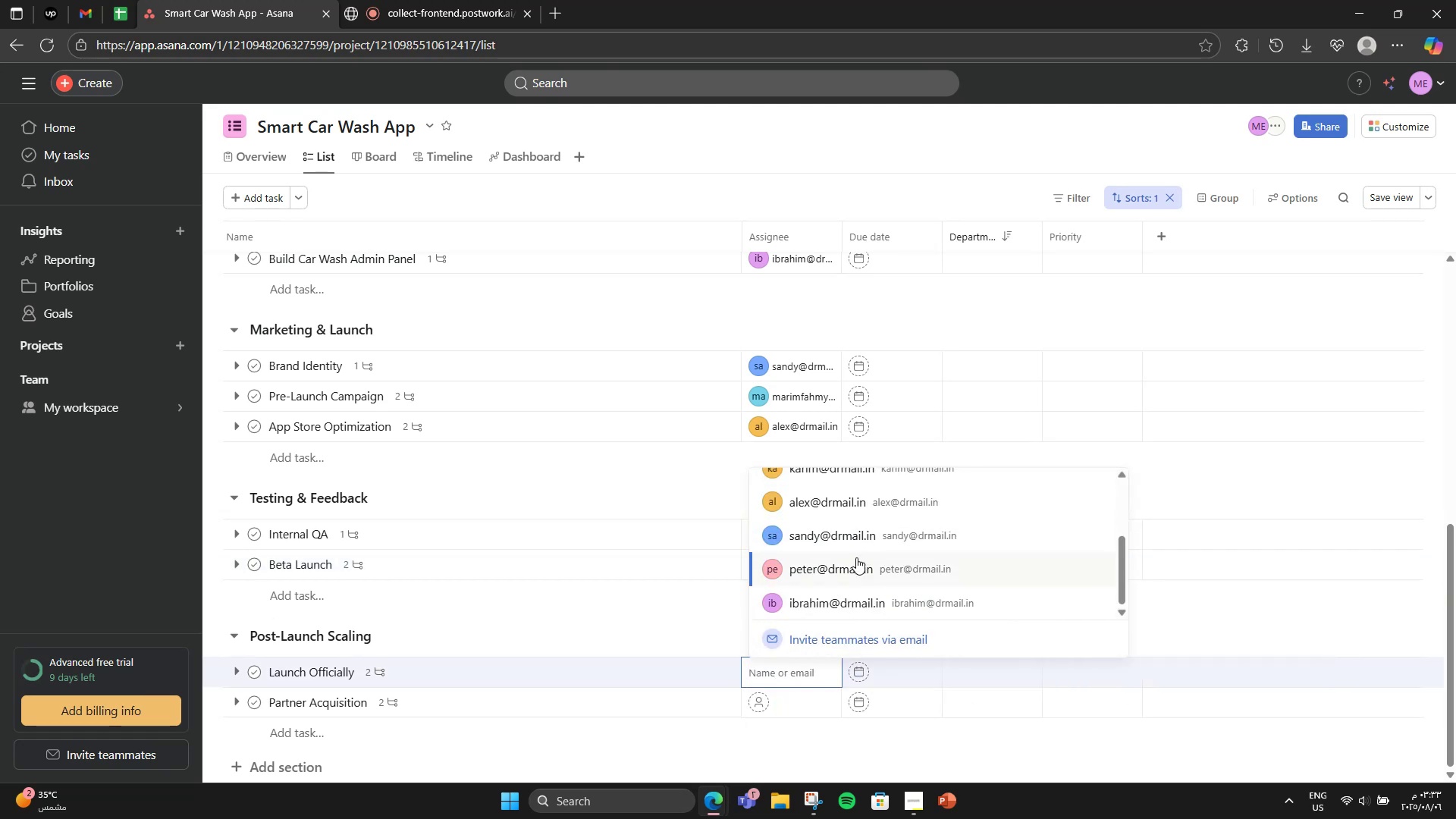 
left_click([854, 561])
 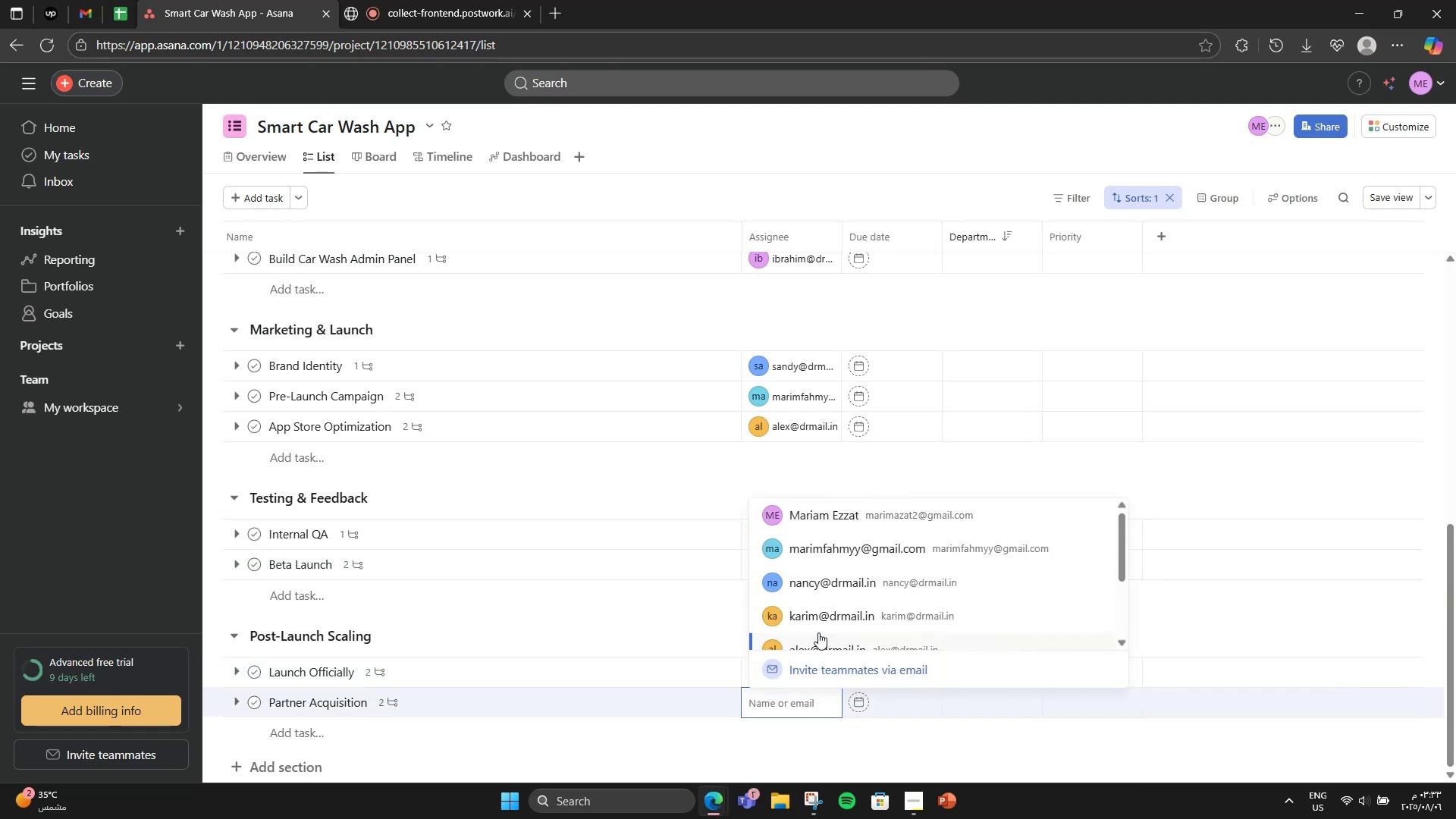 
left_click([861, 579])
 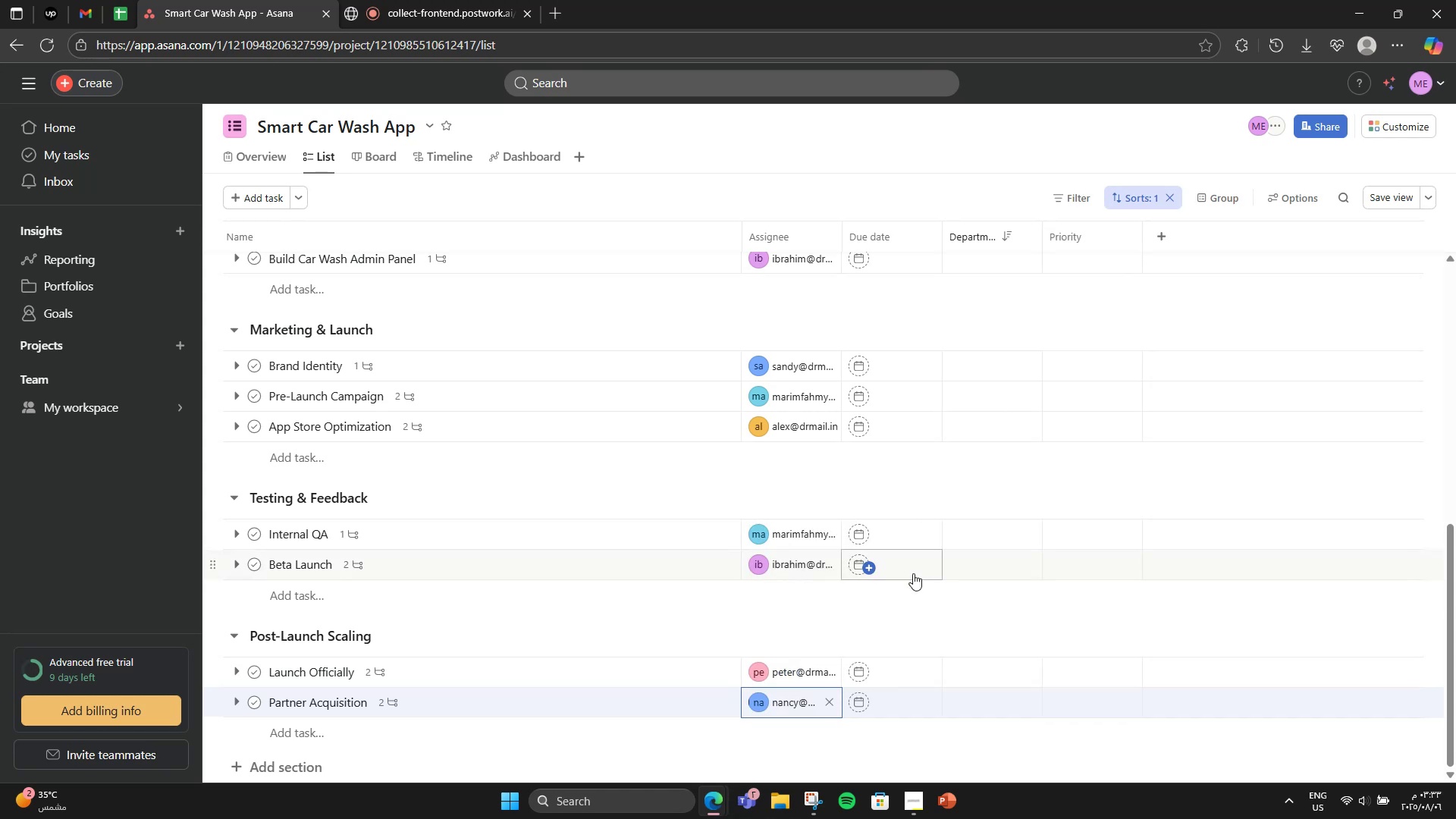 
scroll: coordinate [733, 588], scroll_direction: up, amount: 15.0
 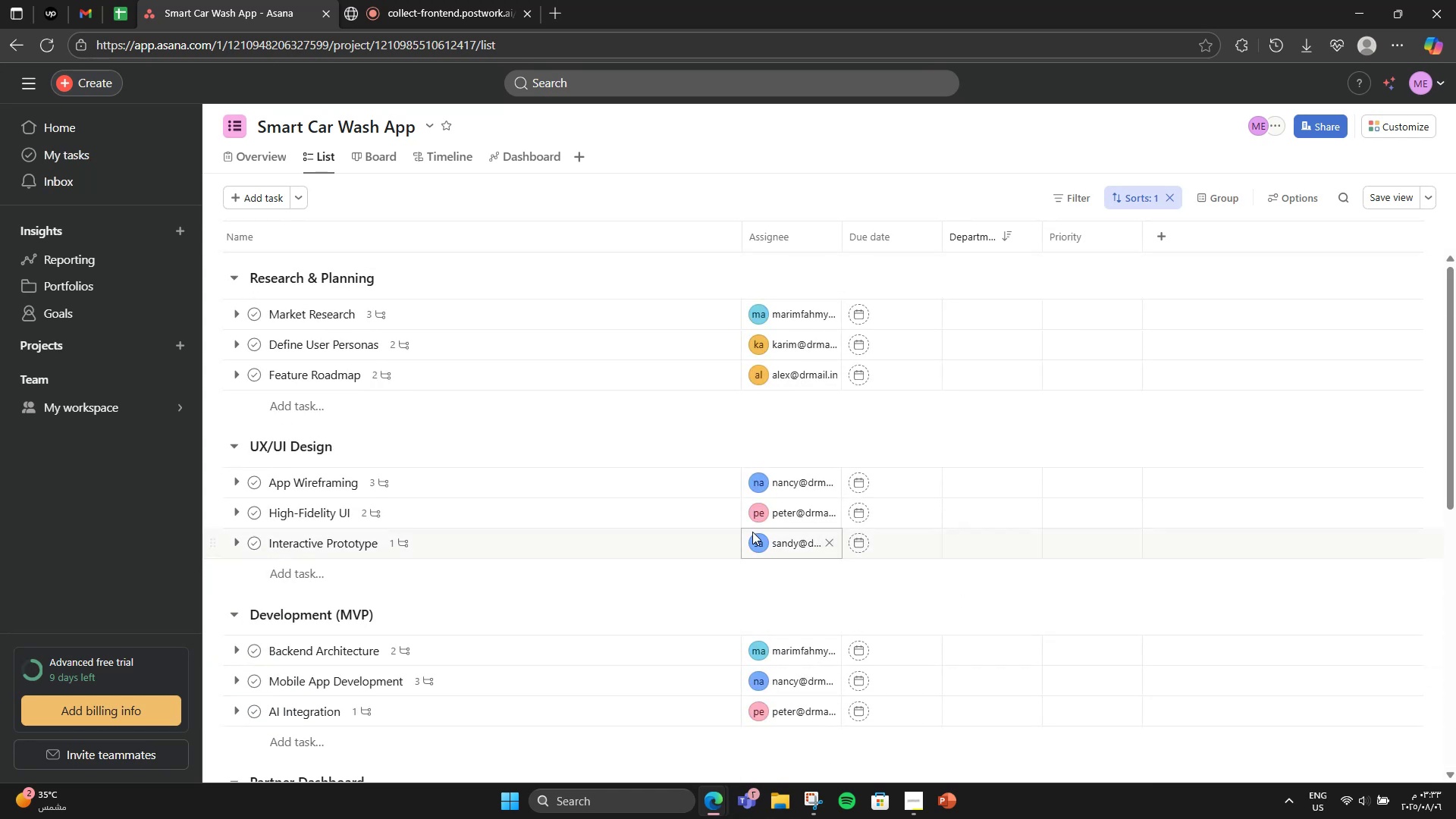 
scroll: coordinate [772, 512], scroll_direction: none, amount: 0.0
 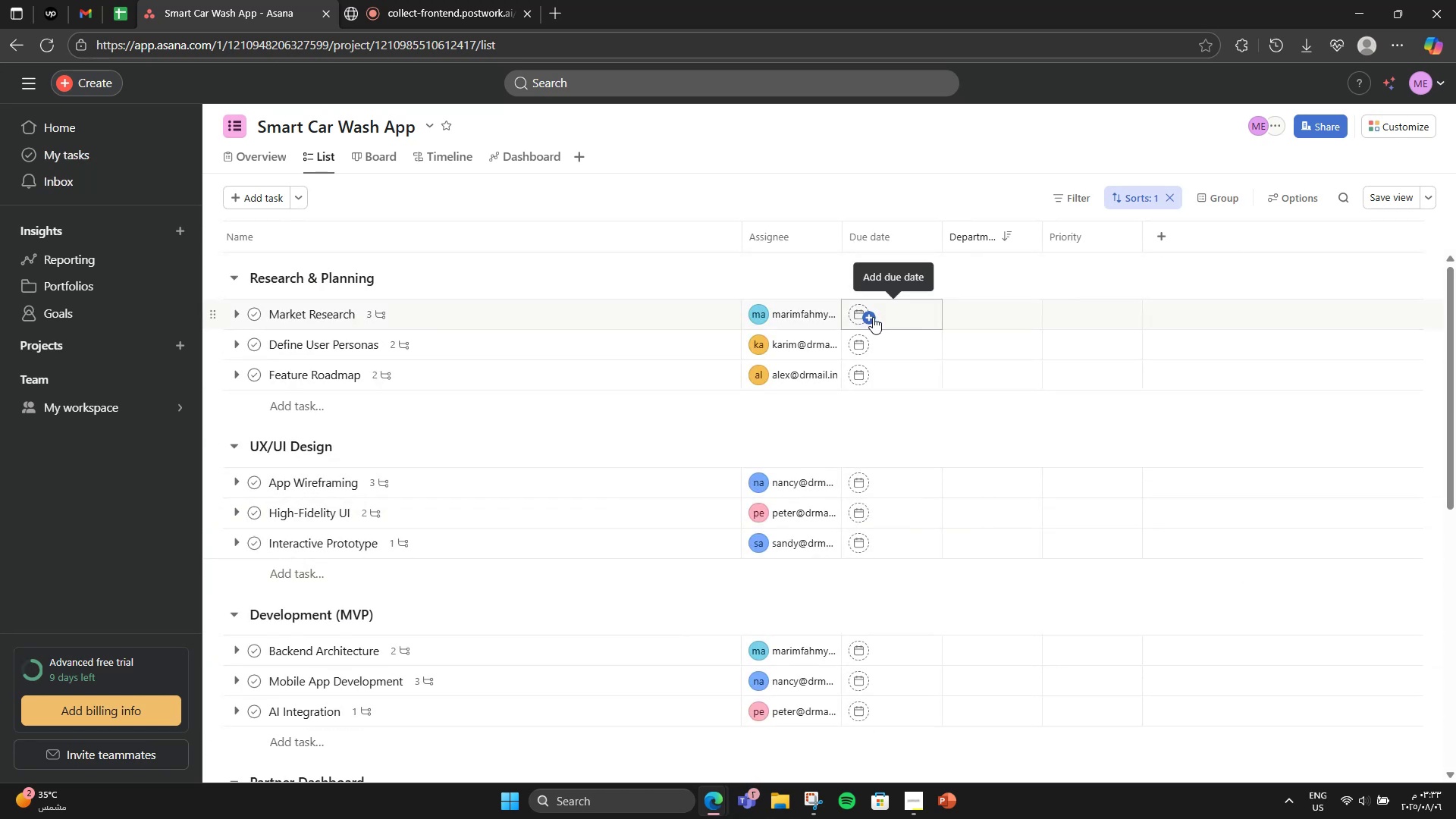 
wait(7.07)
 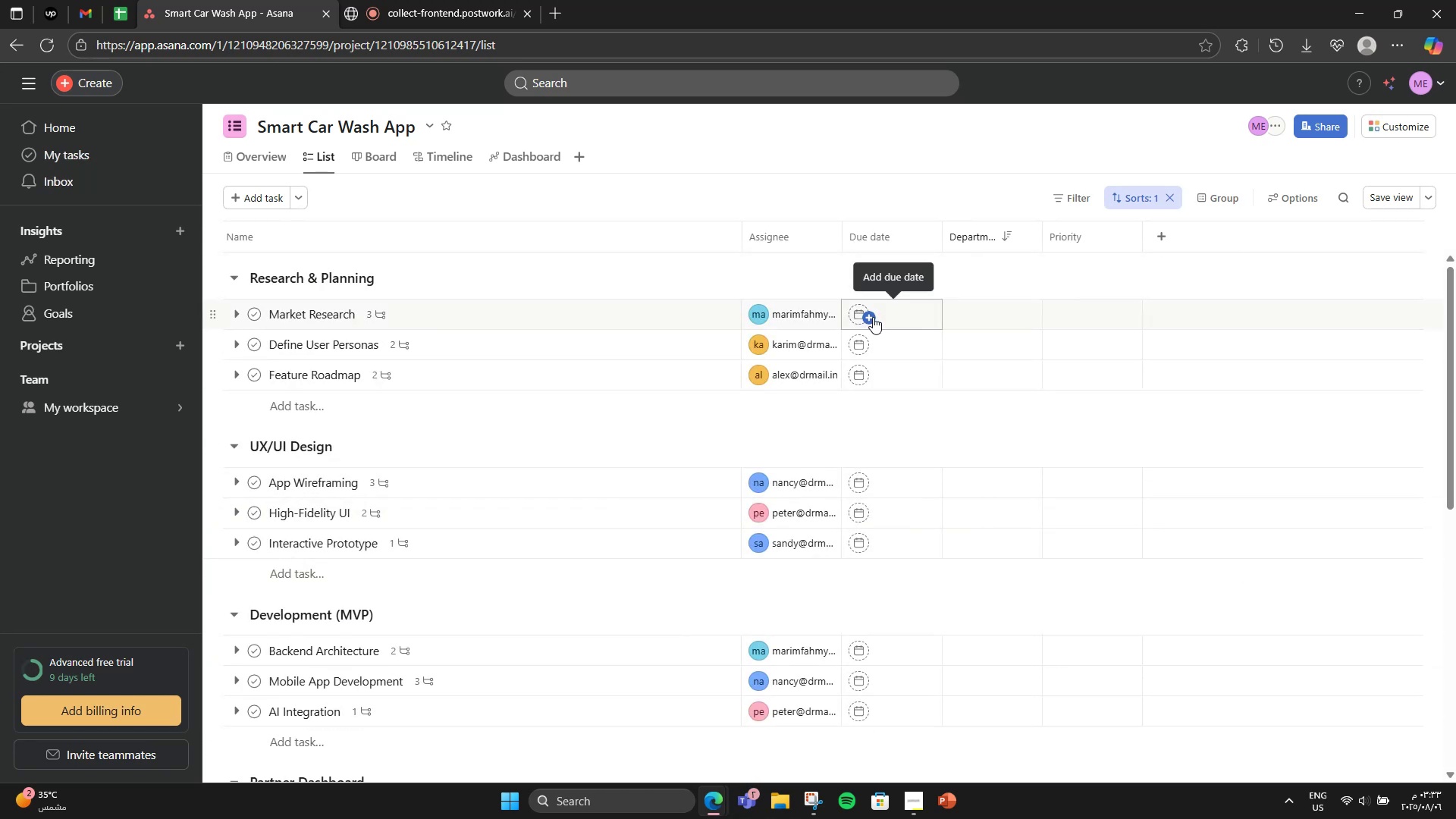 
left_click([873, 317])
 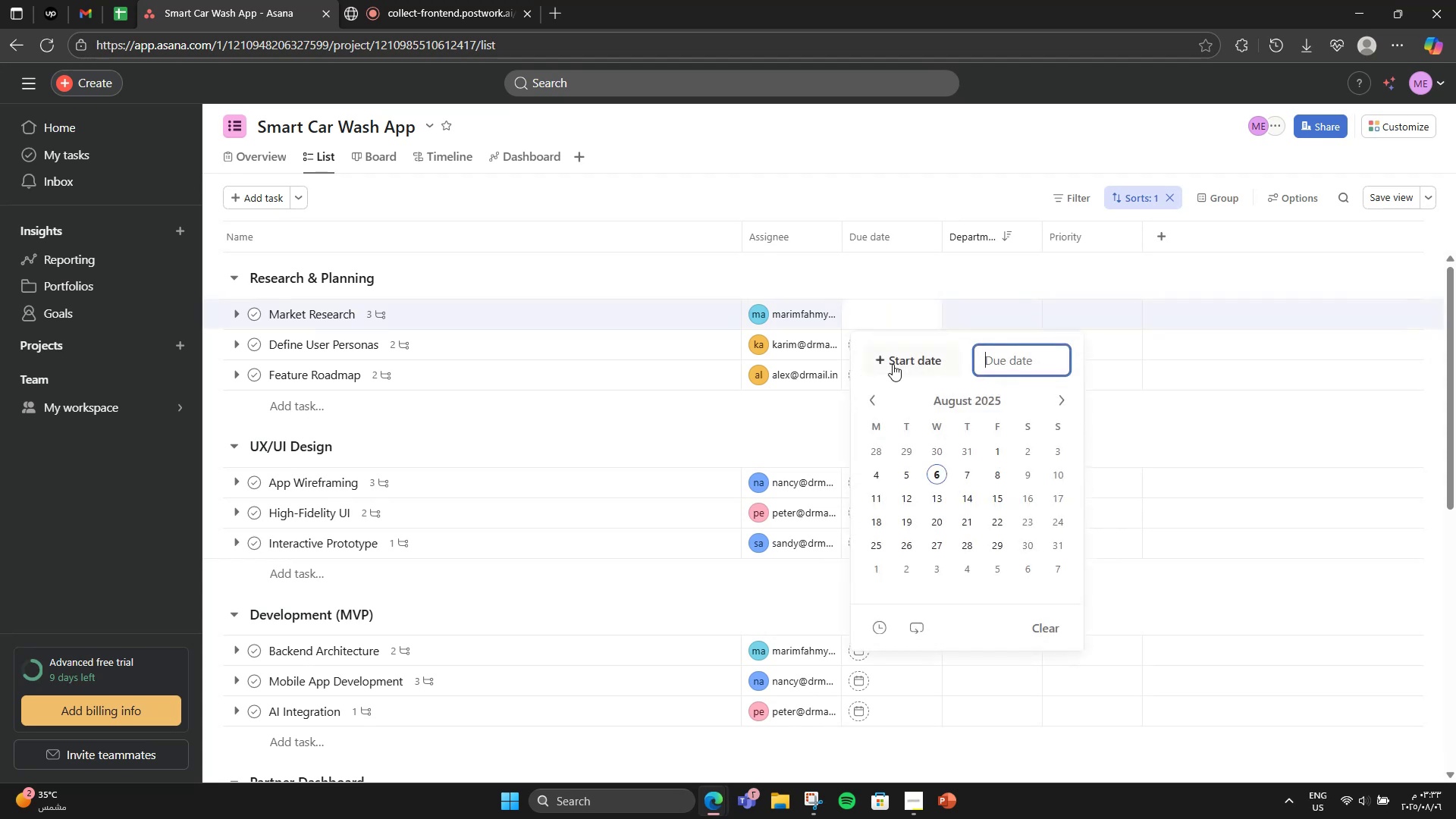 
left_click([893, 365])
 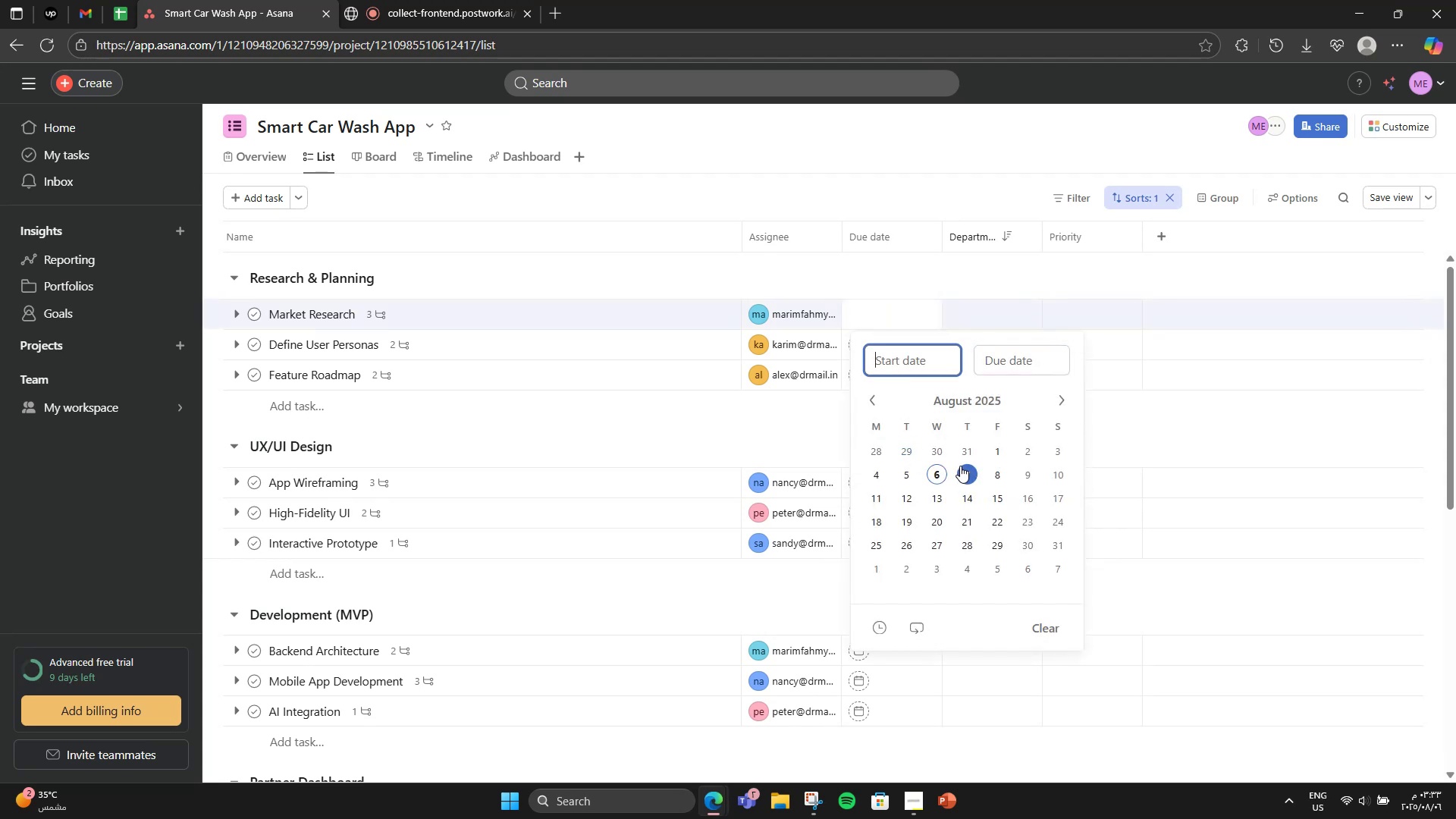 
left_click([962, 466])
 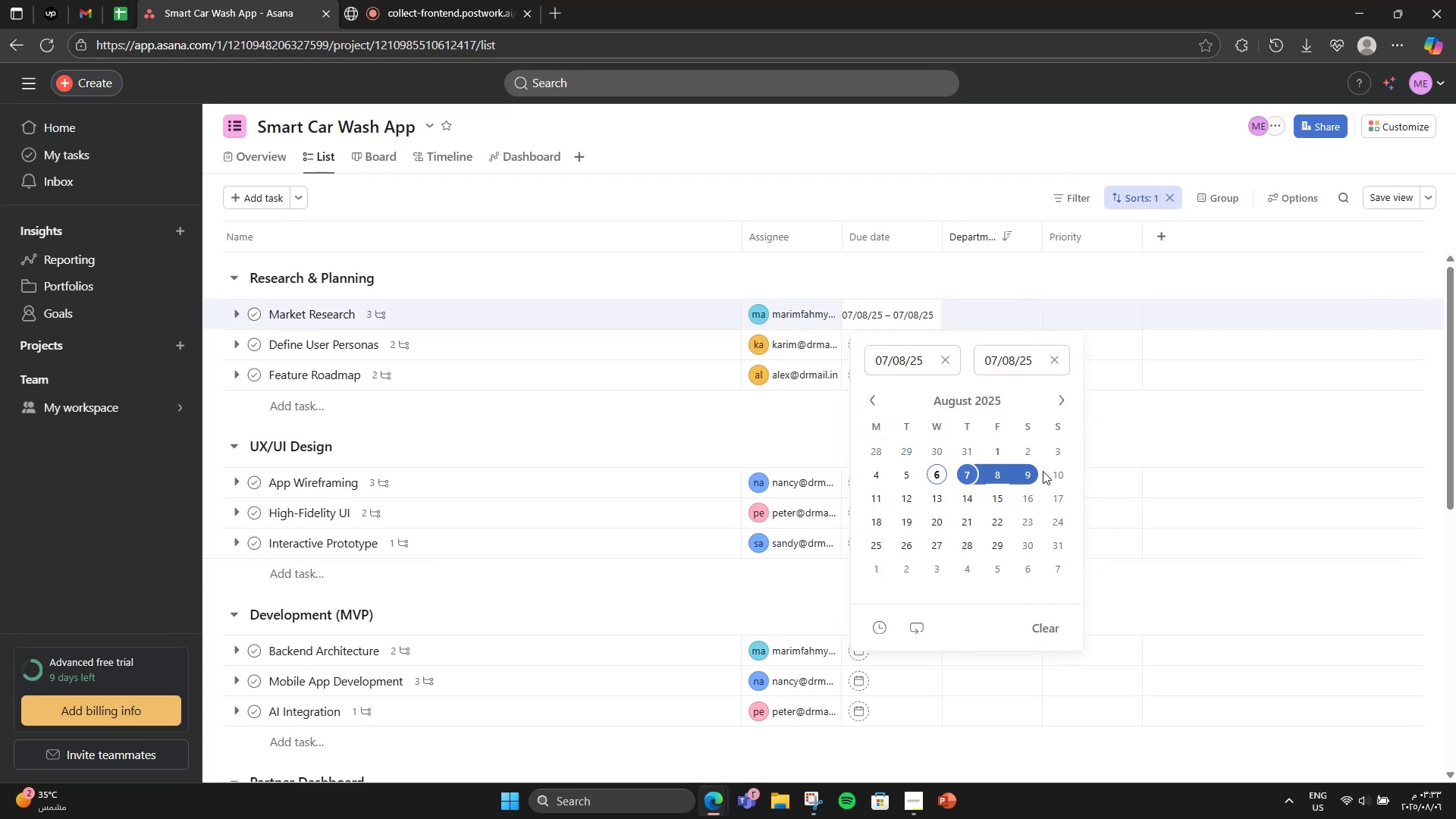 
left_click([1058, 472])
 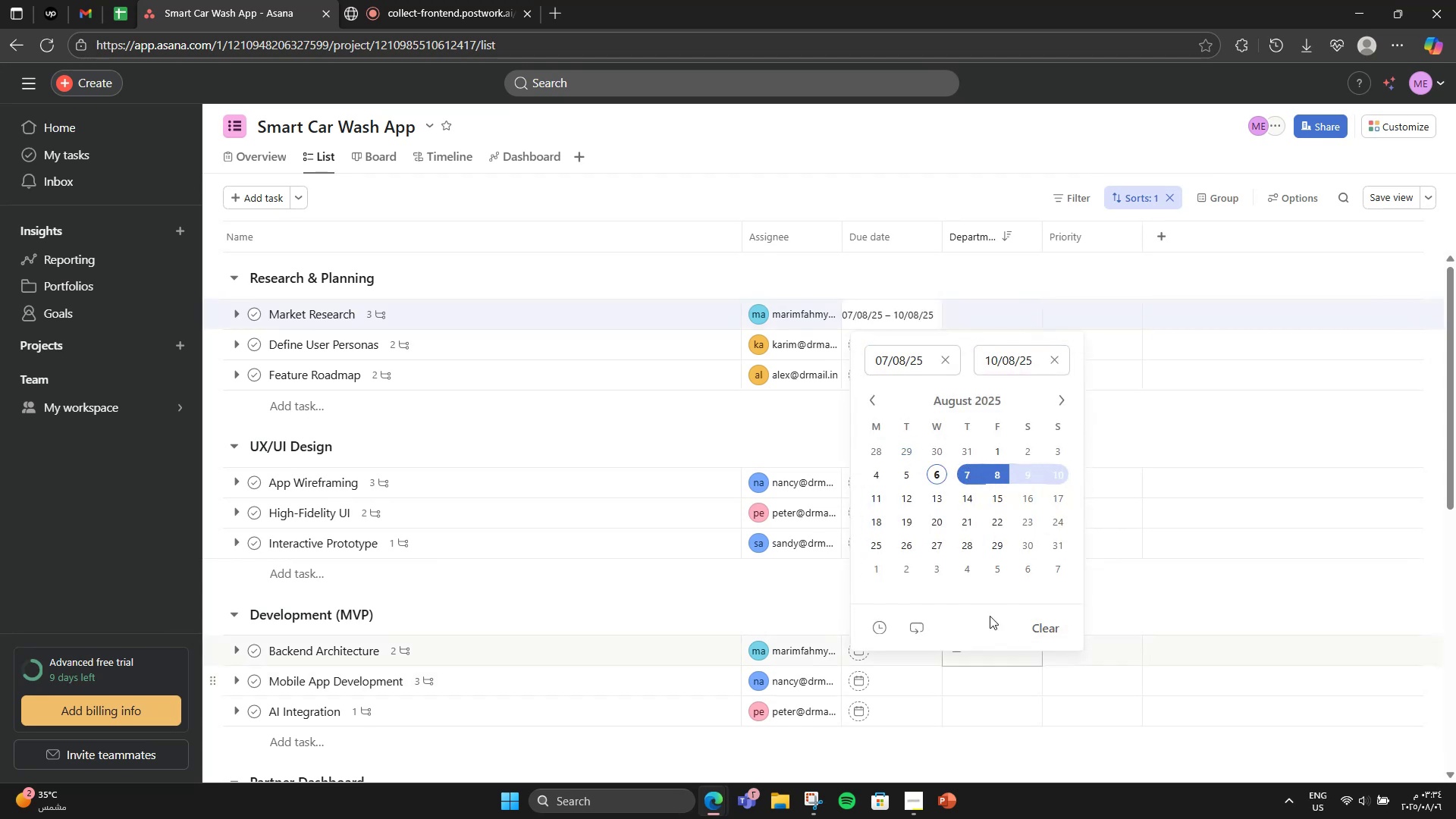 
left_click([952, 279])
 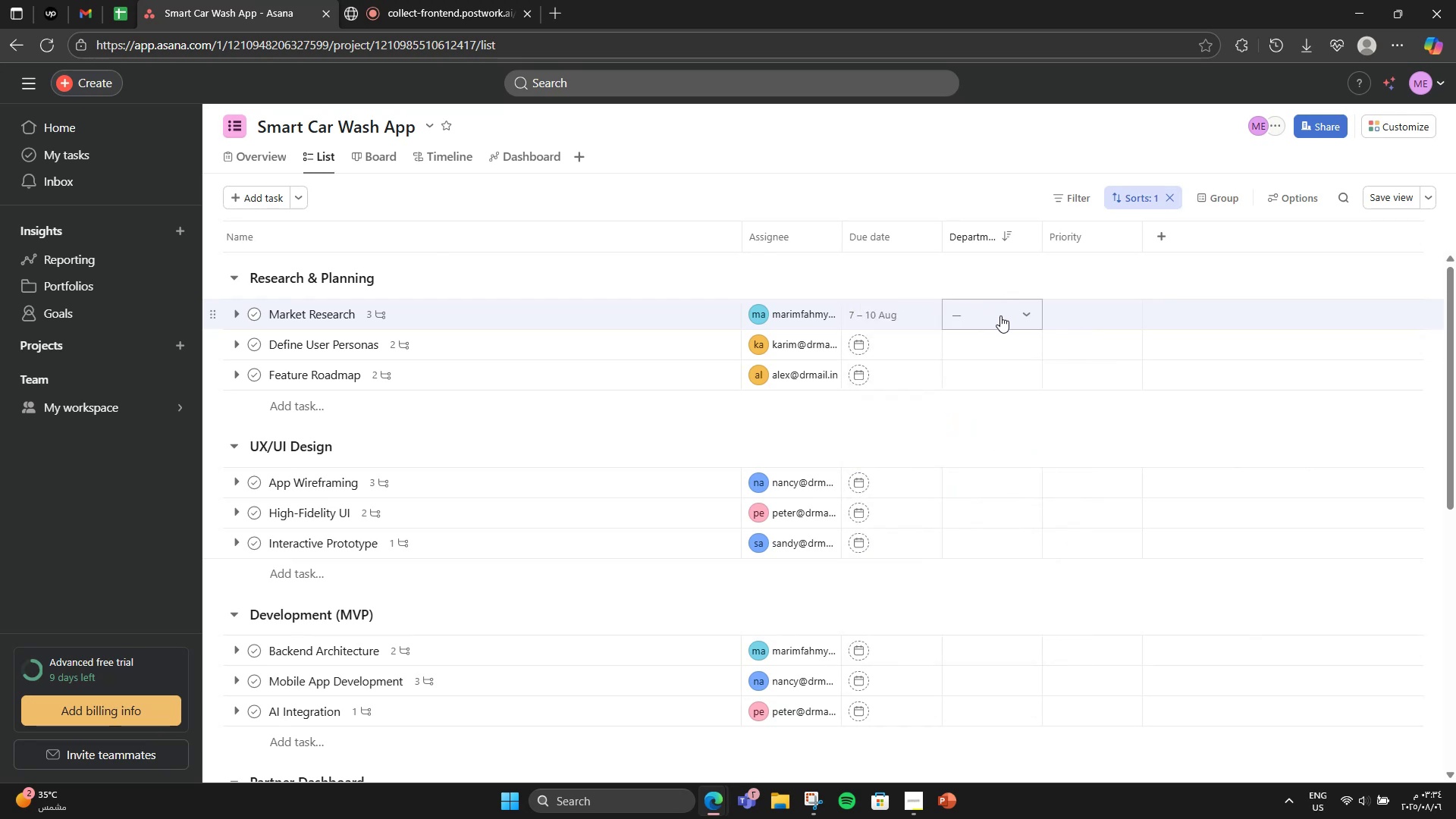 
left_click([1023, 309])
 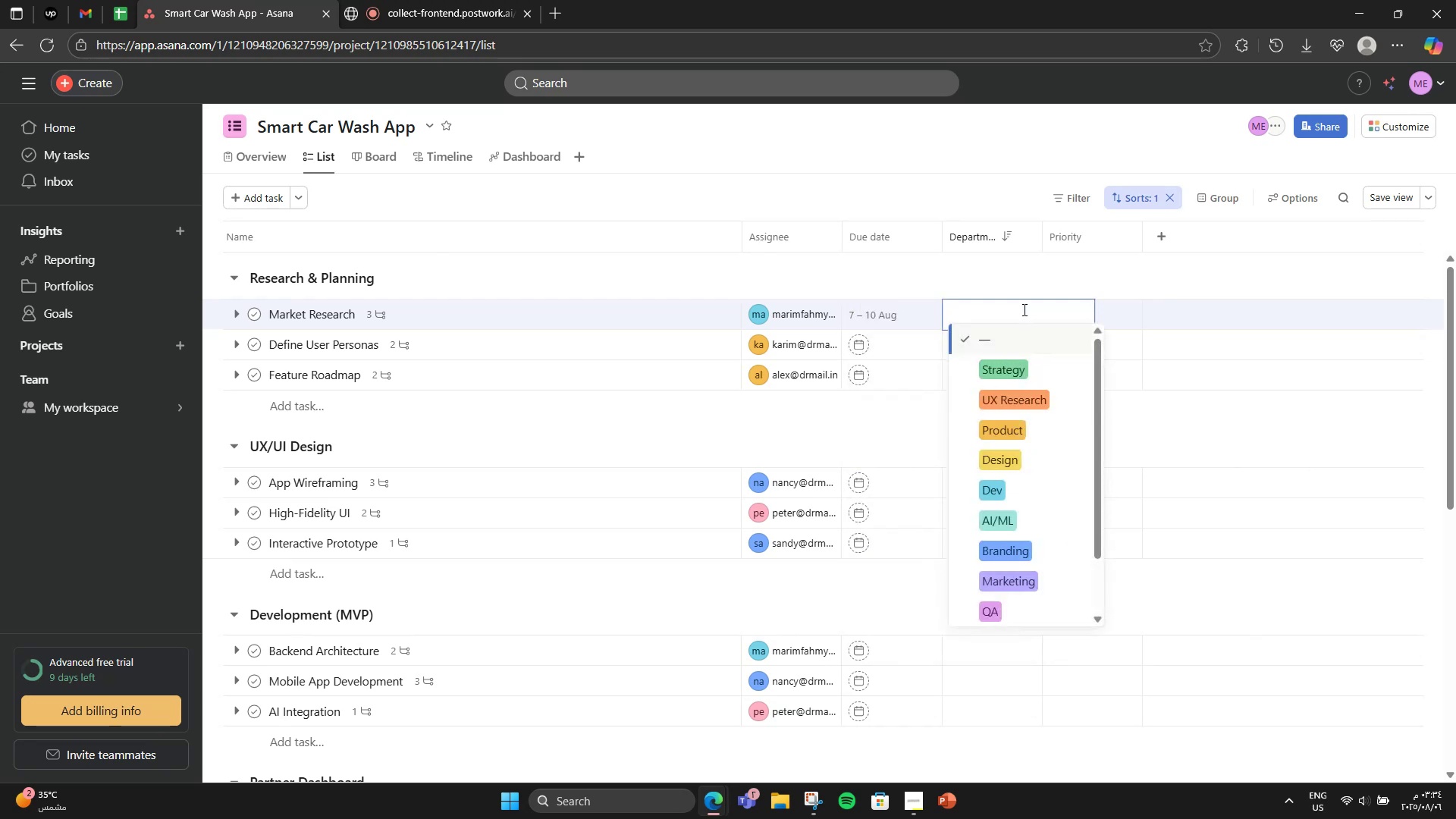 
left_click([1015, 362])
 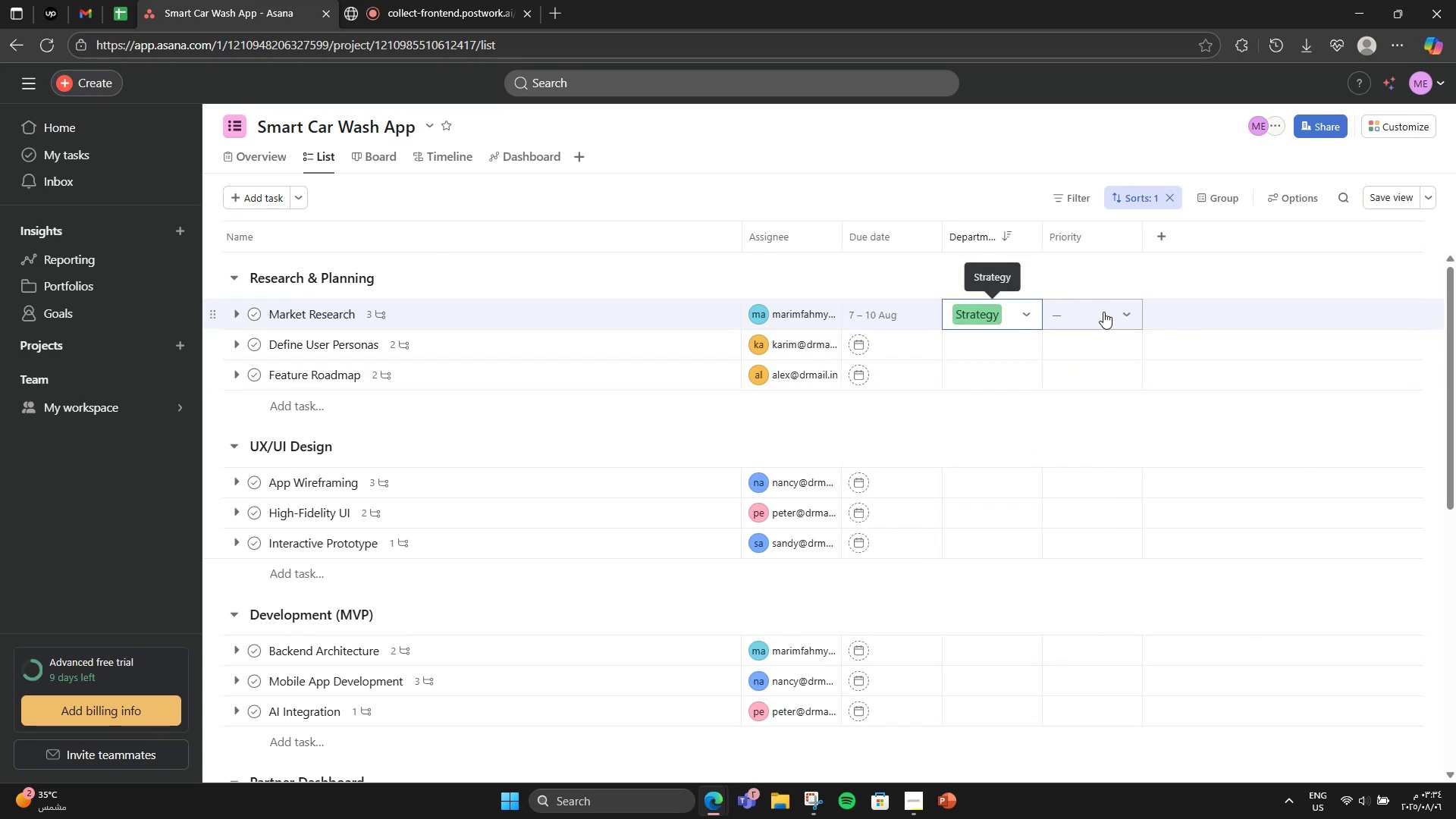 
left_click([1122, 315])
 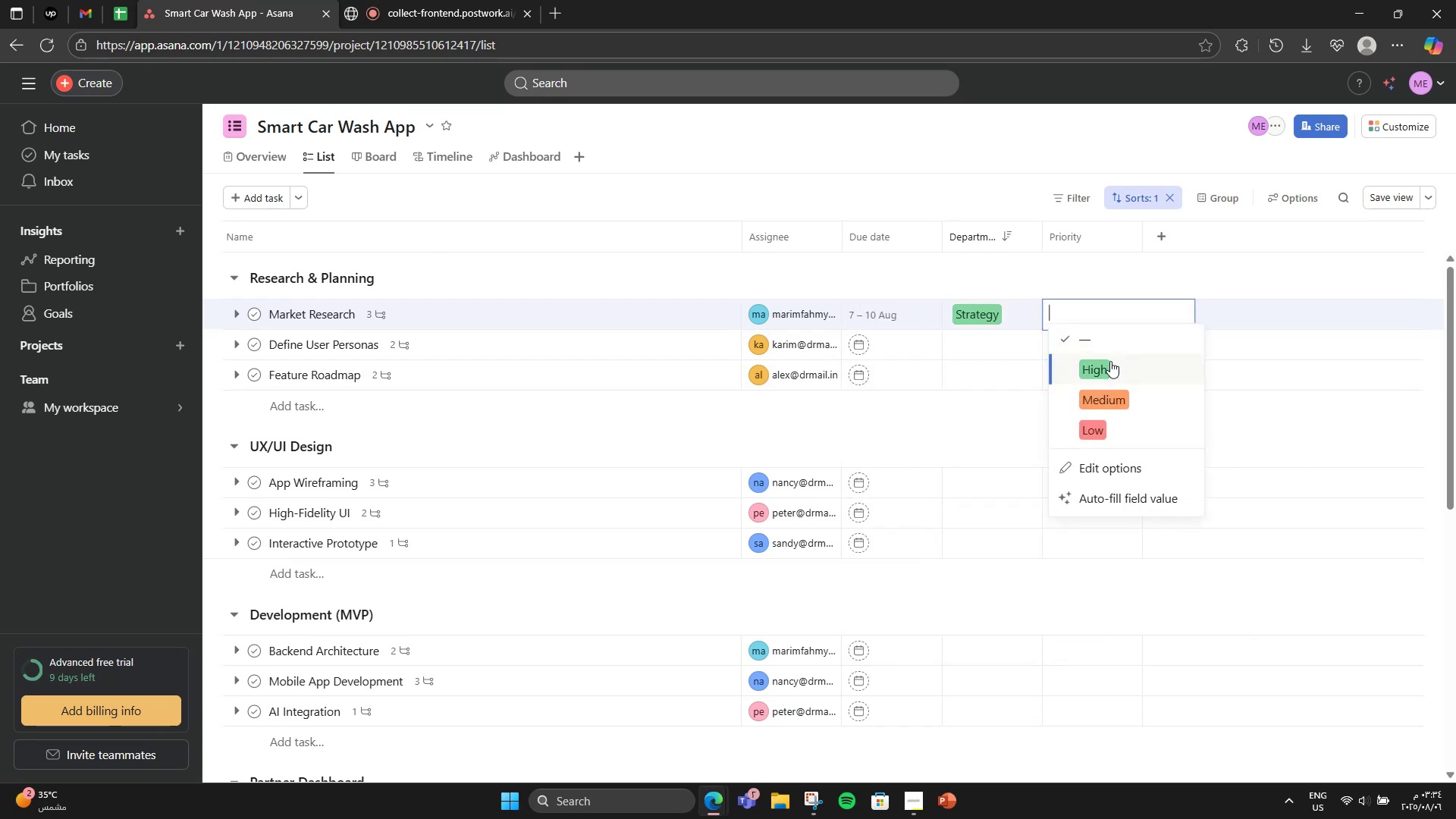 
left_click([1110, 361])
 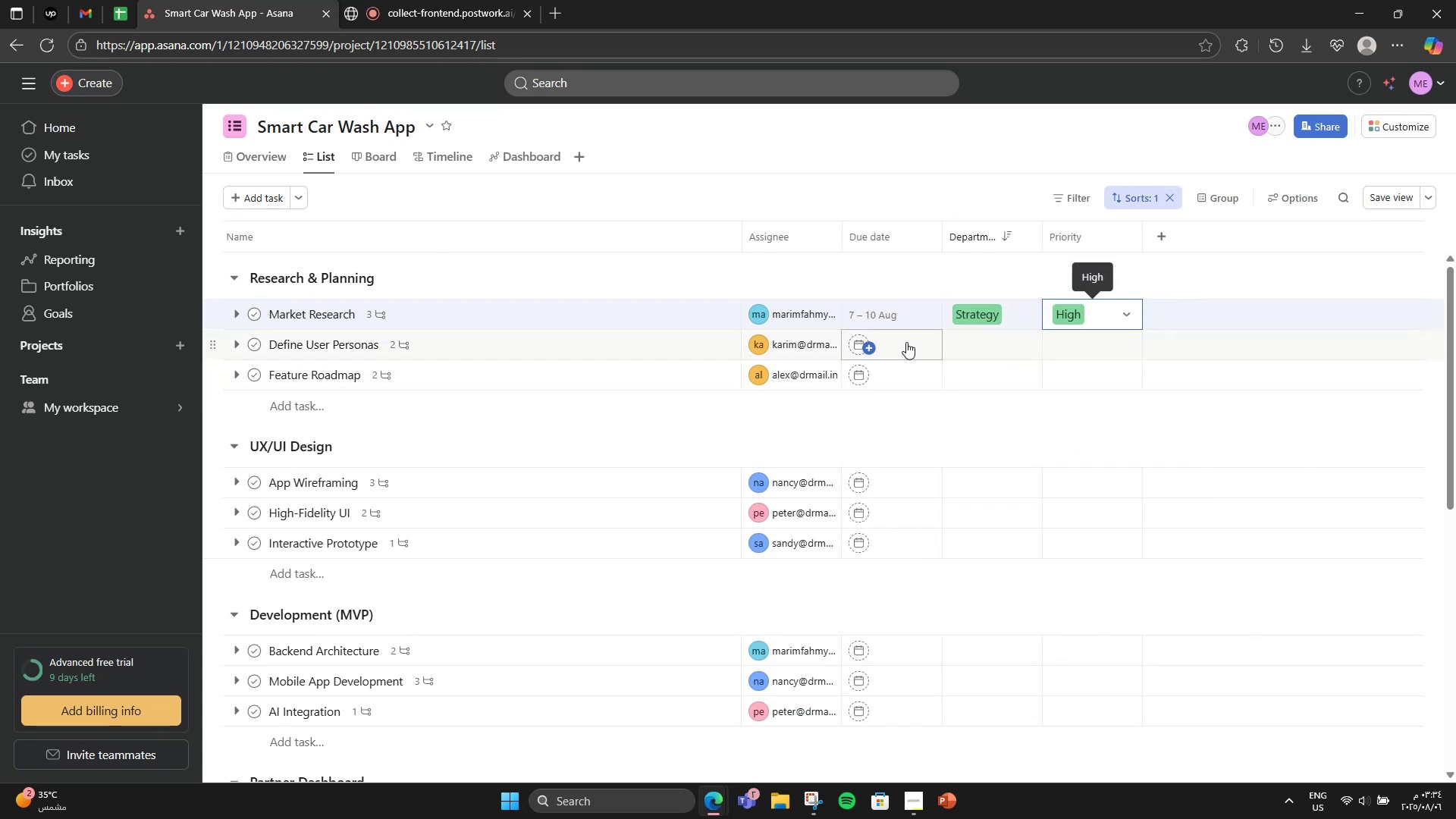 
left_click([871, 347])
 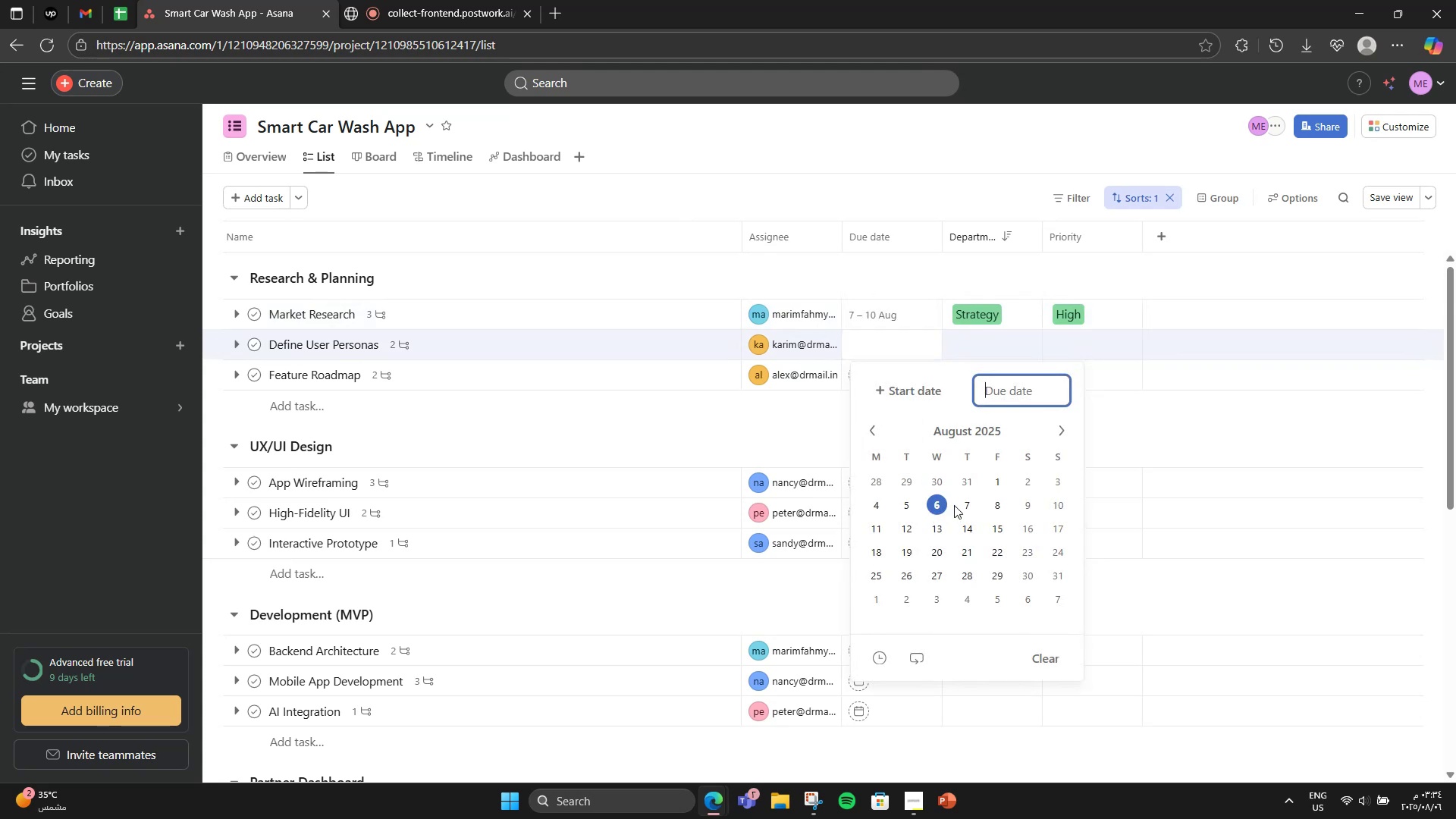 
wait(5.12)
 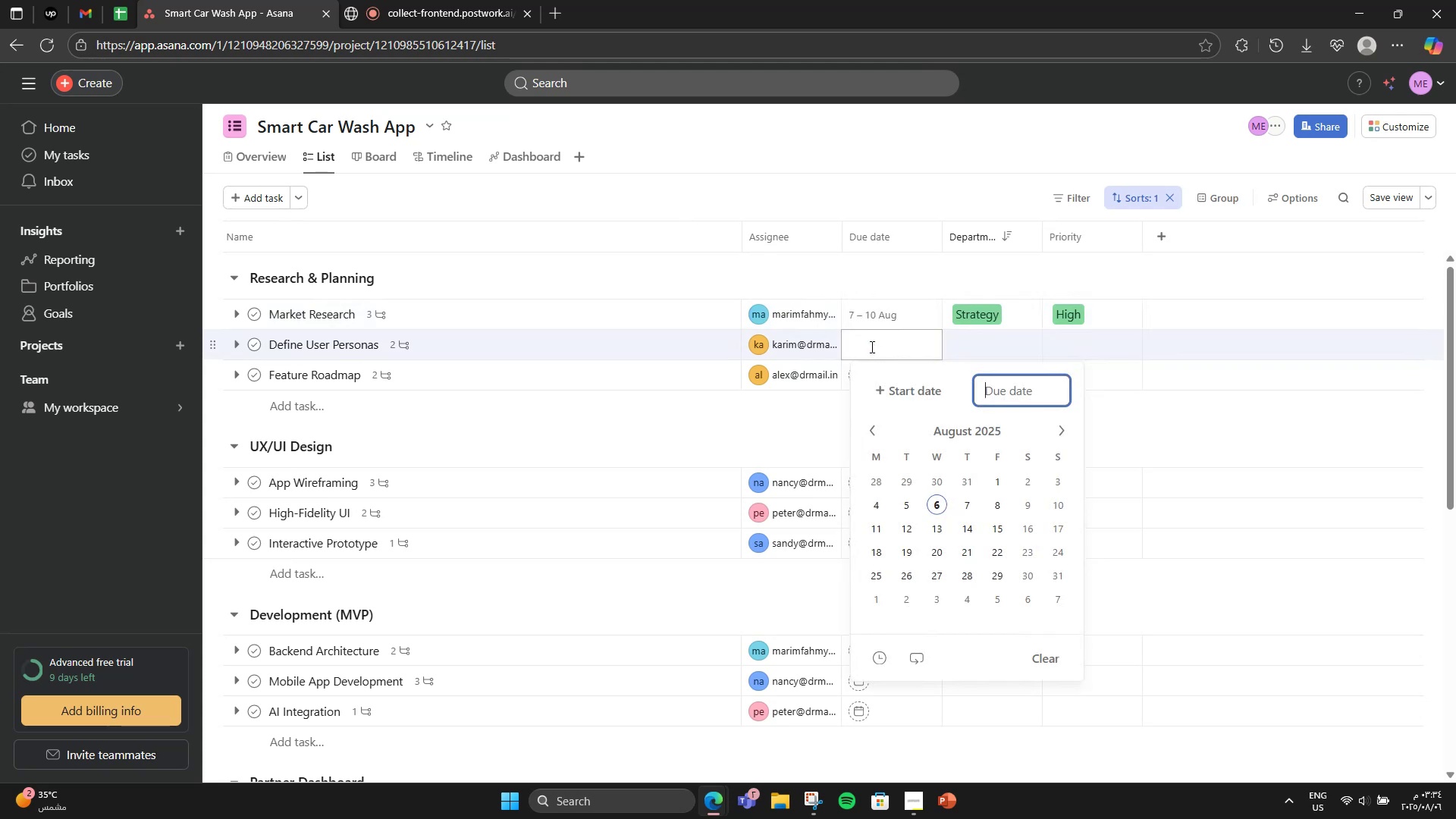 
left_click([925, 396])
 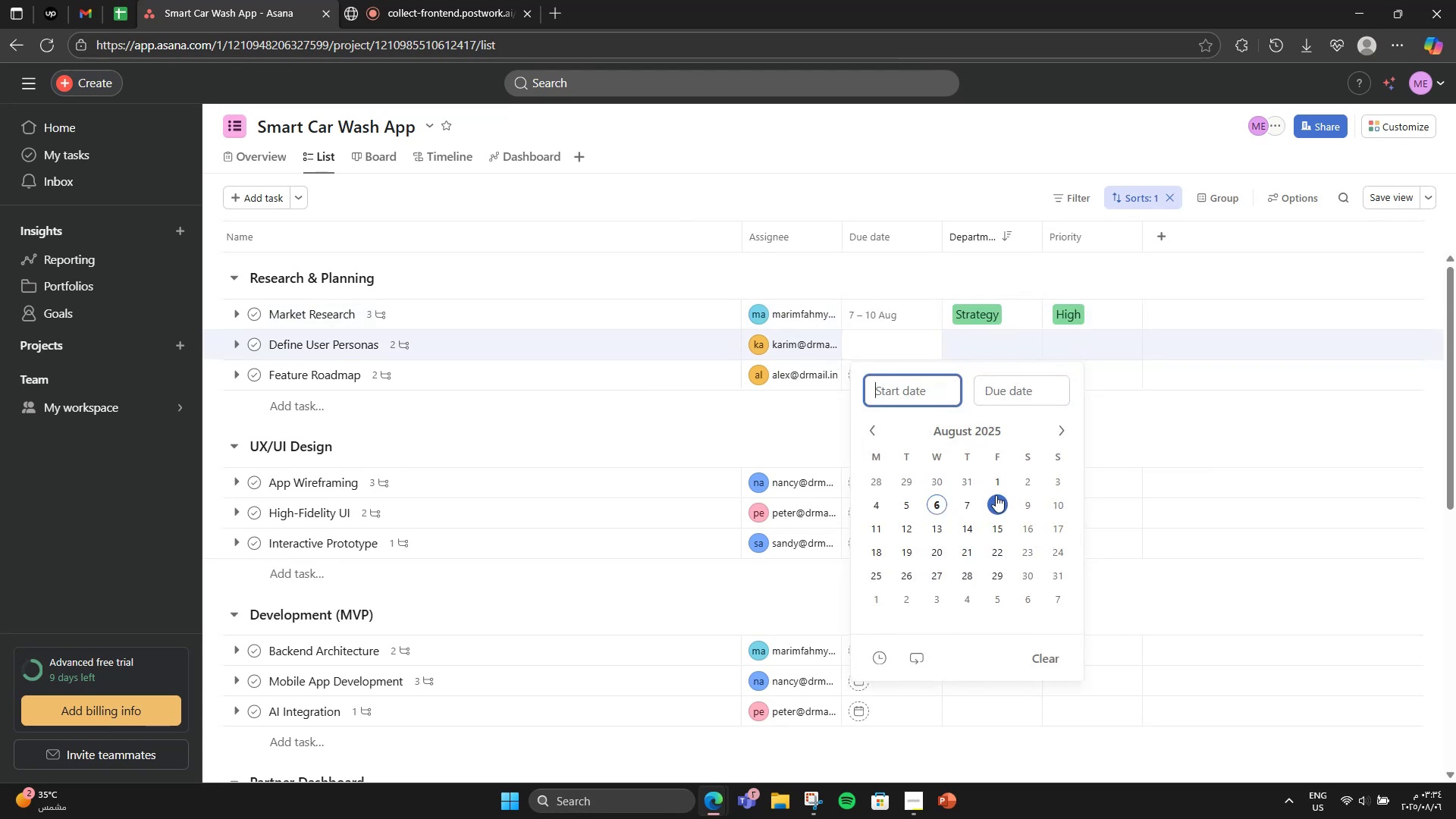 
left_click([997, 496])
 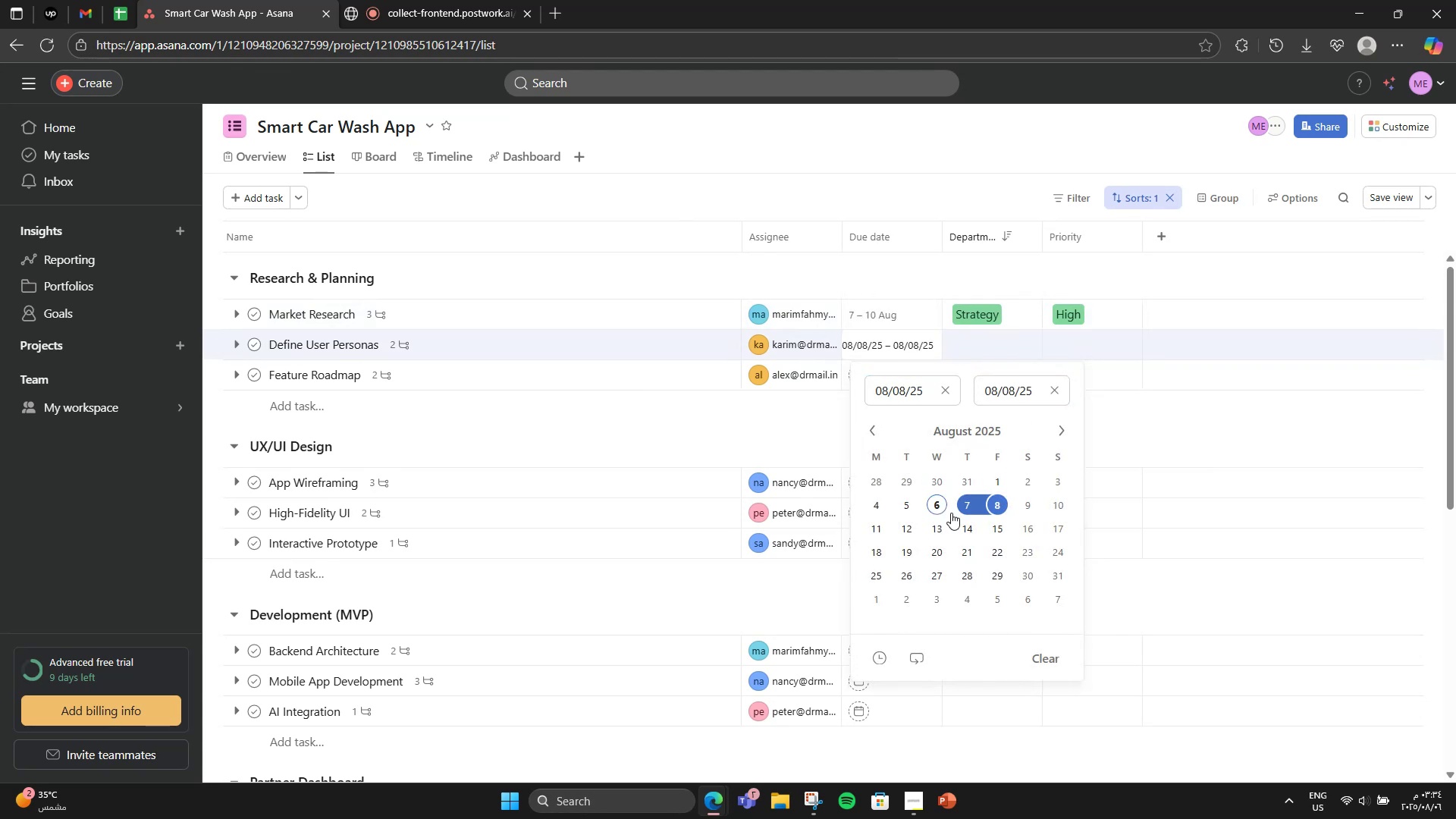 
left_click([910, 527])
 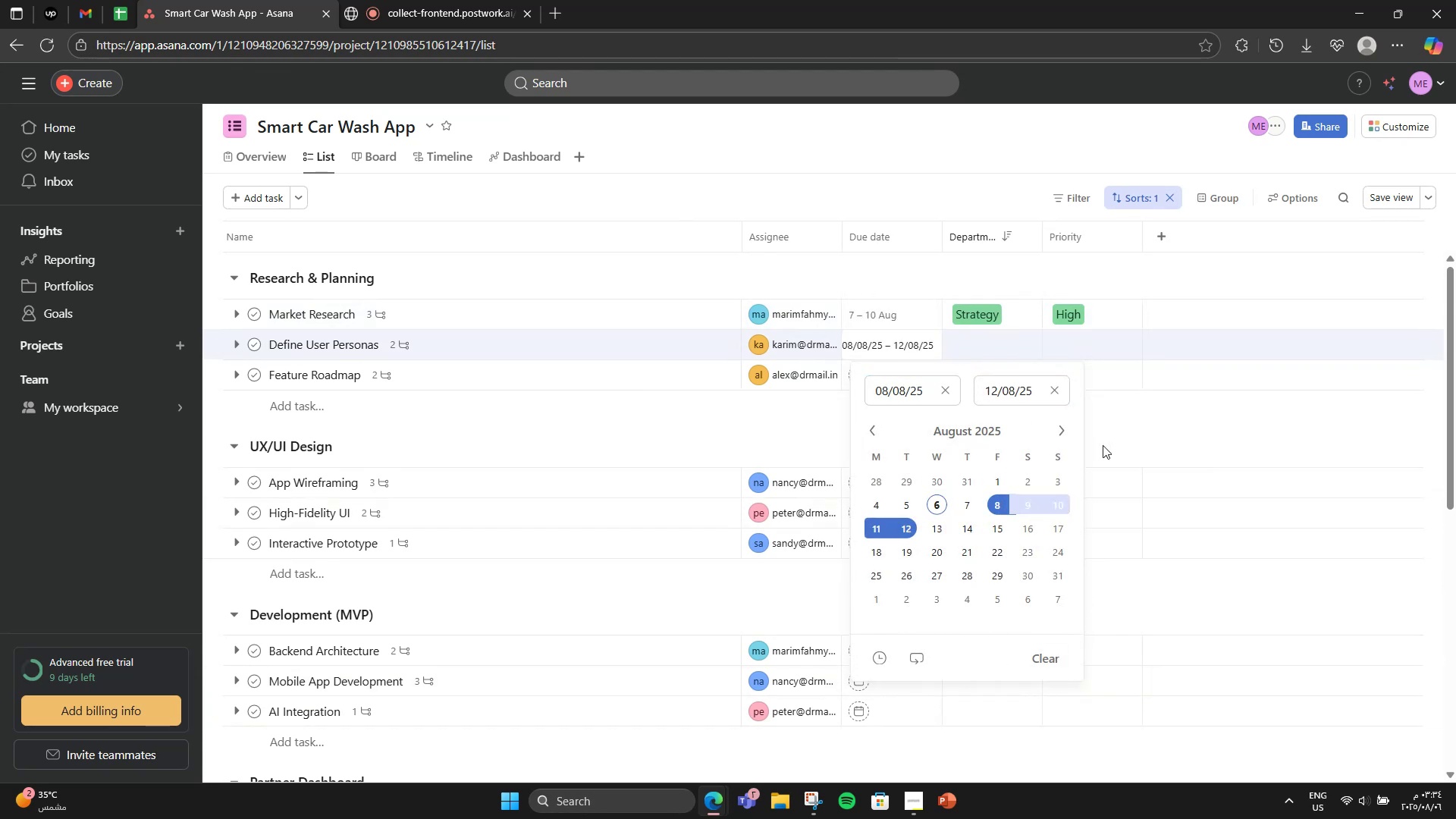 
left_click([1129, 422])
 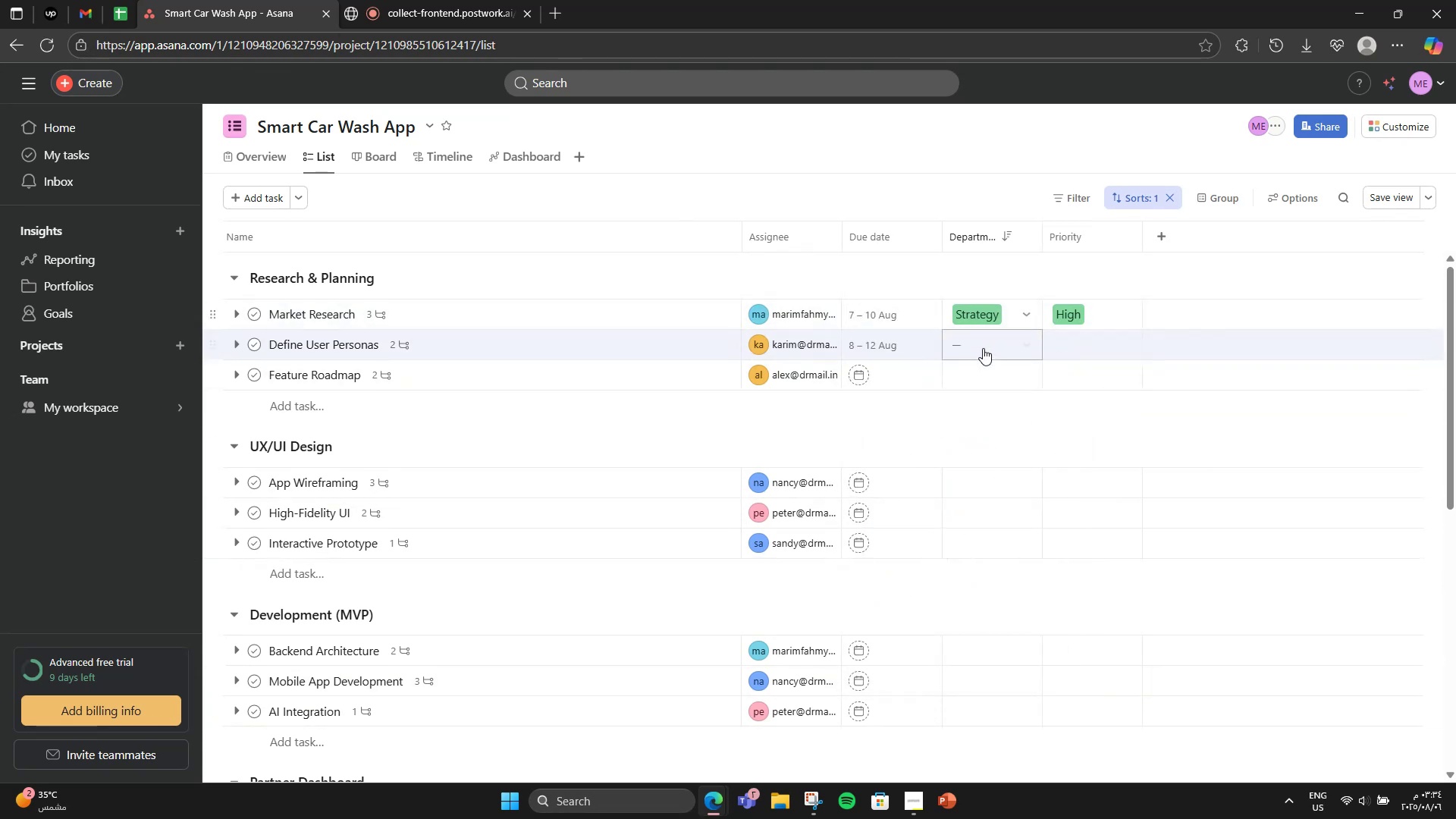 
left_click([987, 351])
 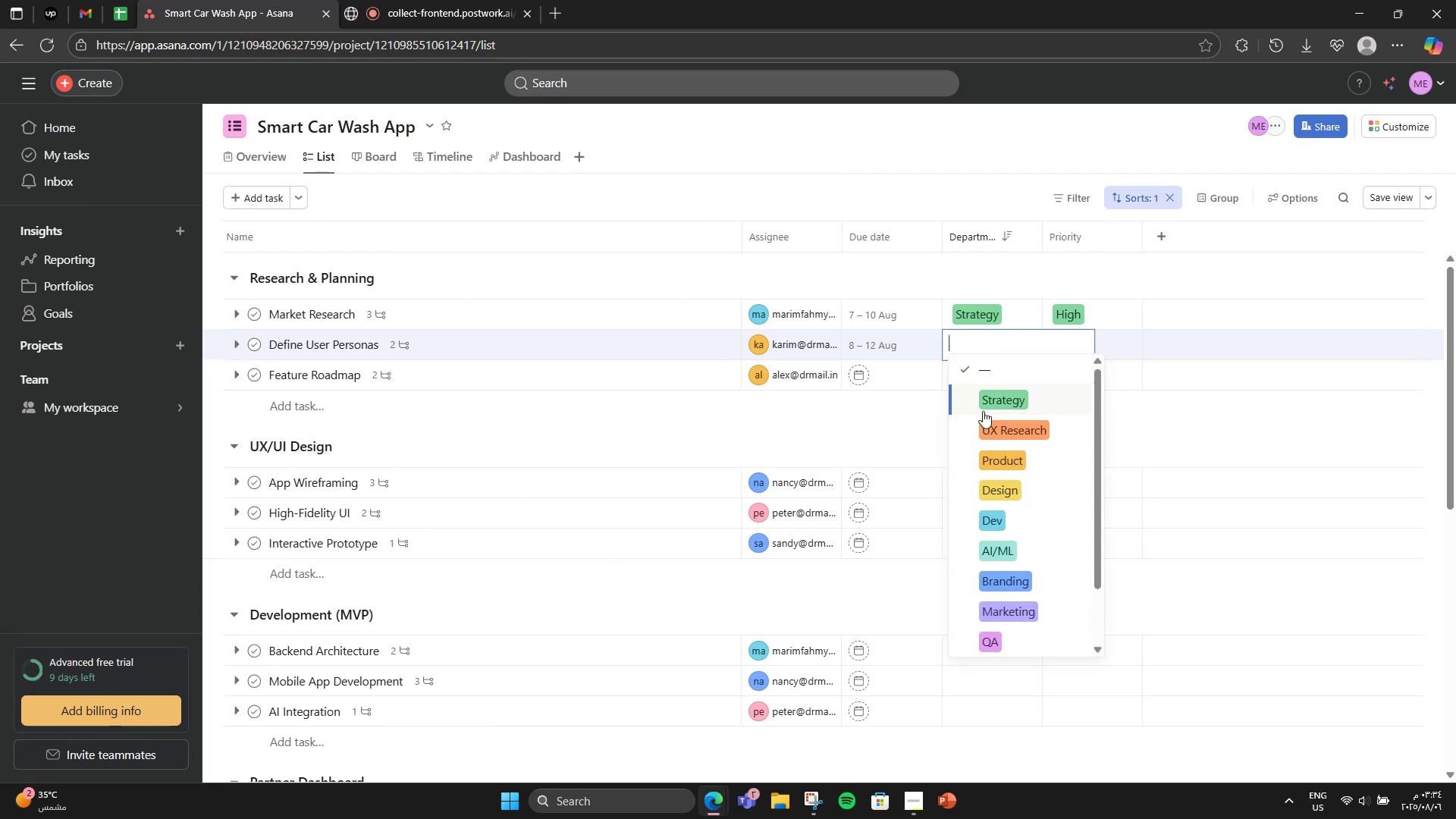 
left_click([1000, 434])
 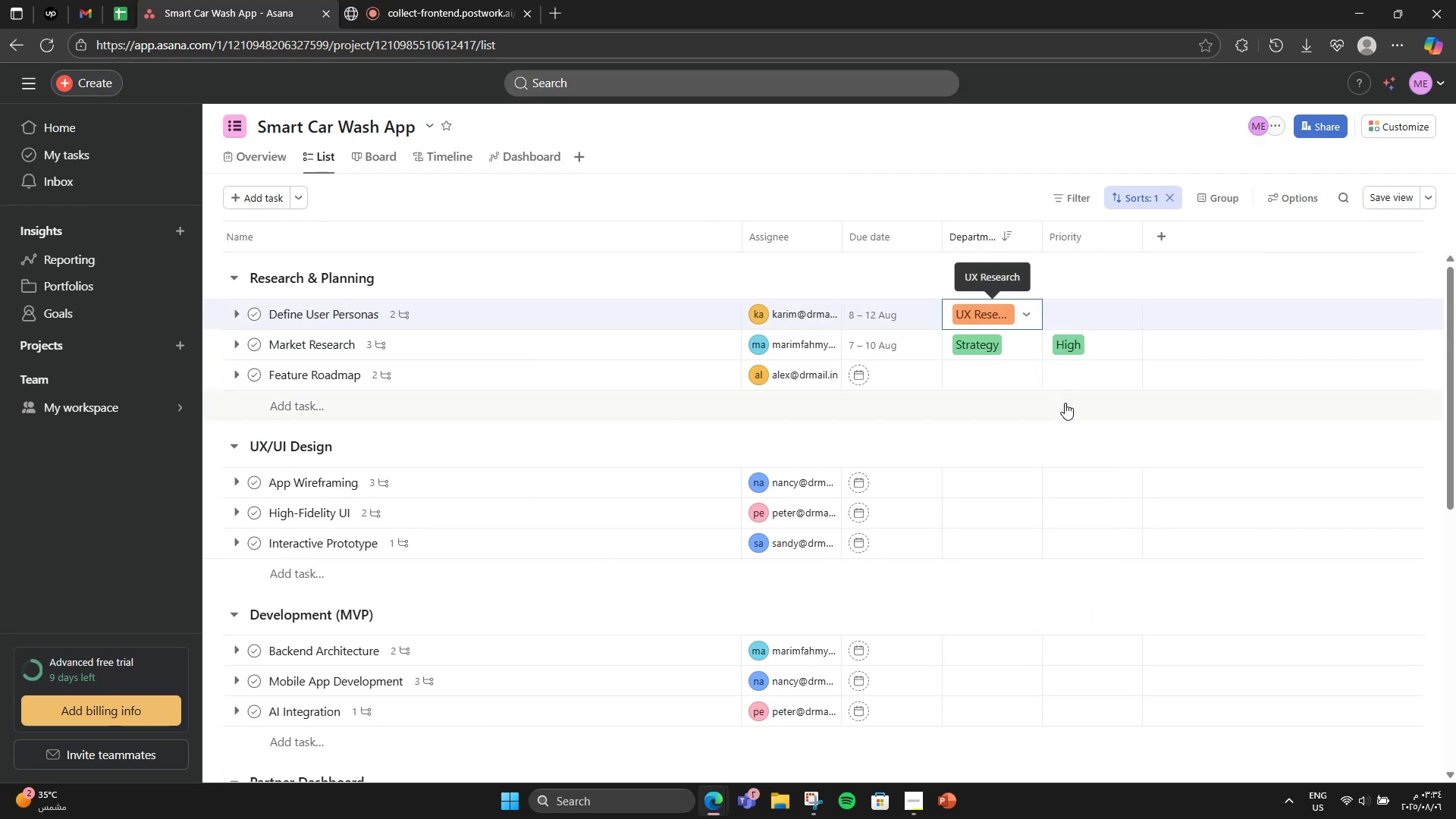 
mouse_move([1084, 339])
 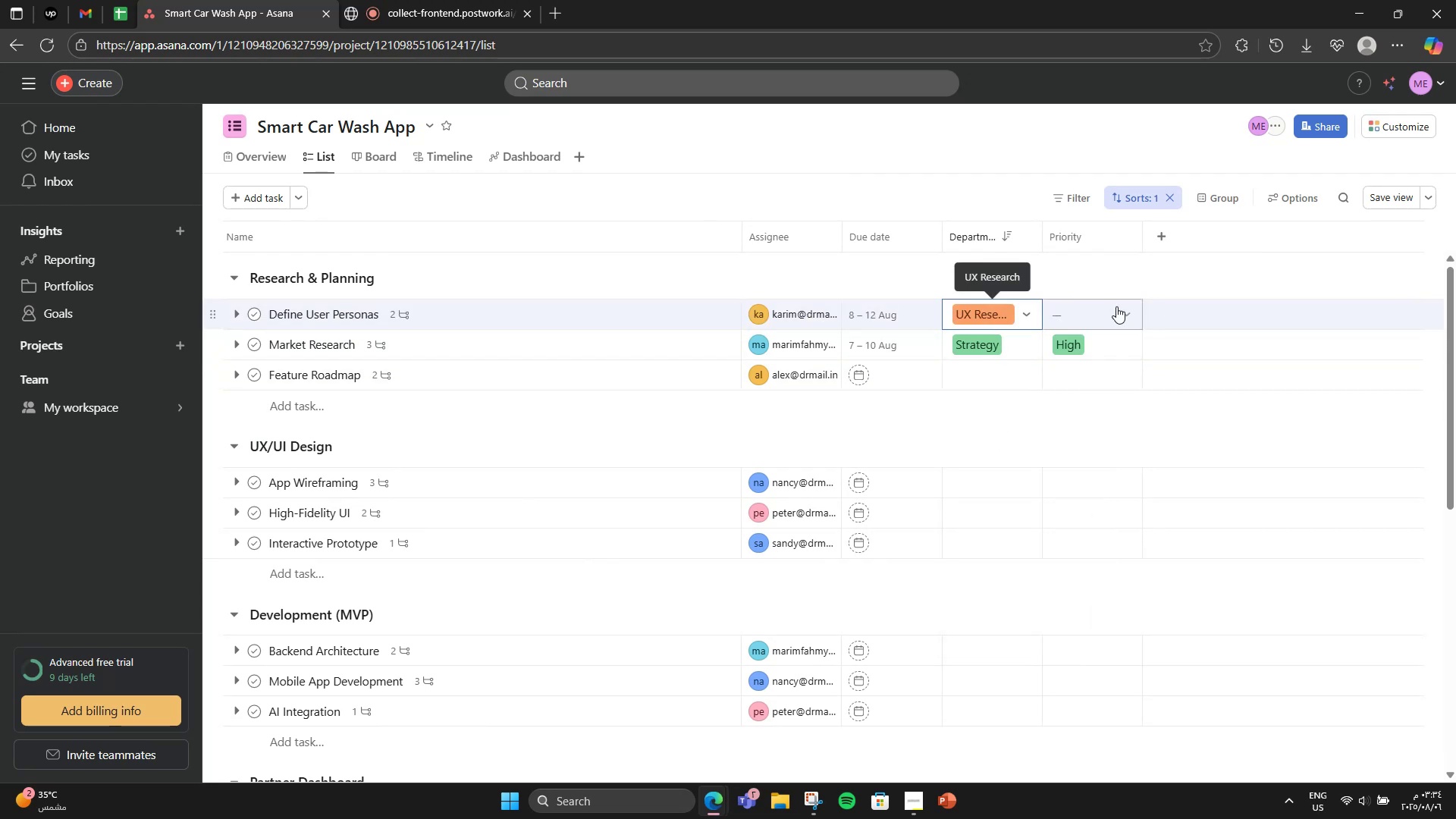 
left_click([1119, 308])
 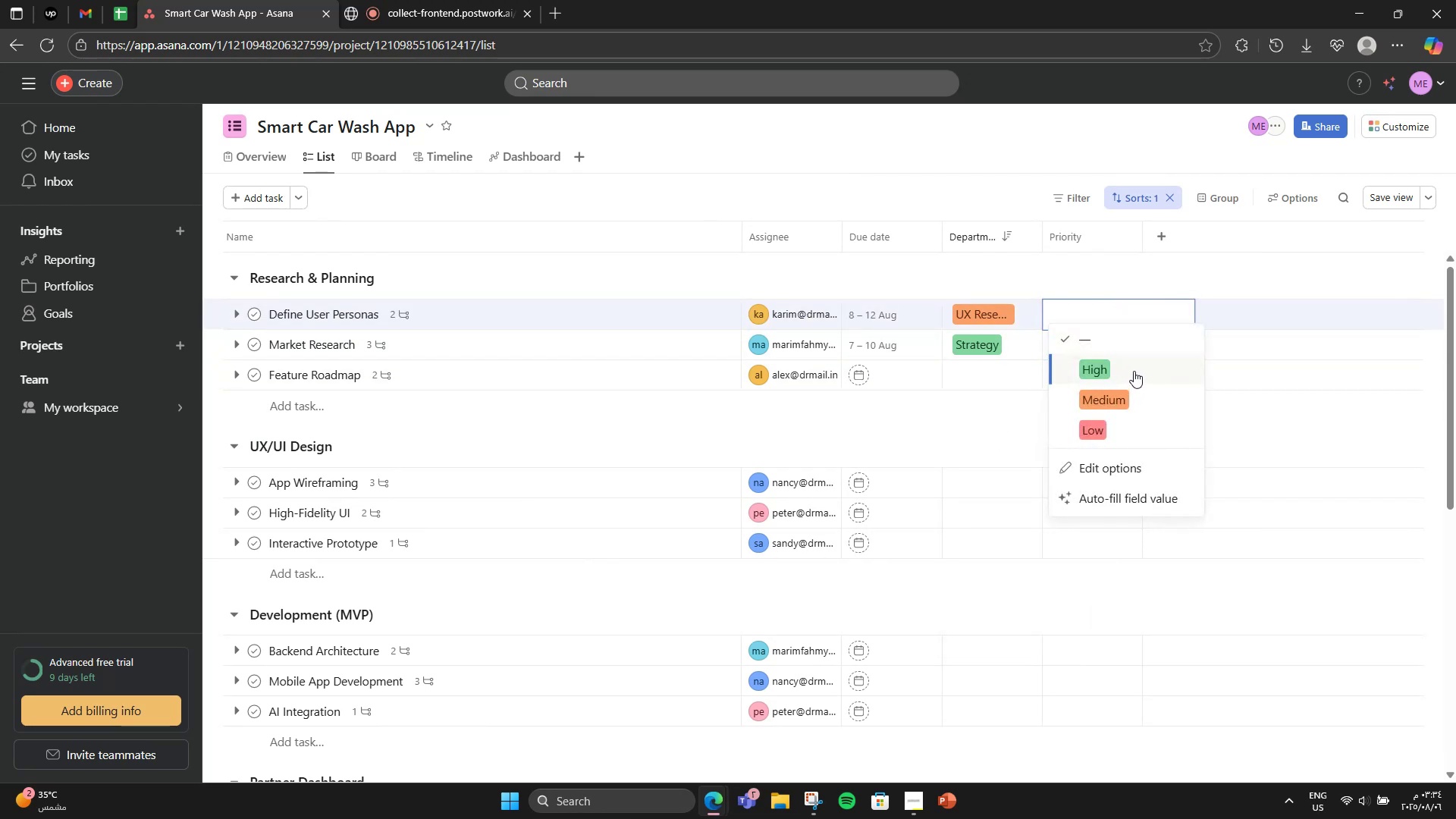 
left_click([1106, 420])
 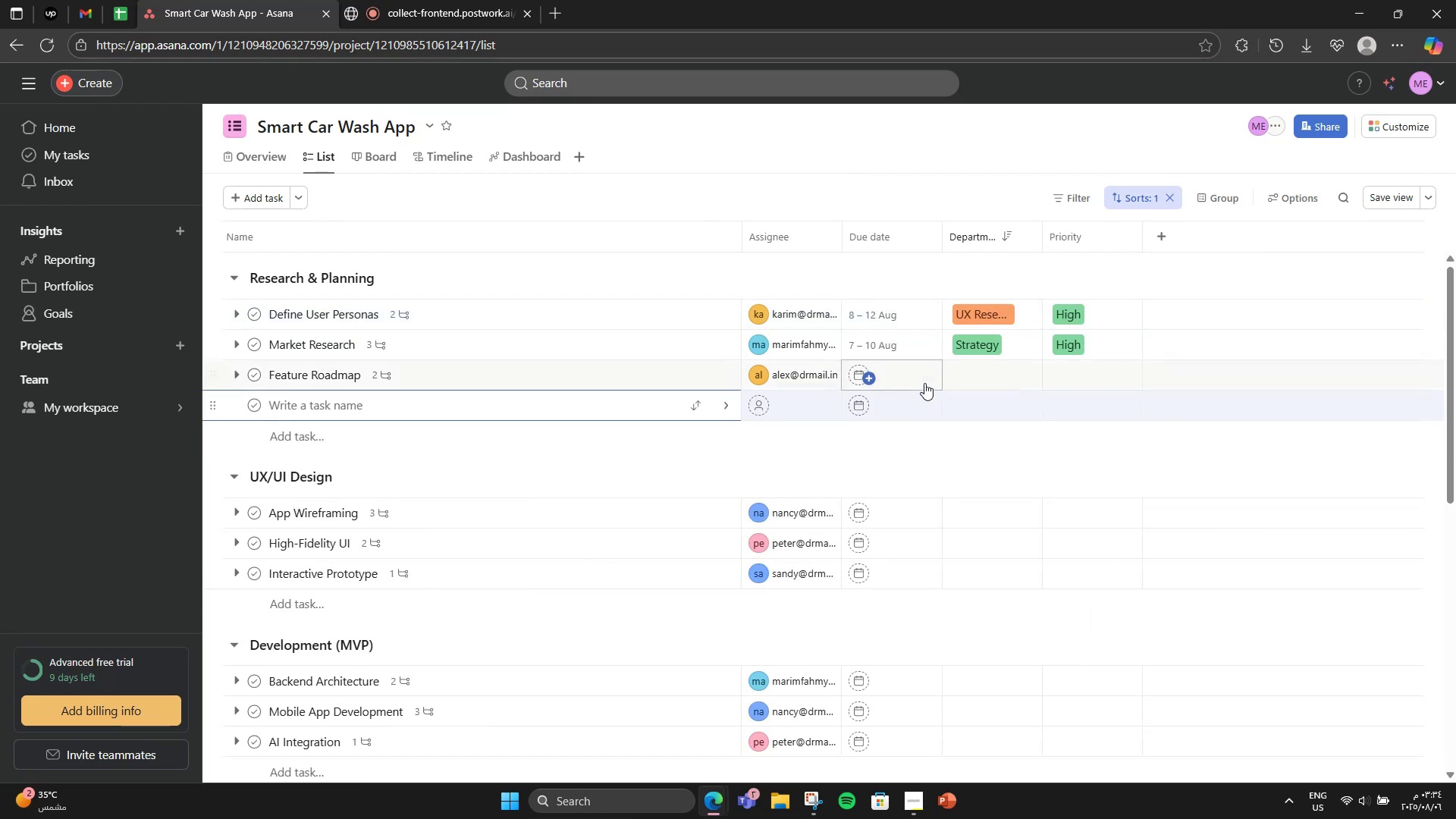 
left_click([929, 378])
 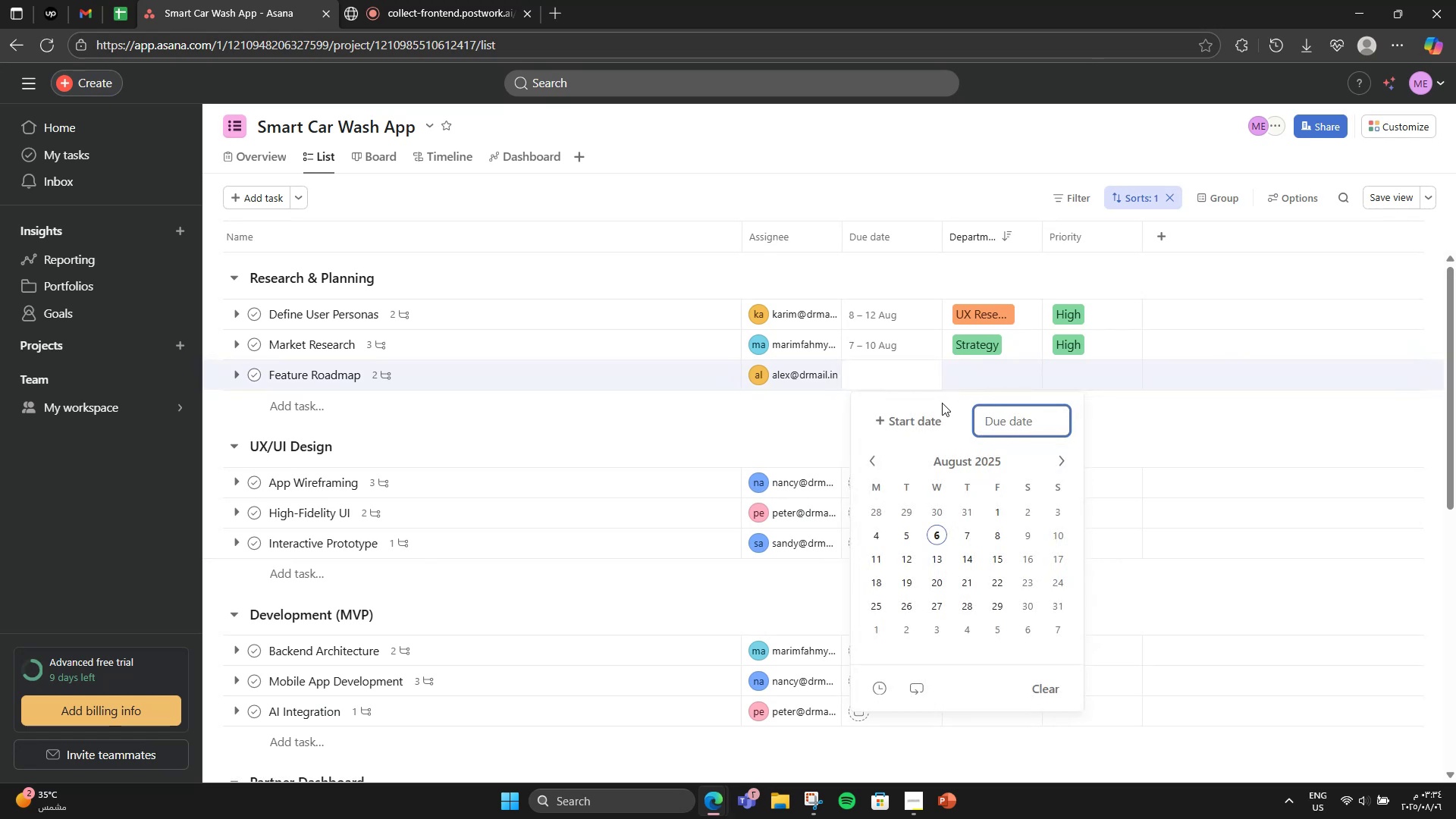 
left_click([933, 417])
 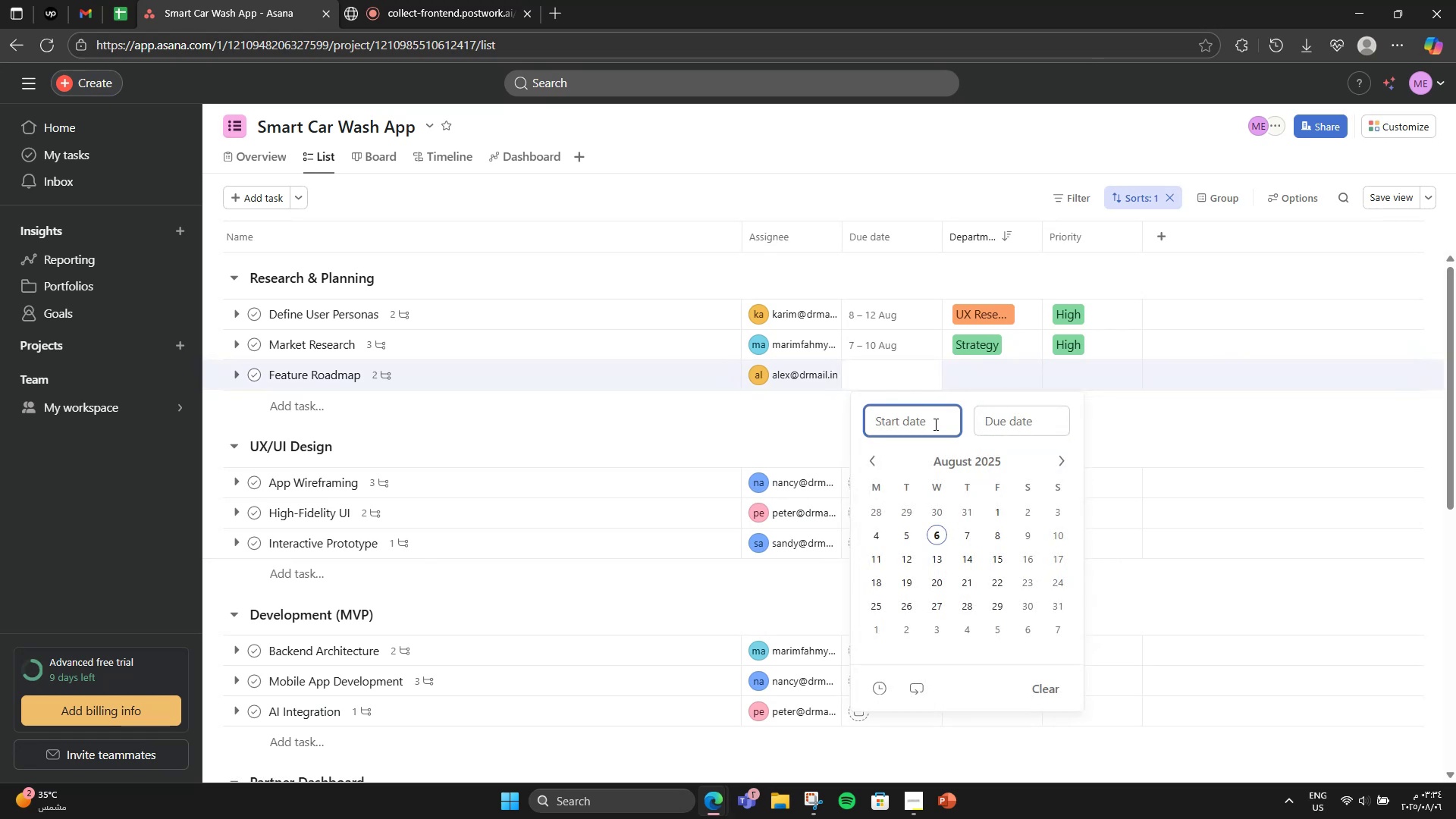 
wait(9.86)
 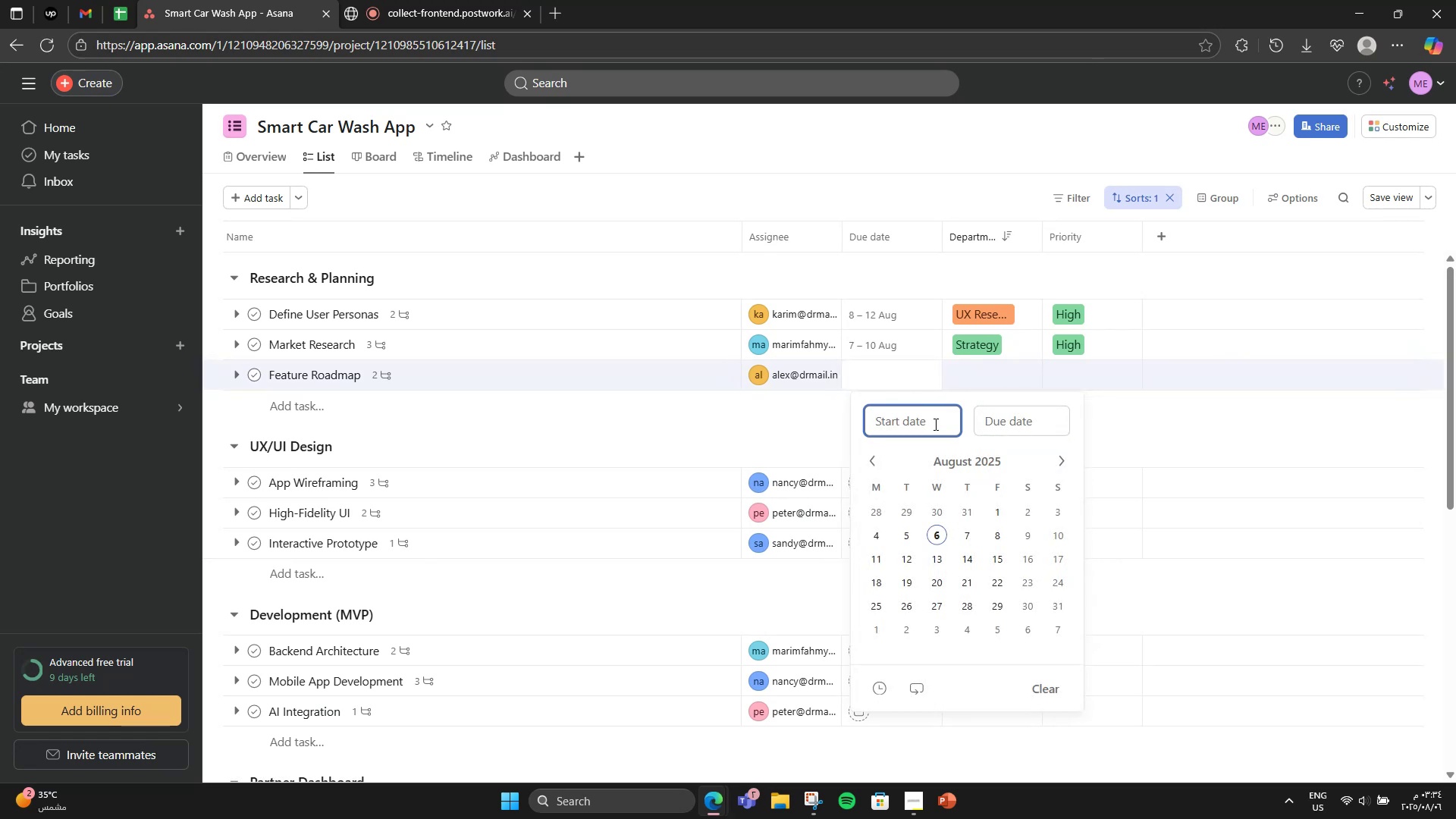 
left_click([1050, 535])
 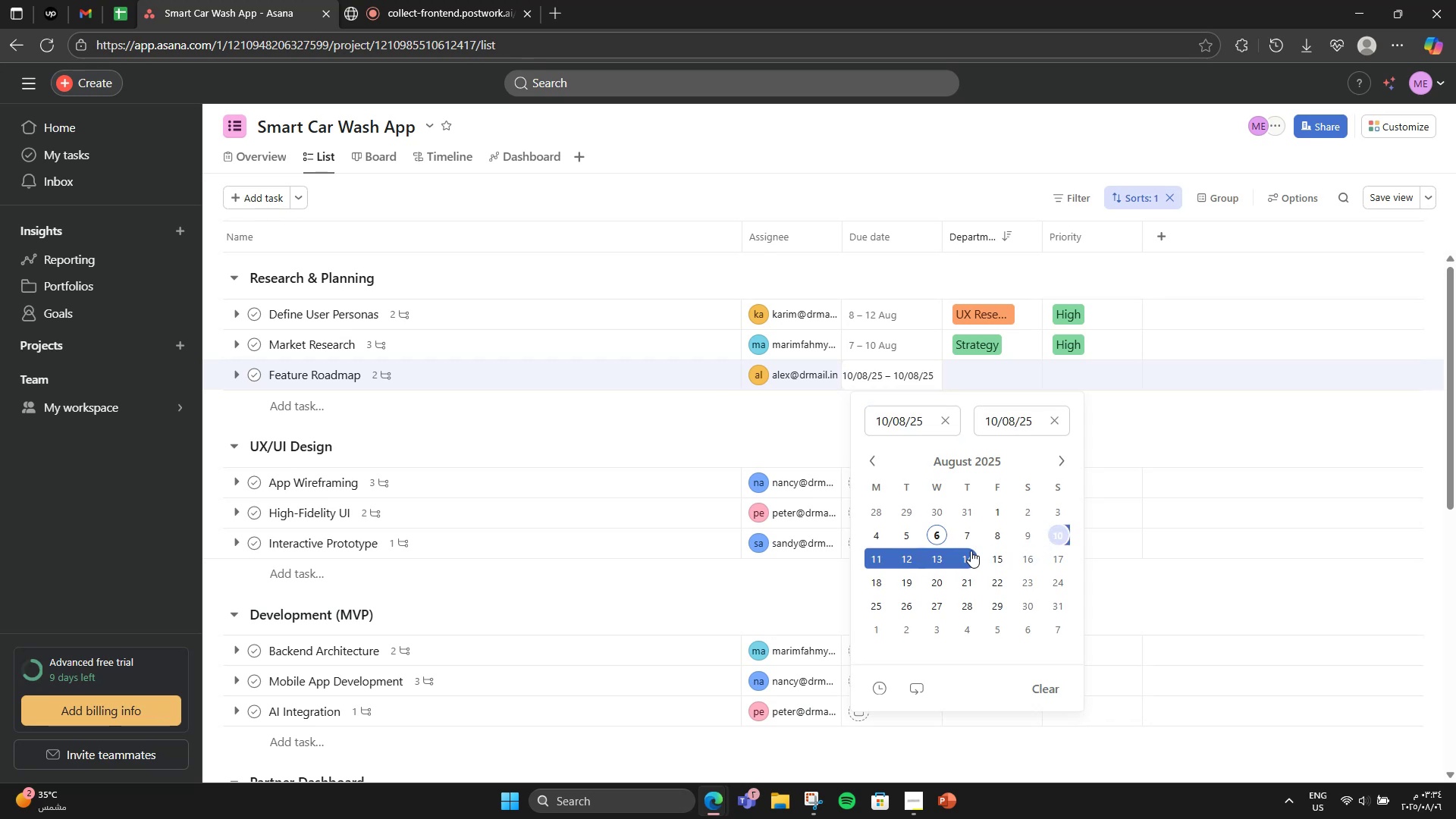 
left_click([932, 556])
 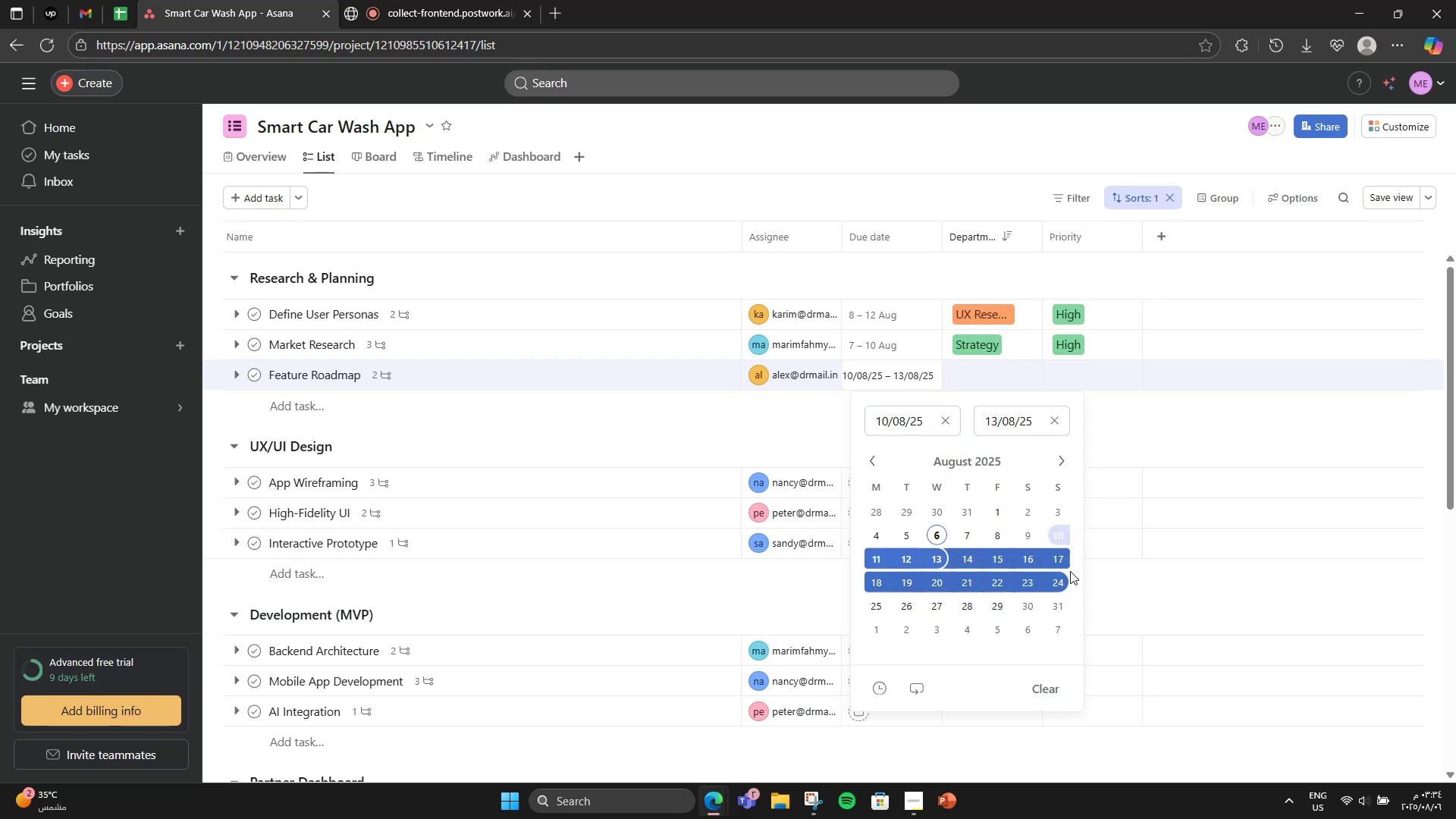 
left_click([1092, 576])
 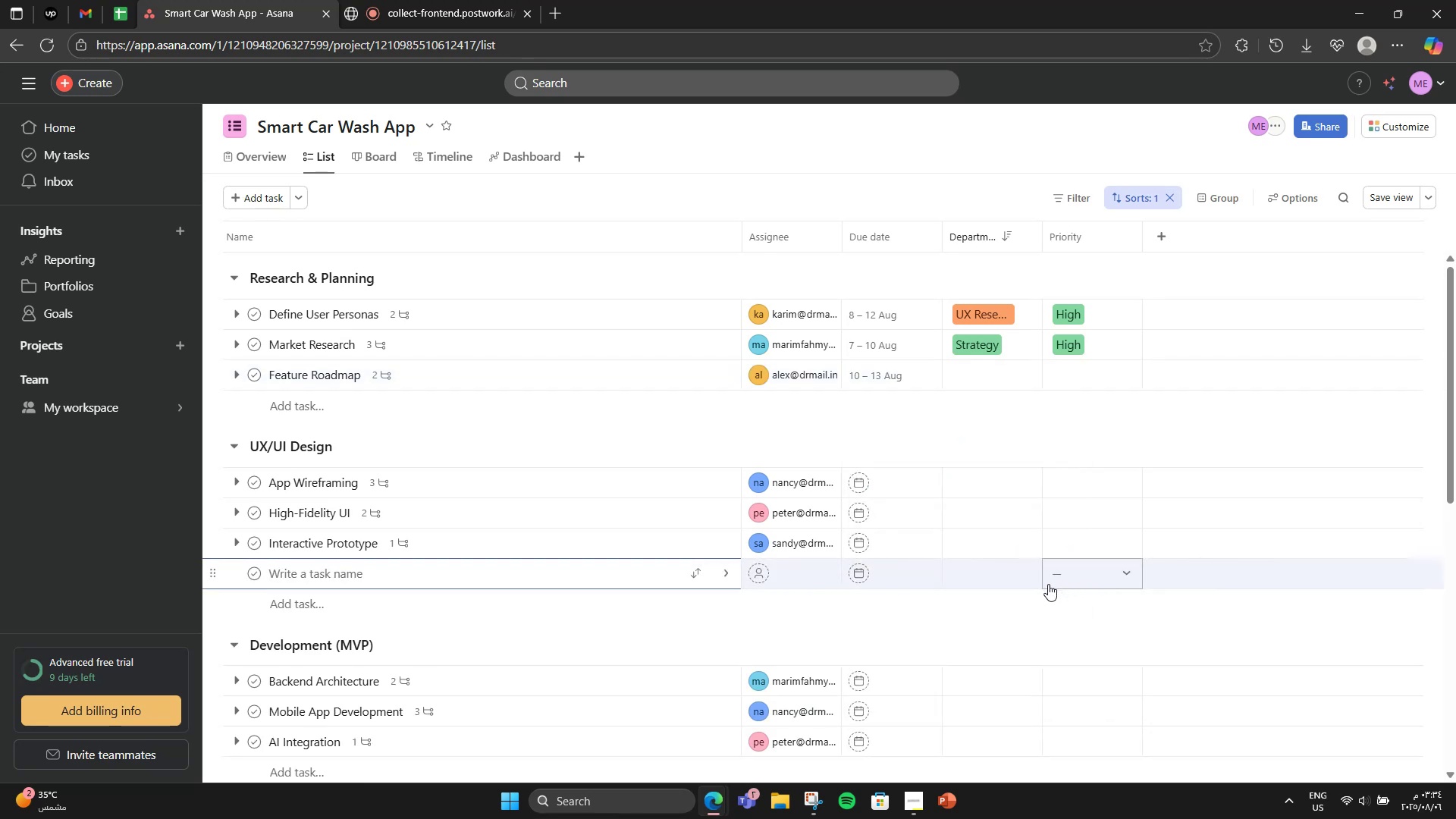 
left_click([971, 613])
 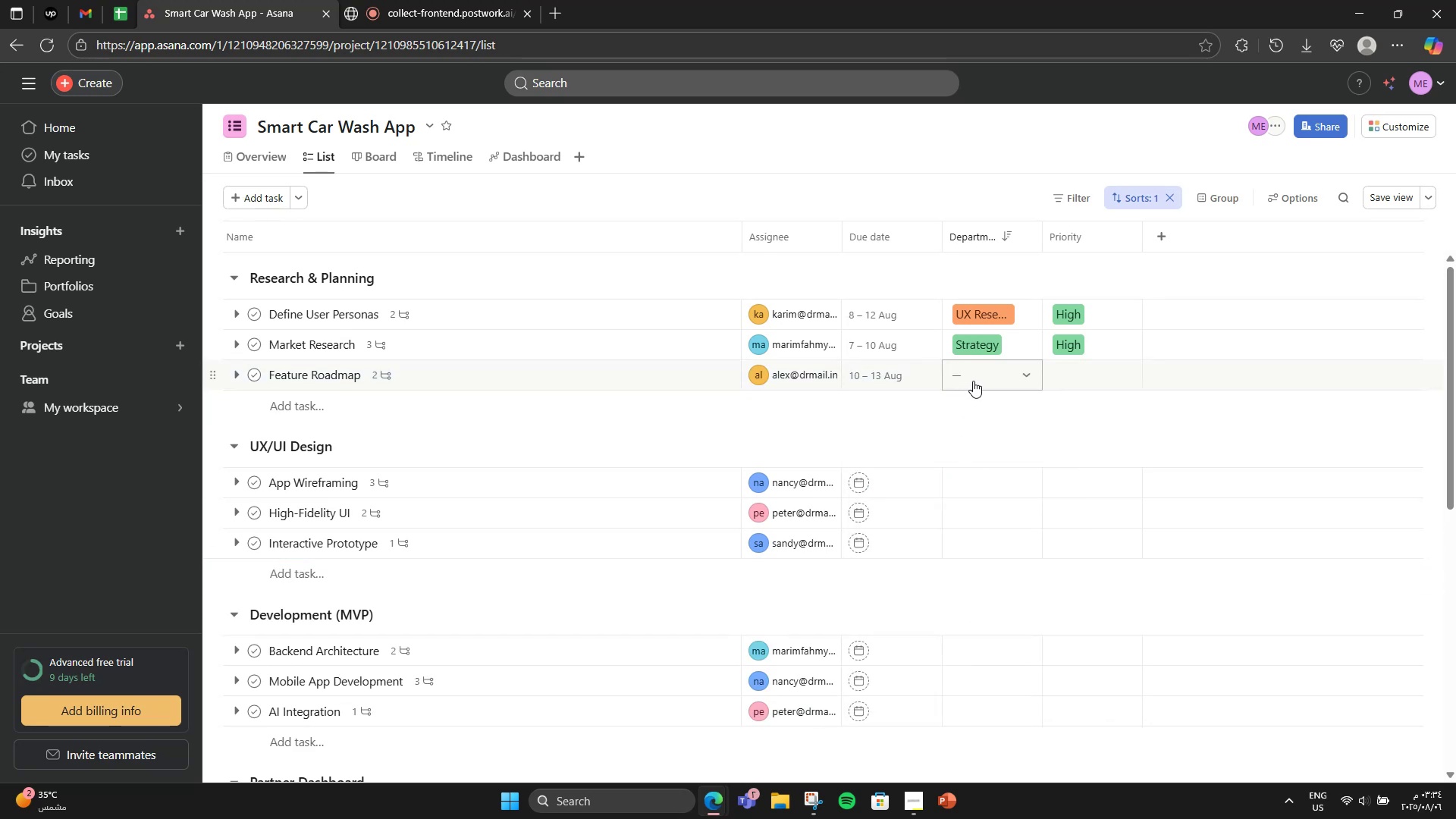 
left_click([1006, 379])
 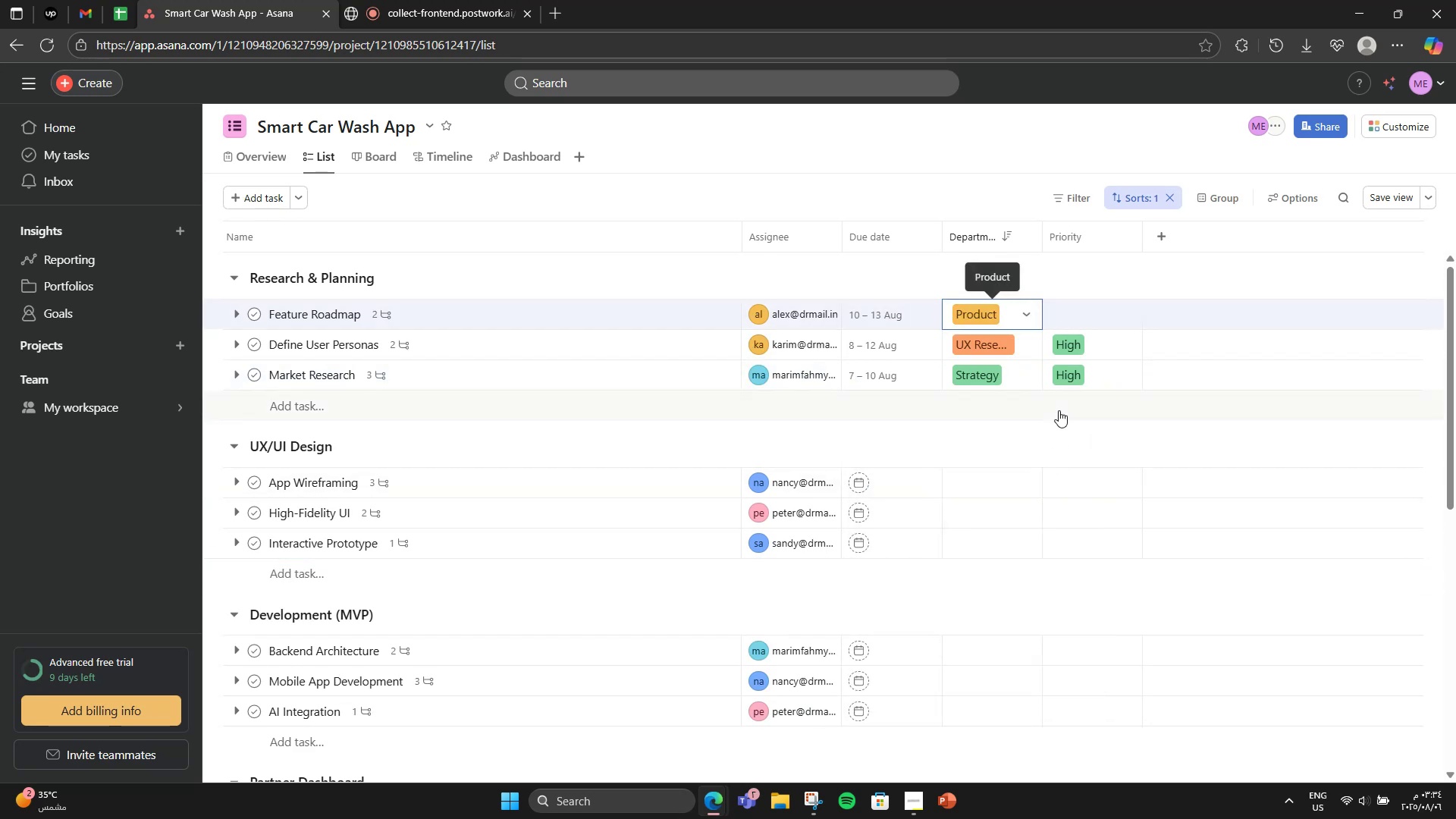 
left_click([1124, 311])
 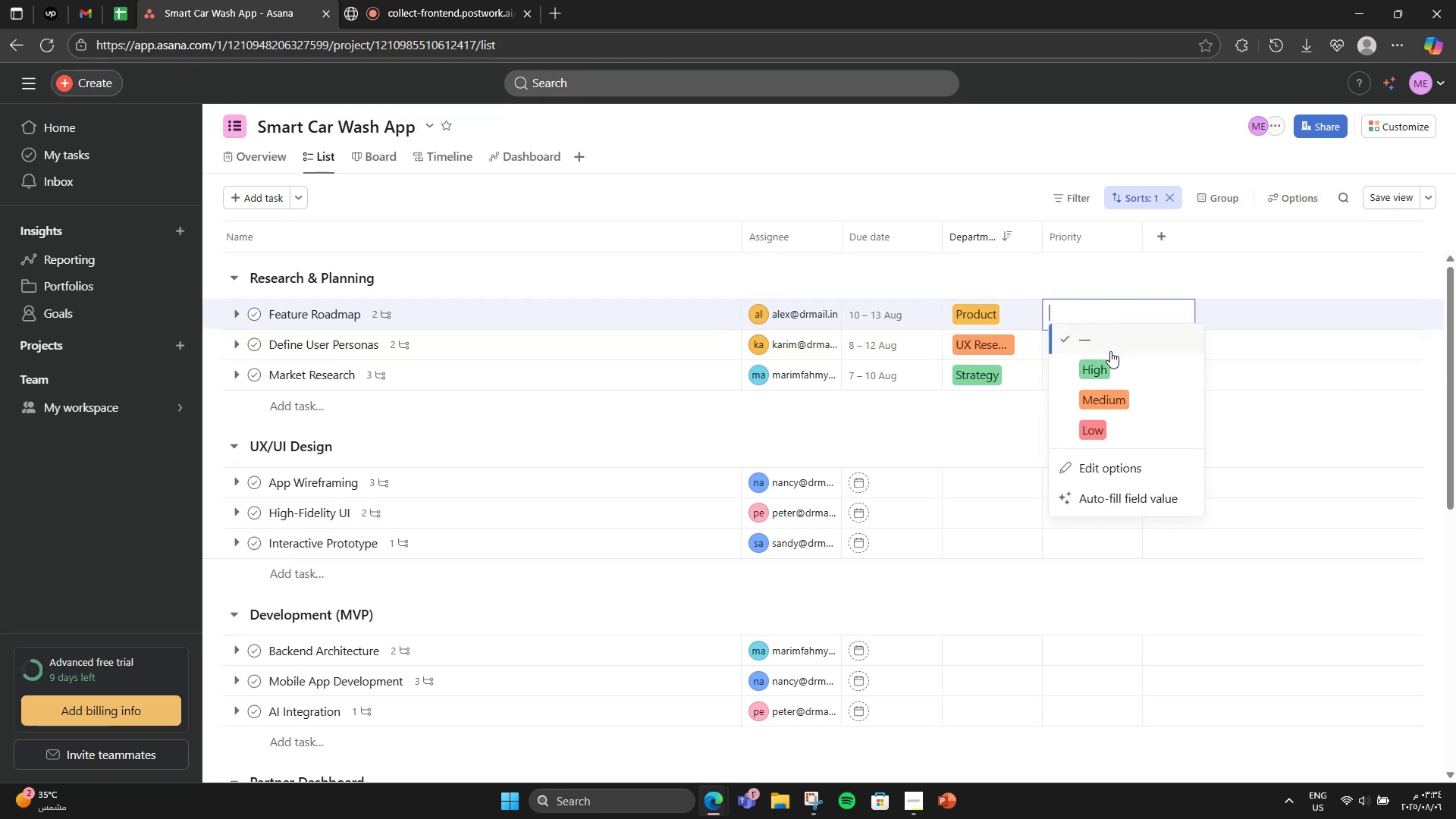 
left_click([1106, 363])
 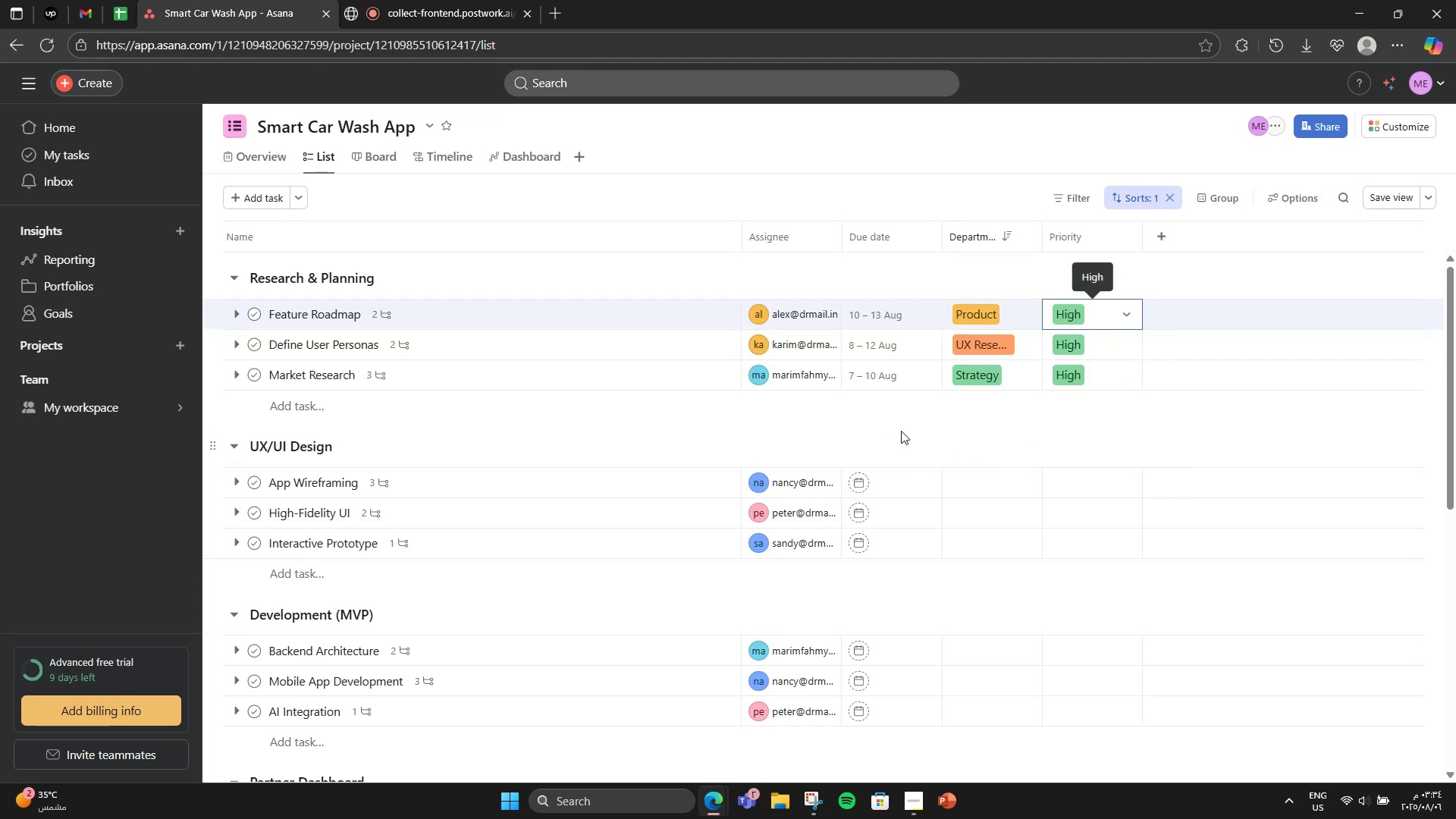 
scroll: coordinate [752, 441], scroll_direction: down, amount: 1.0
 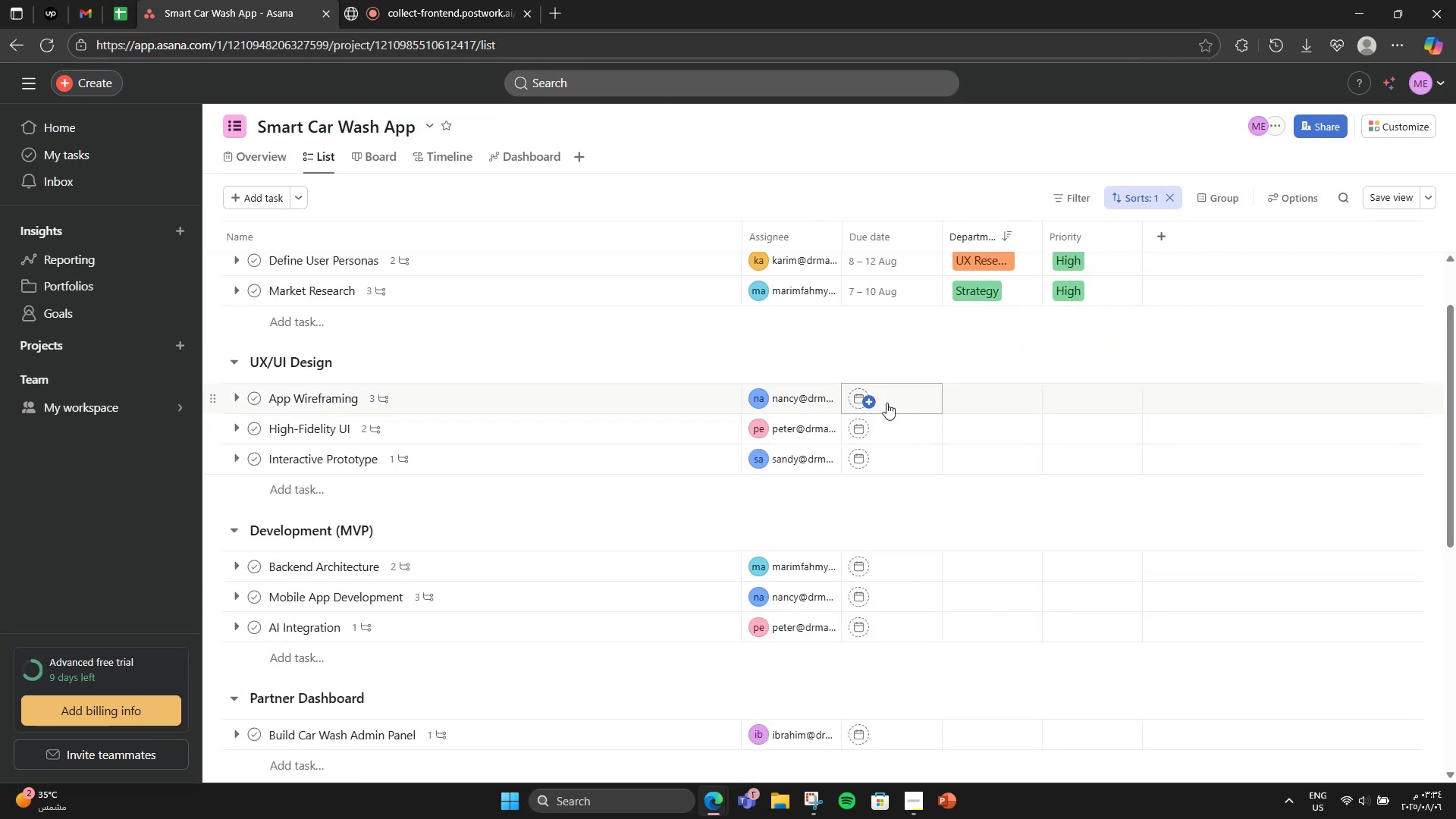 
left_click([870, 403])
 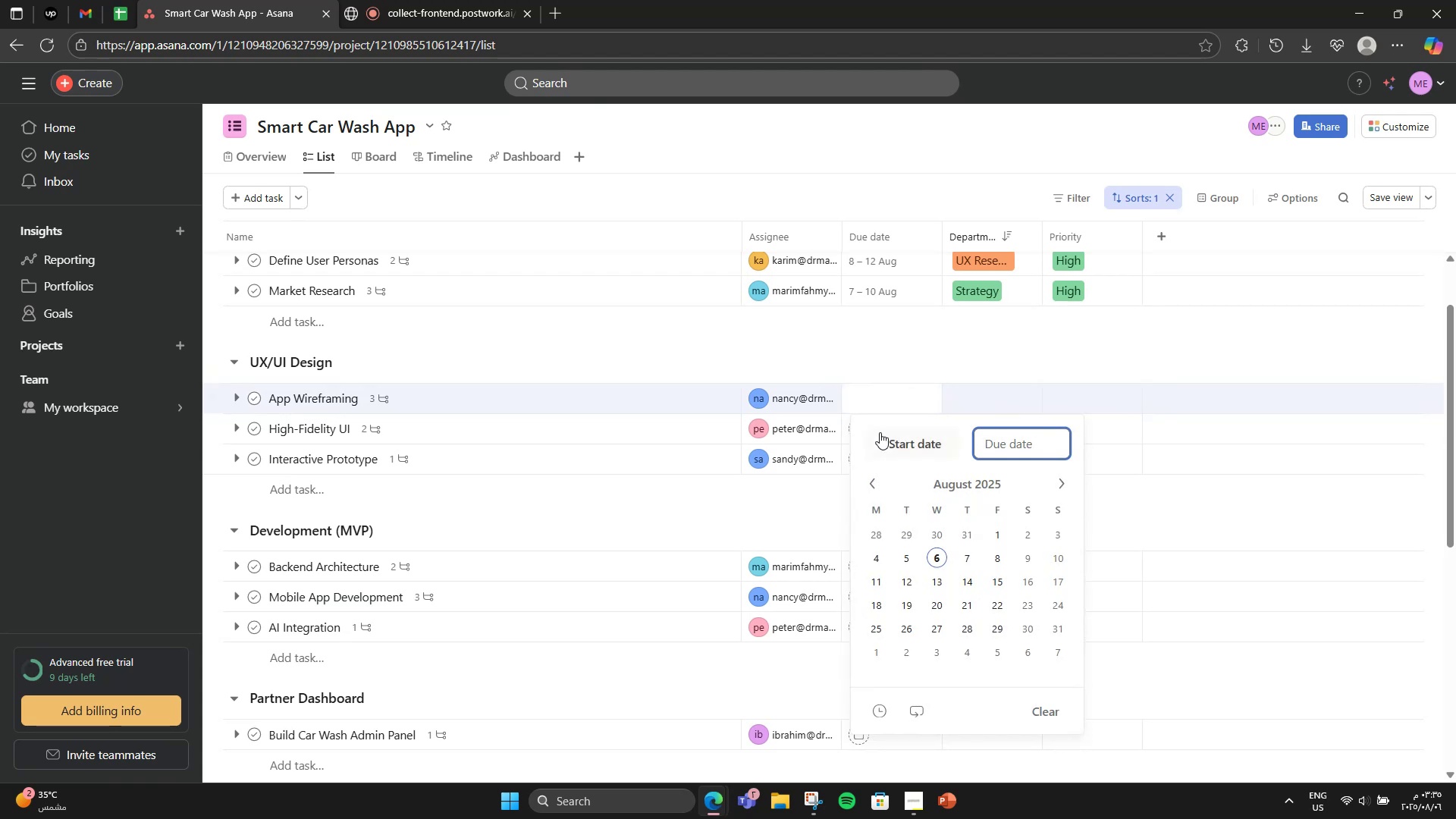 
wait(6.58)
 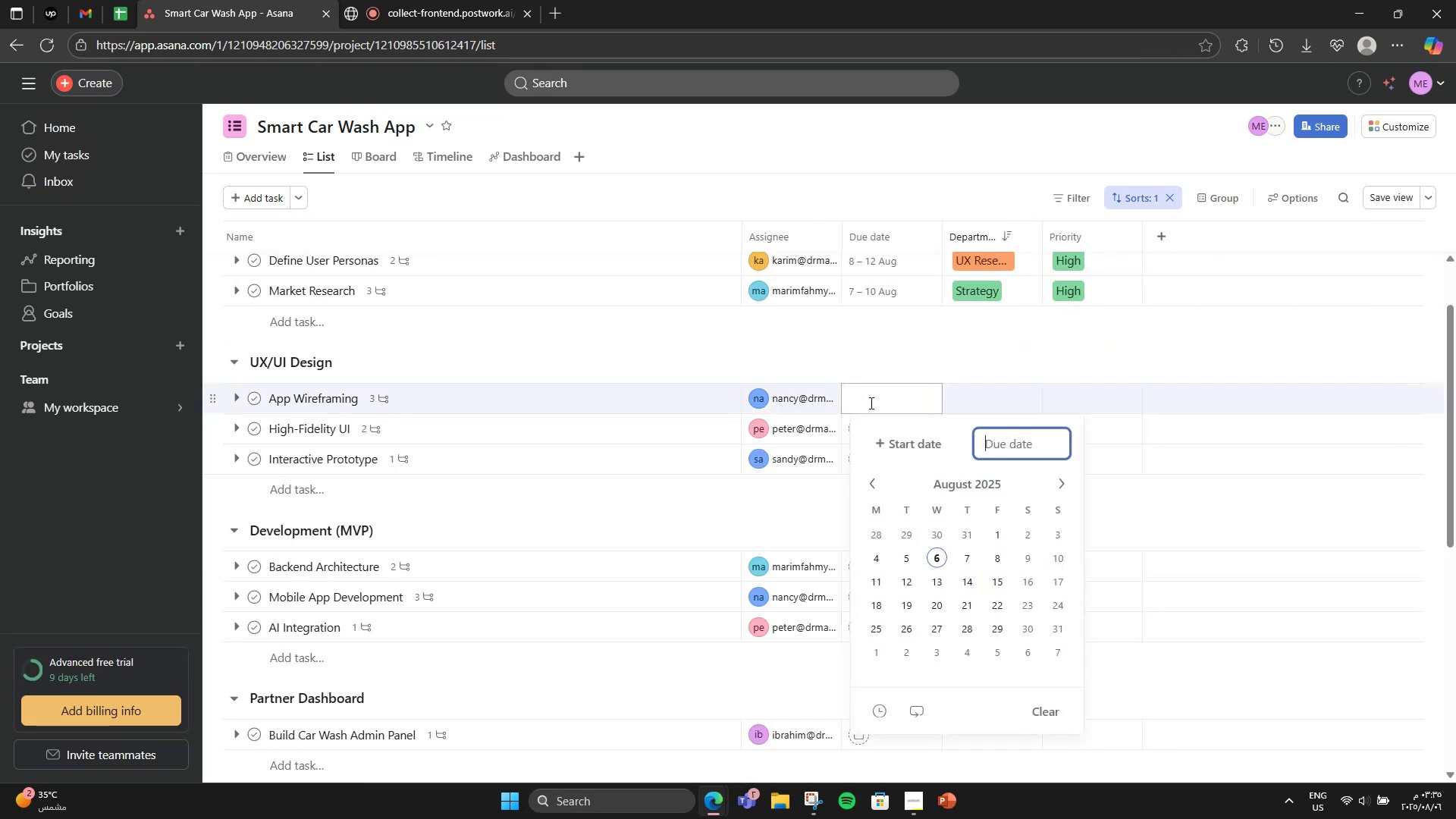 
left_click([967, 579])
 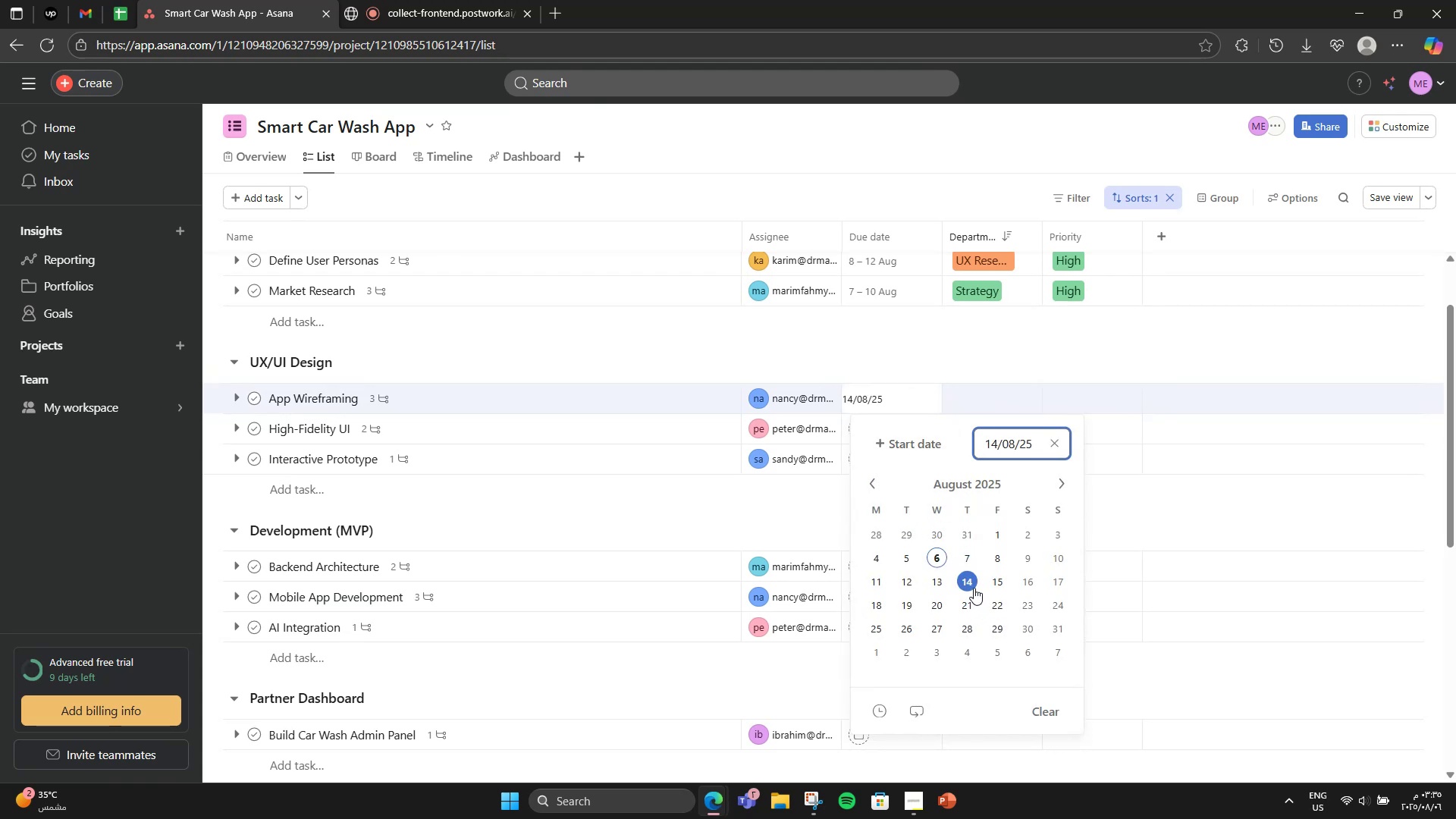 
left_click([934, 438])
 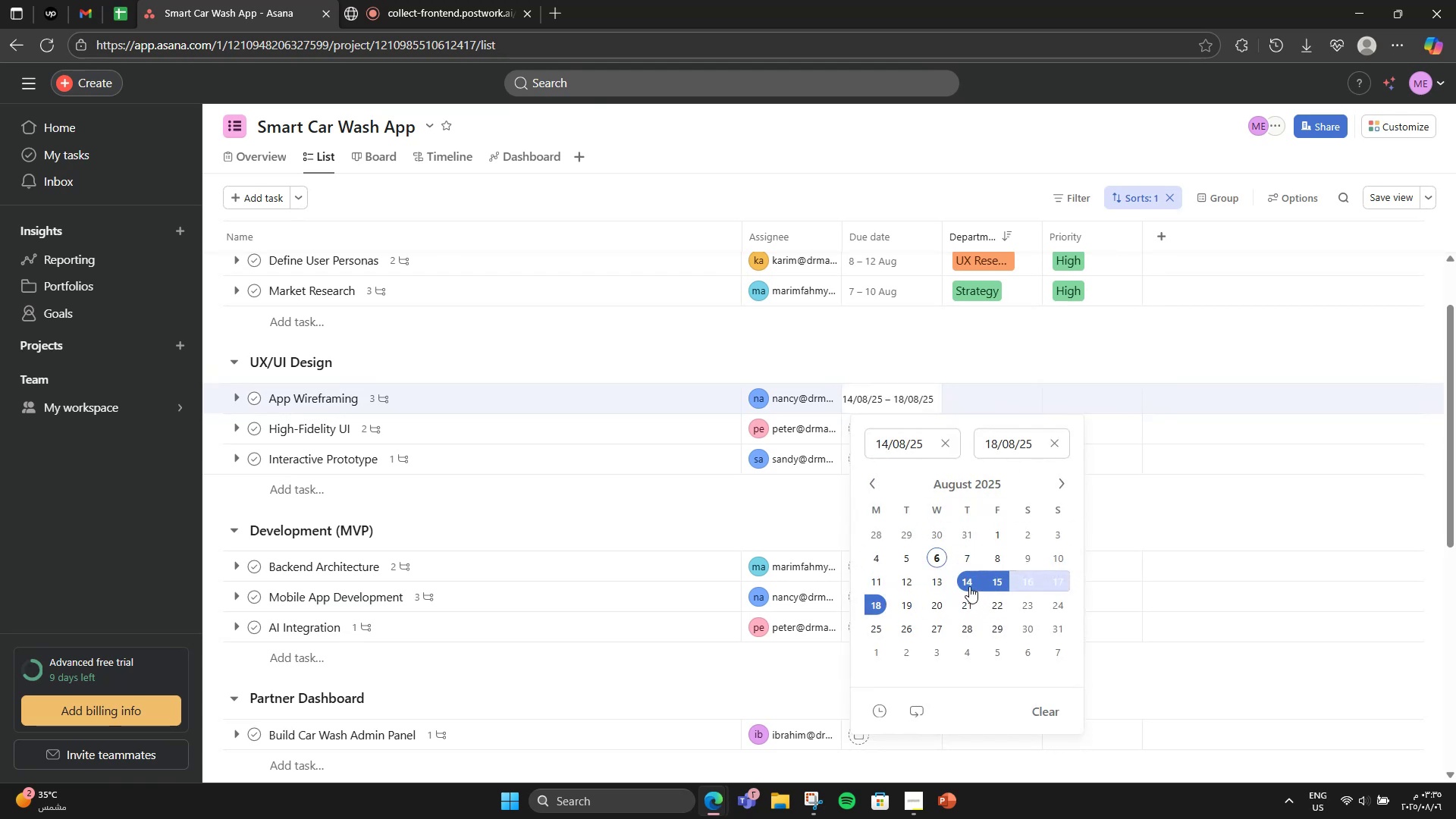 
left_click([1120, 518])
 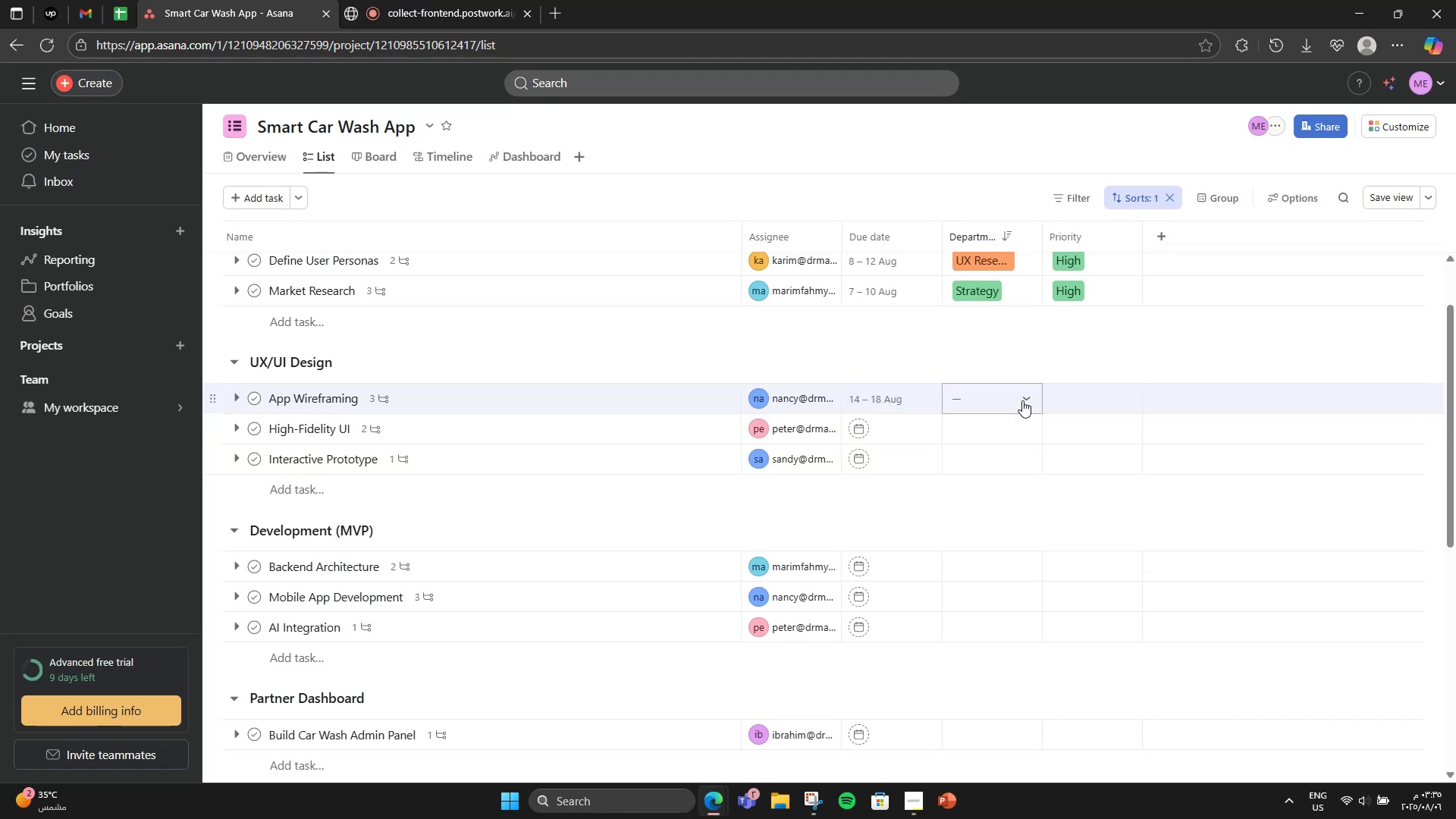 
left_click([1018, 400])
 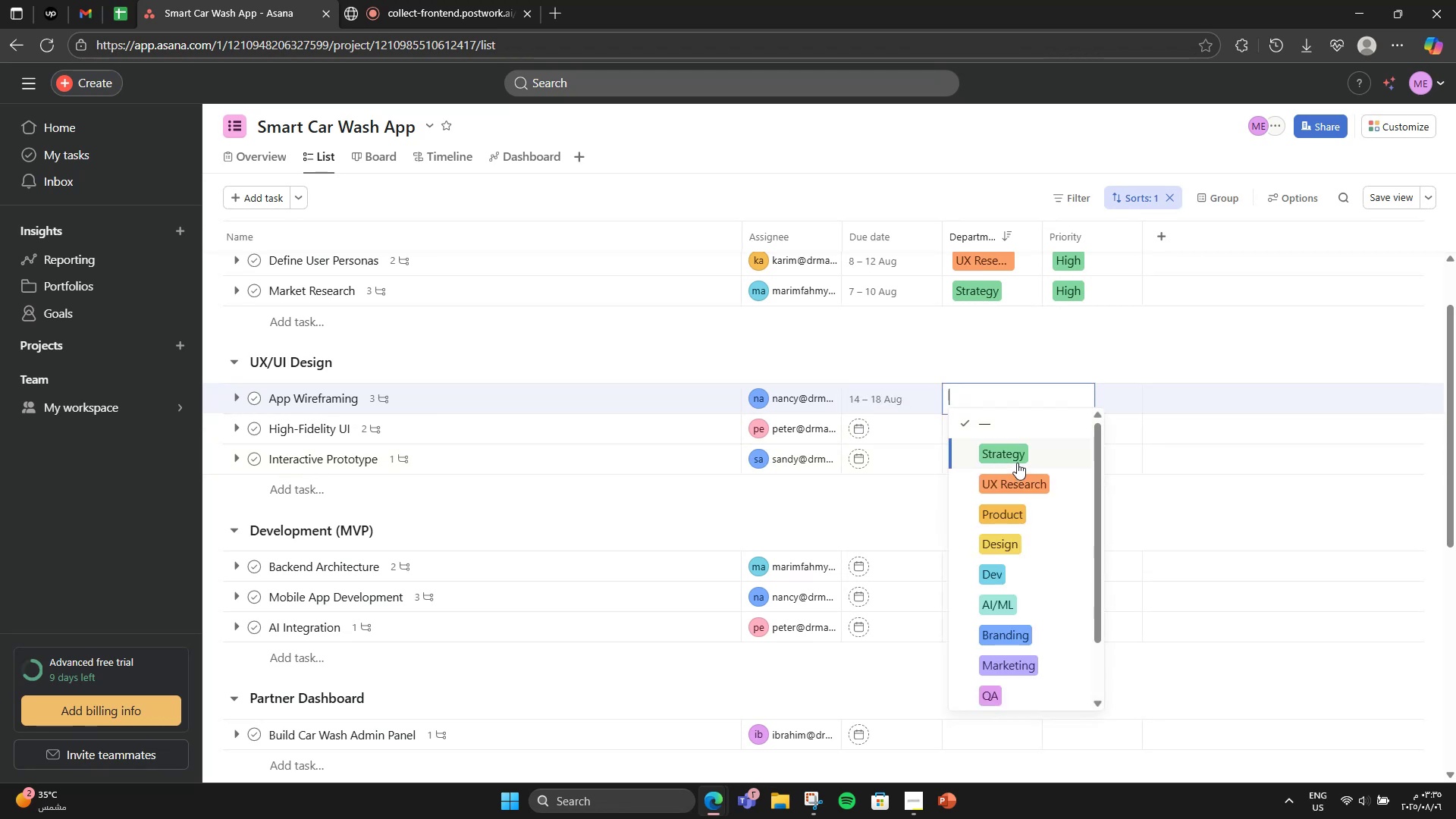 
left_click([1009, 537])
 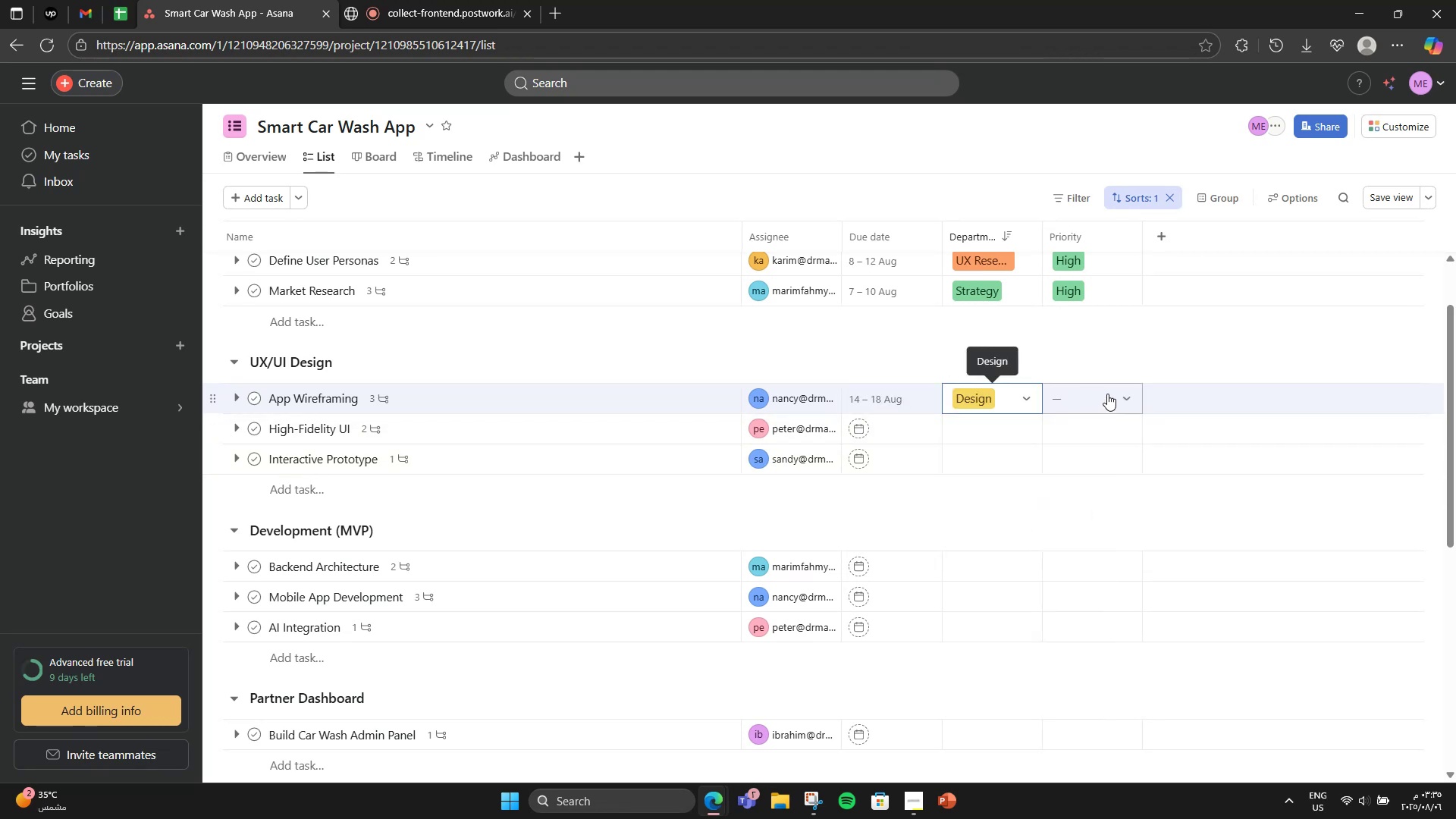 
left_click([1127, 397])
 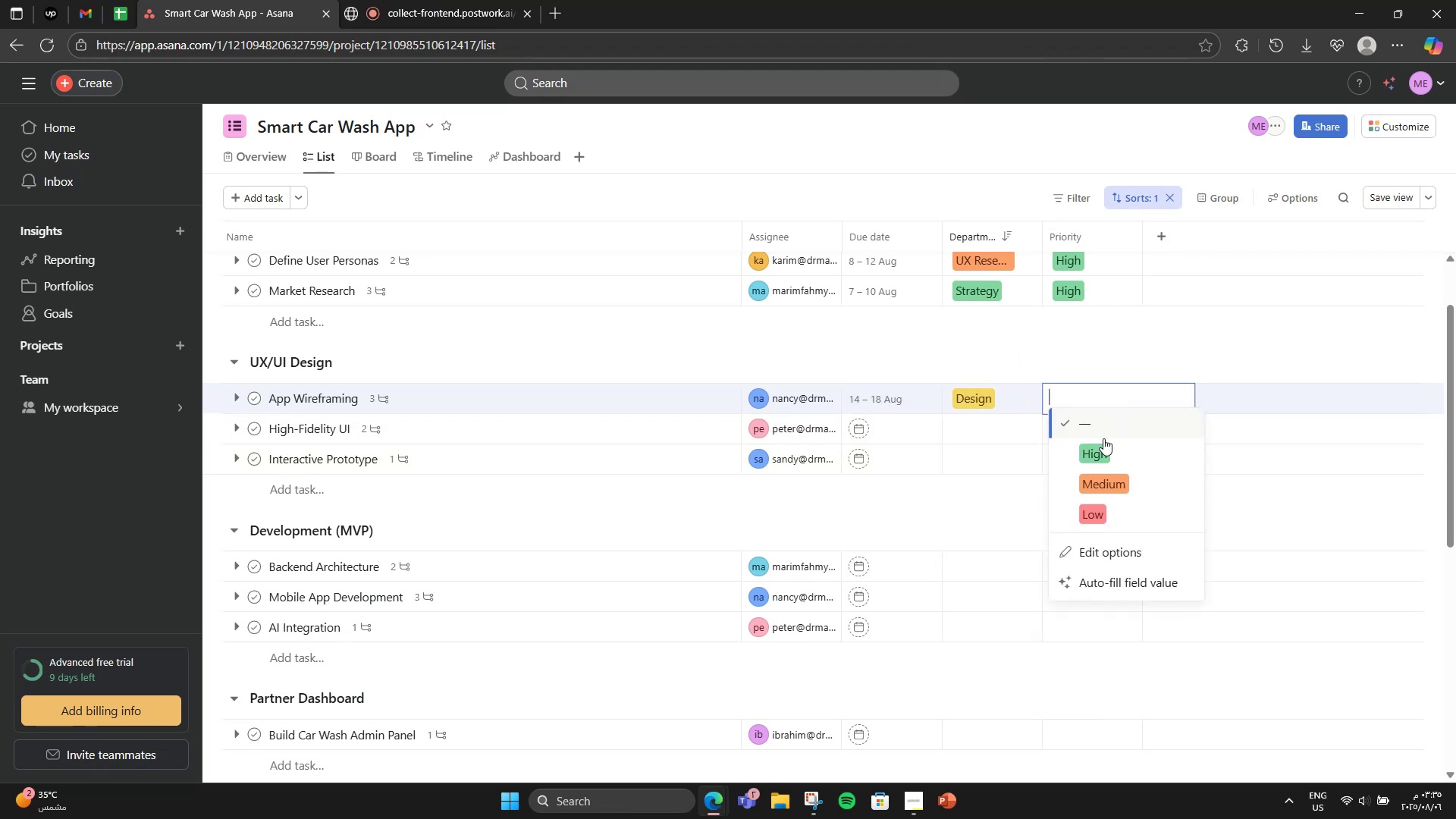 
left_click([1102, 449])
 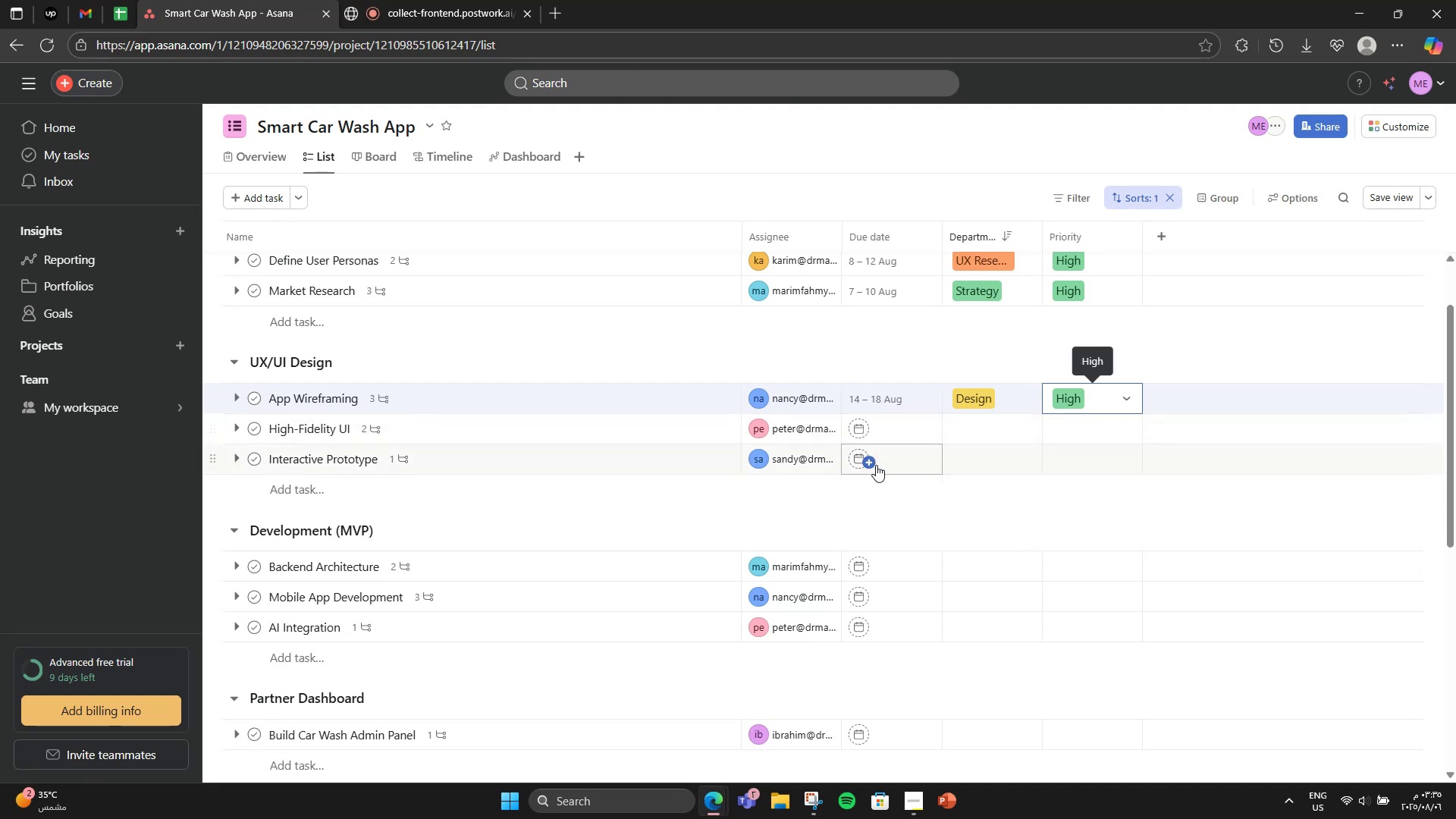 
left_click([871, 432])
 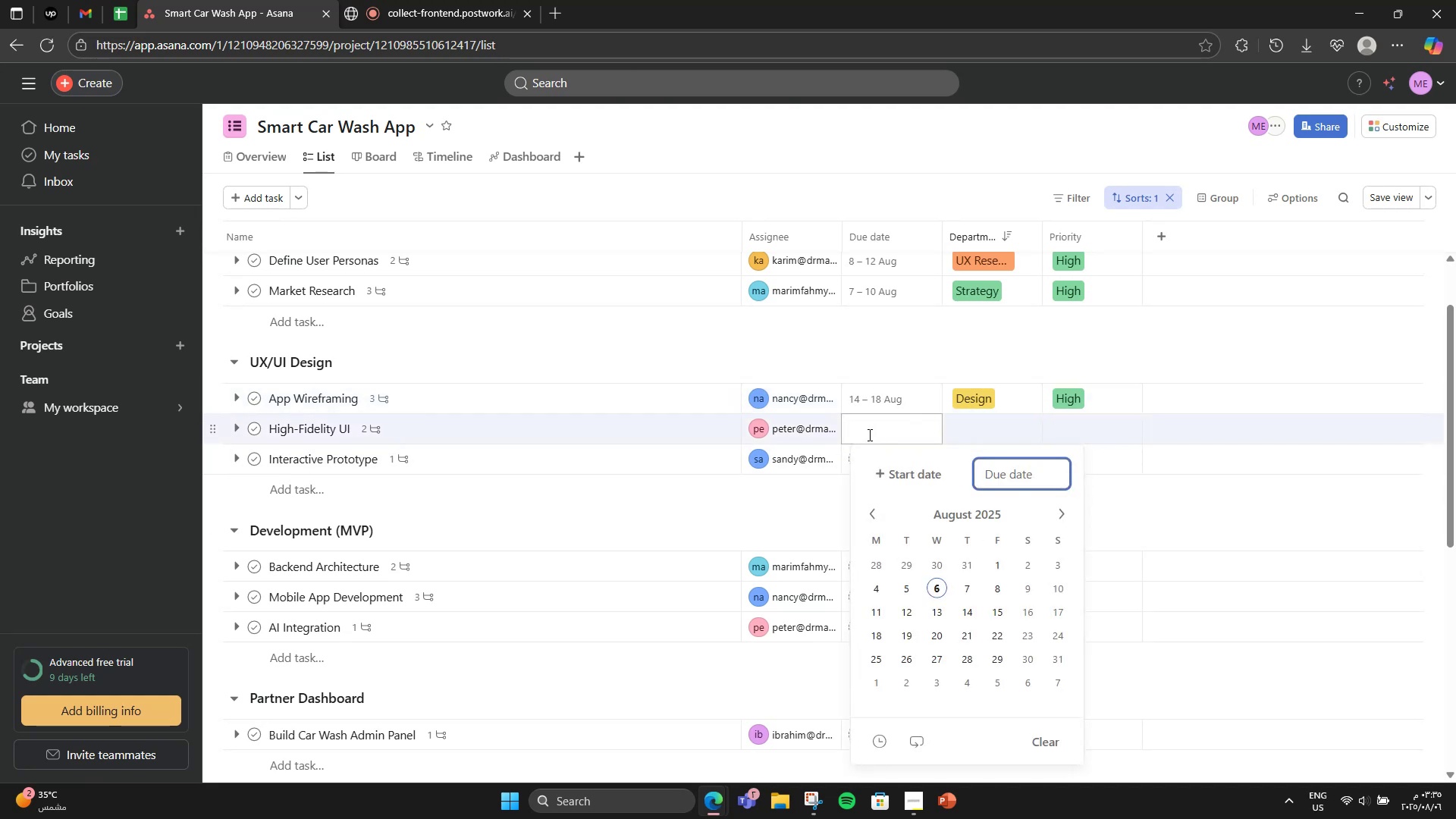 
mouse_move([857, 485])
 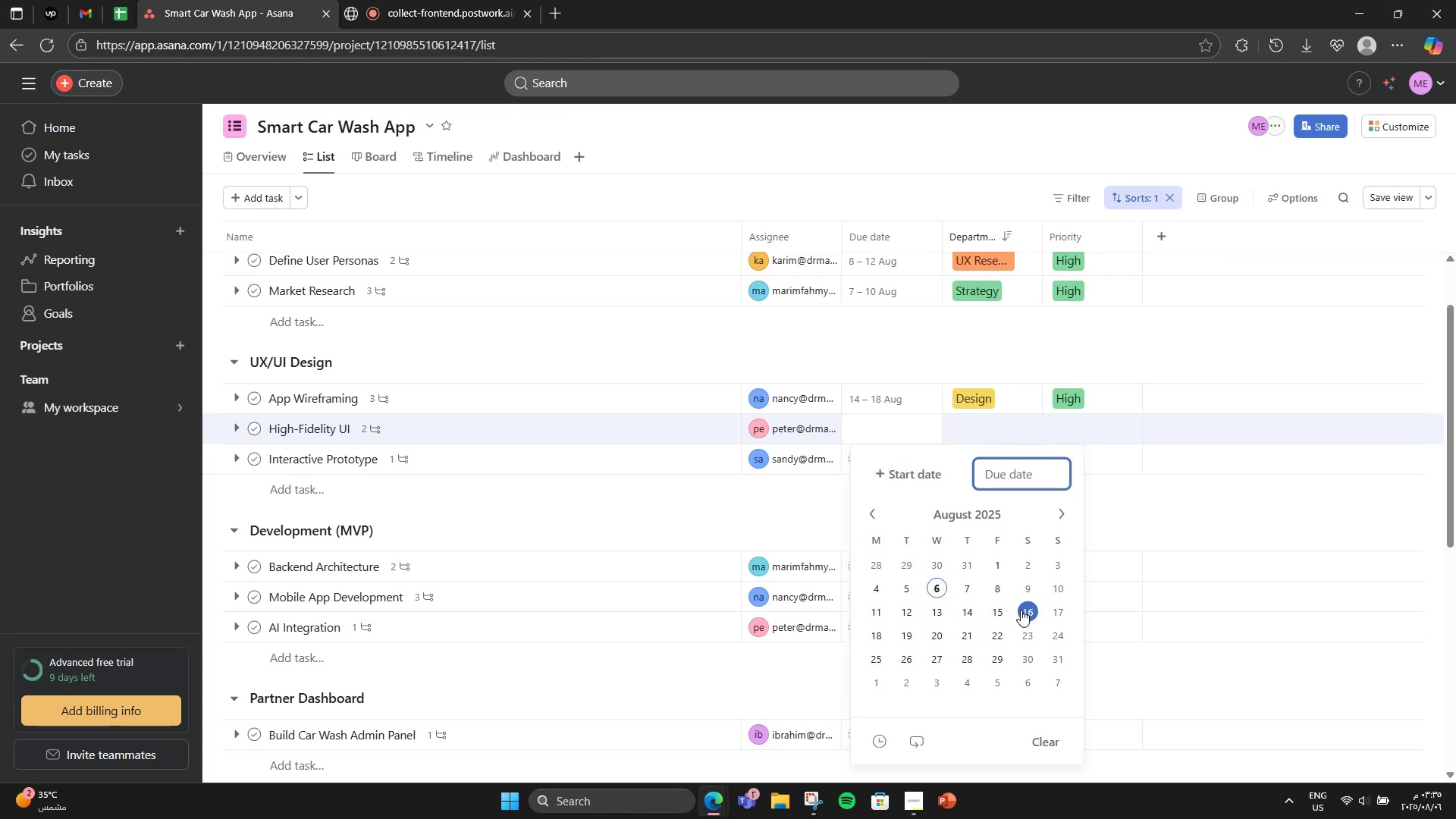 
left_click([877, 632])
 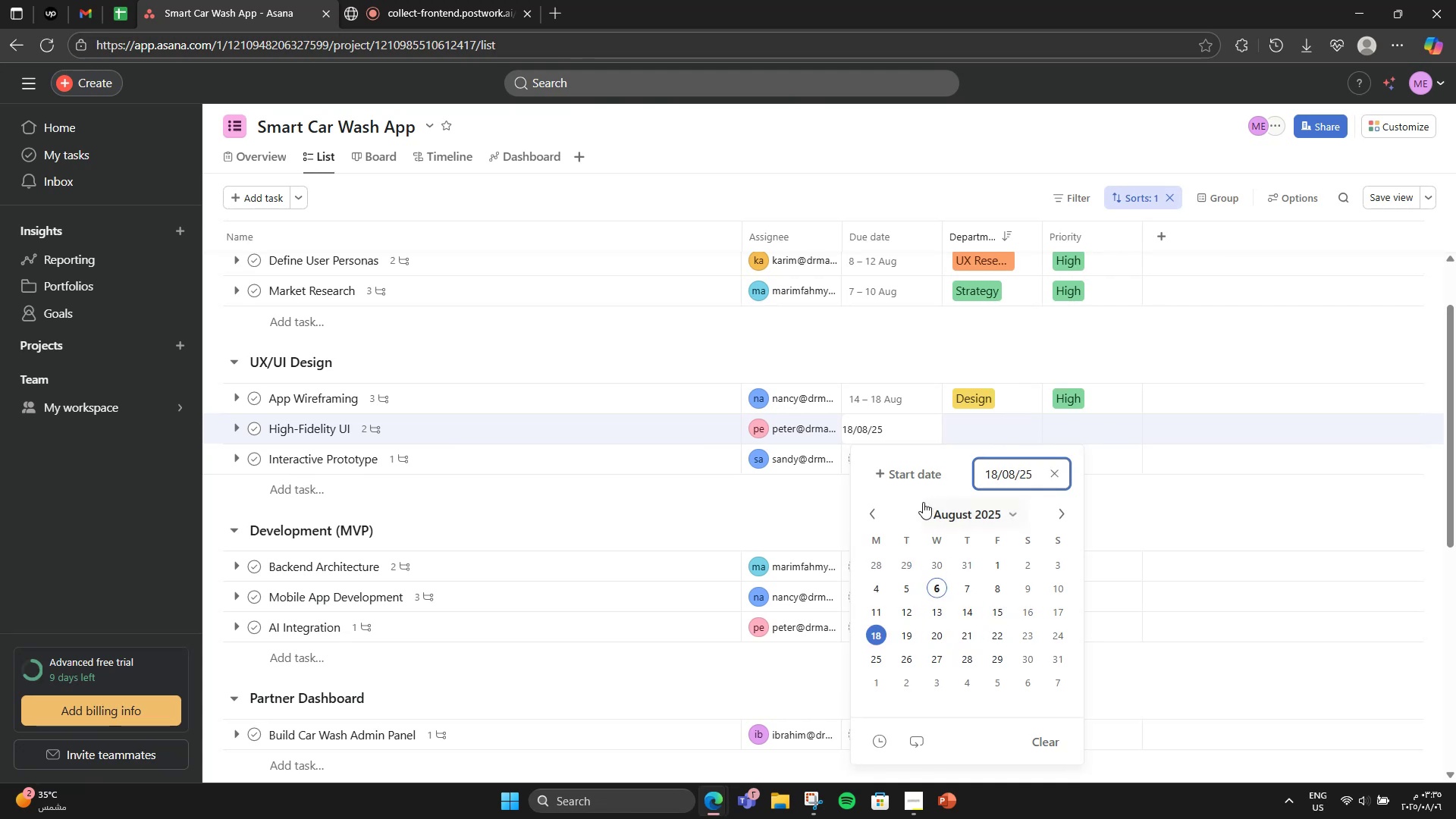 
left_click([905, 481])
 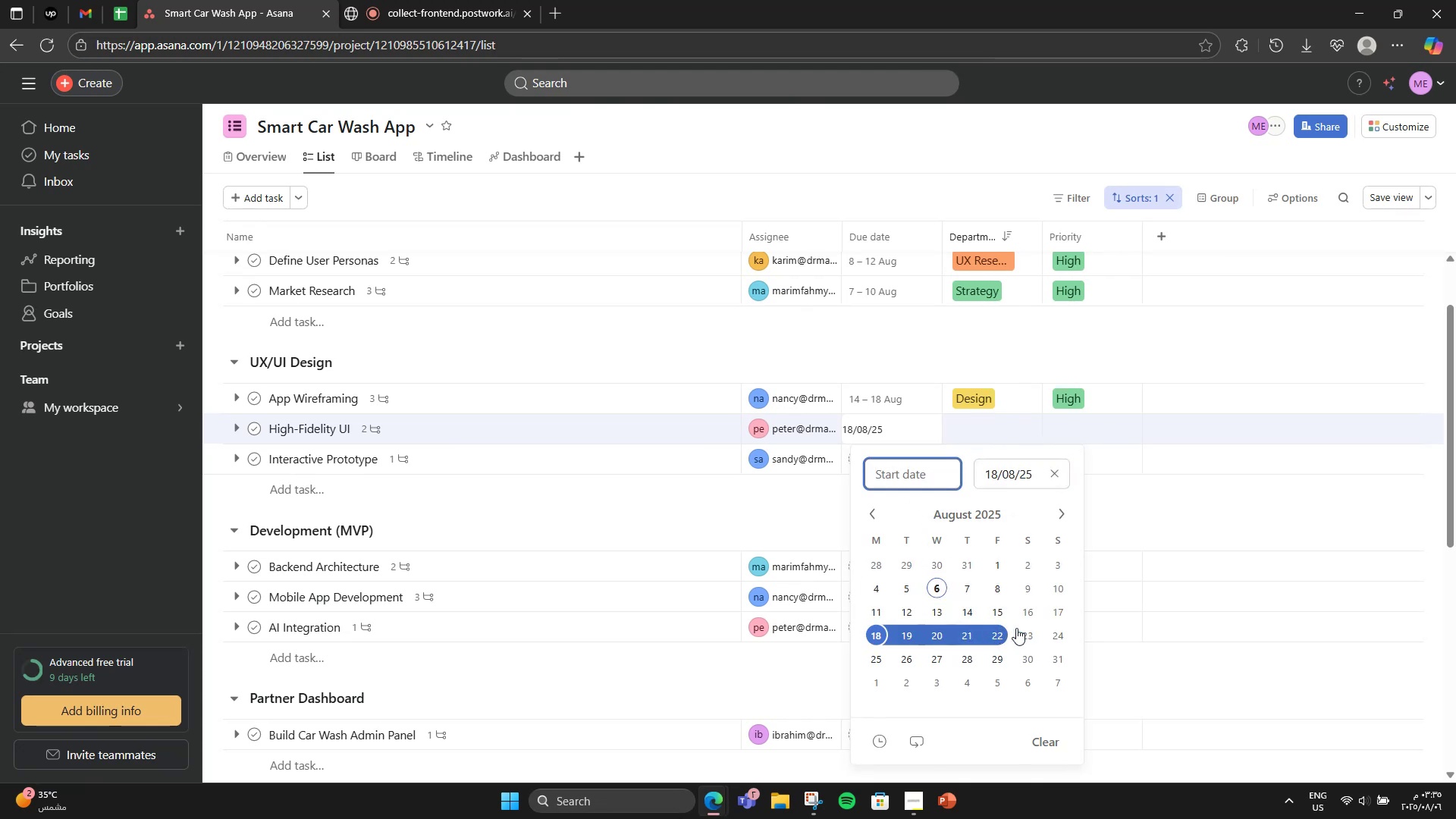 
left_click([1062, 629])
 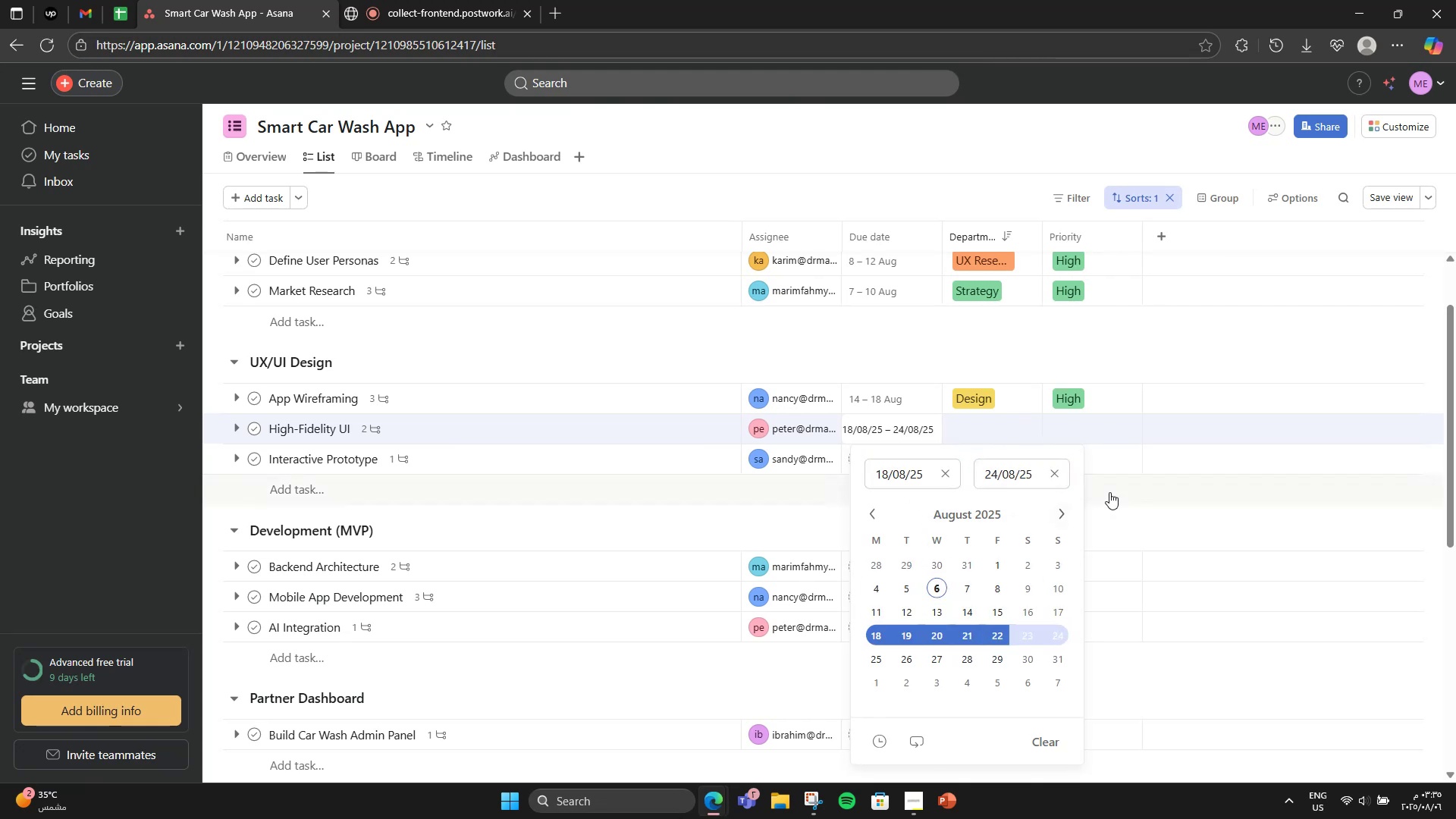 
left_click([1125, 495])
 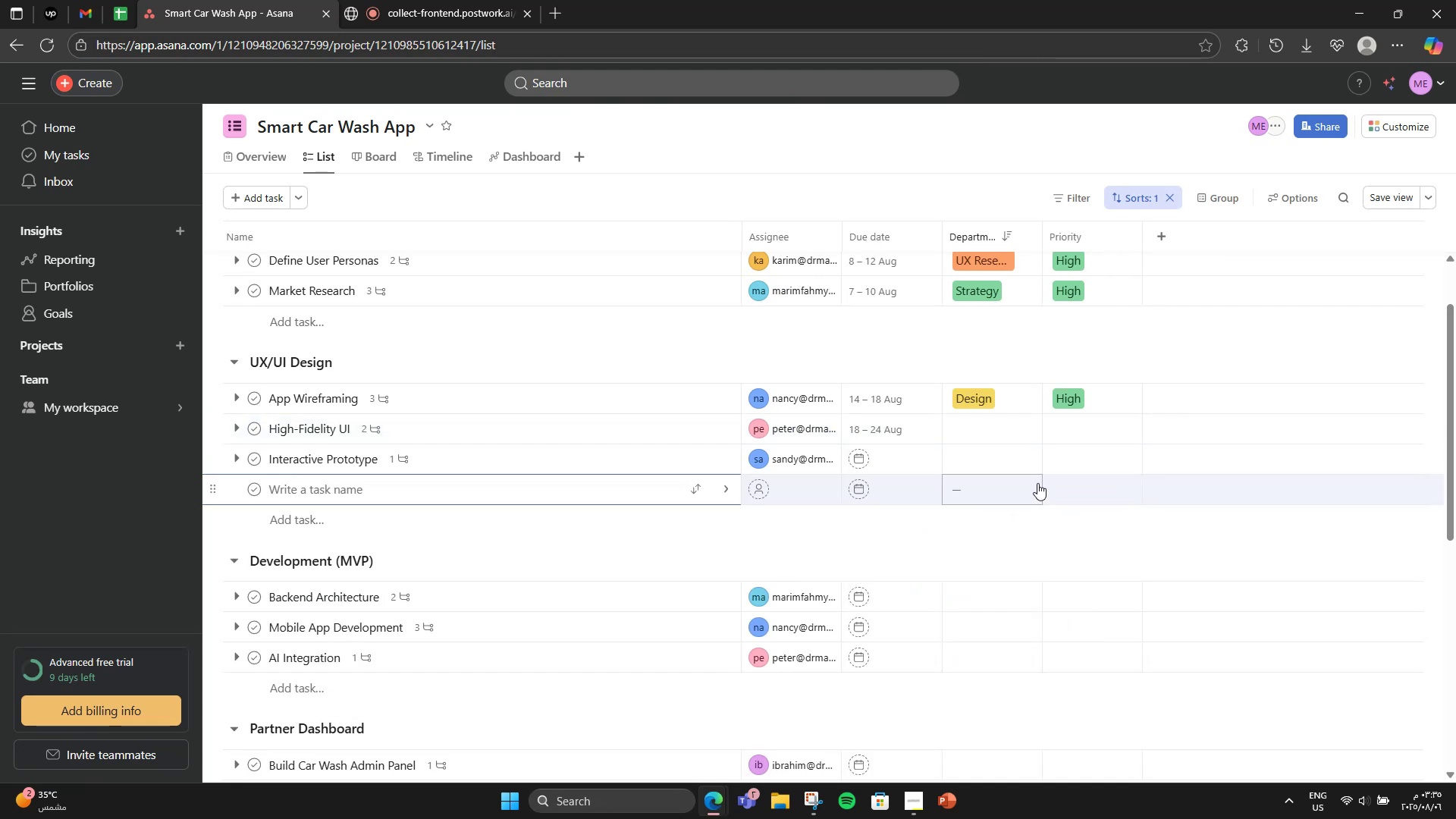 
left_click([987, 531])
 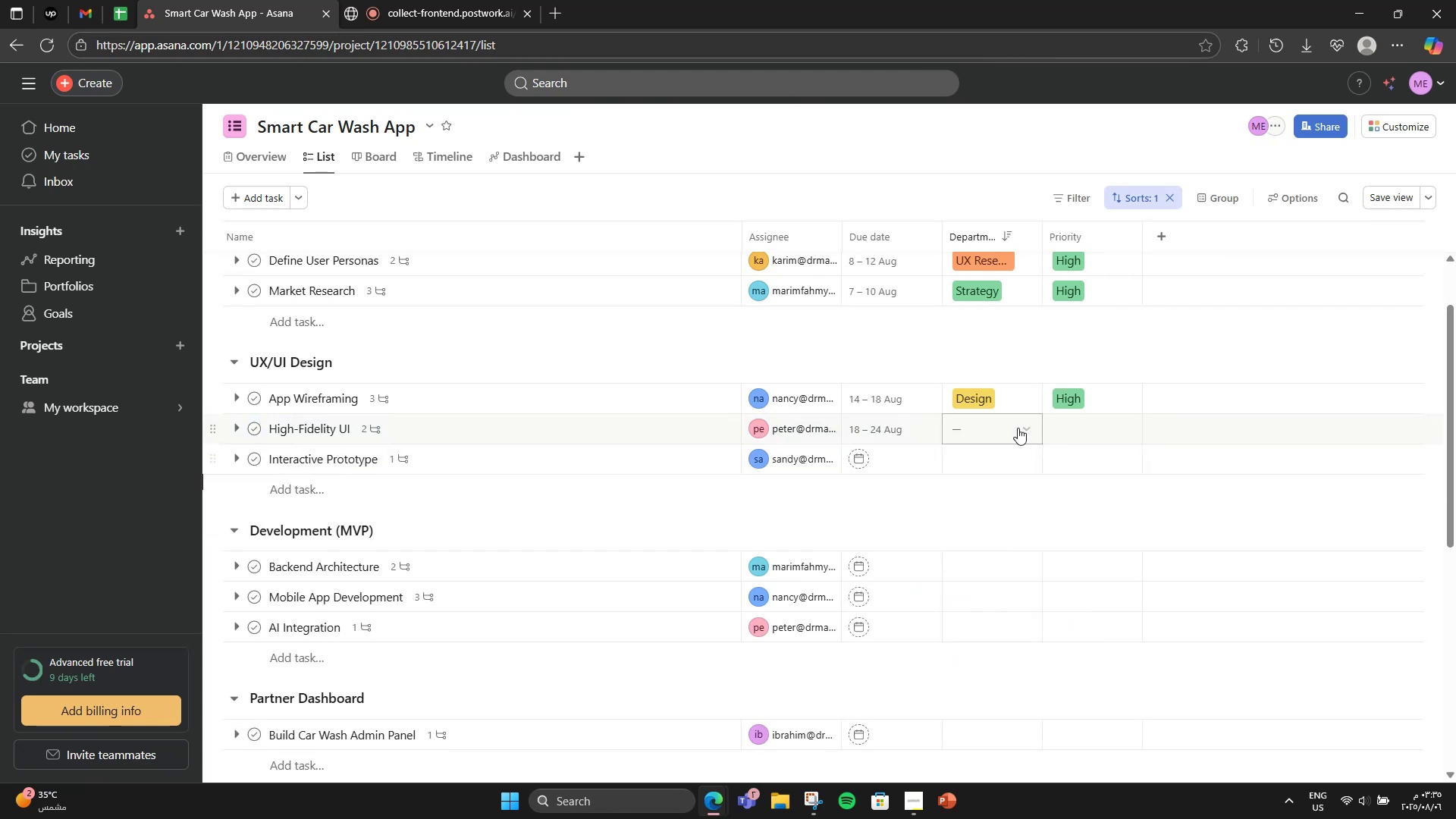 
left_click([1021, 424])
 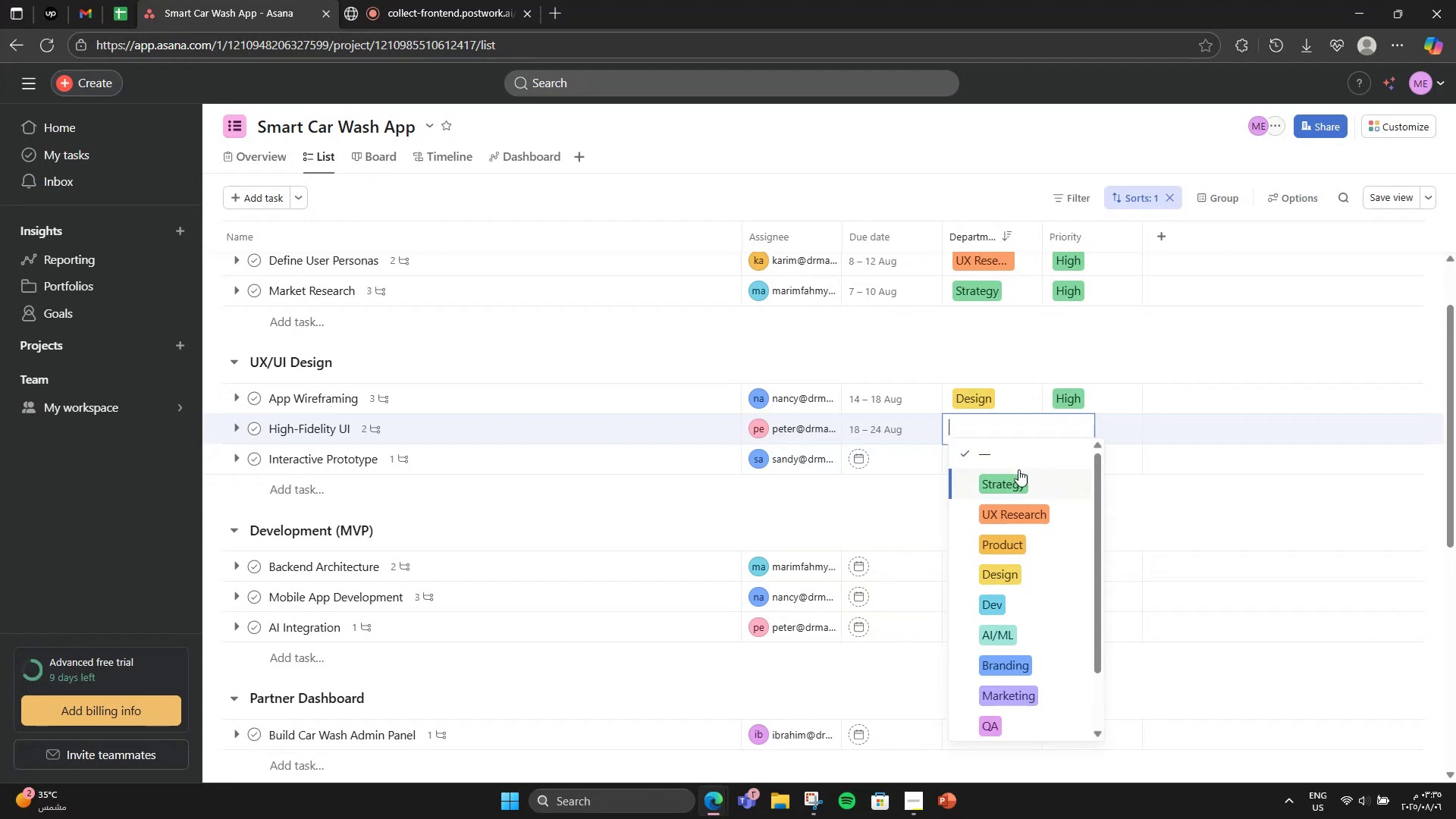 
left_click([1018, 567])
 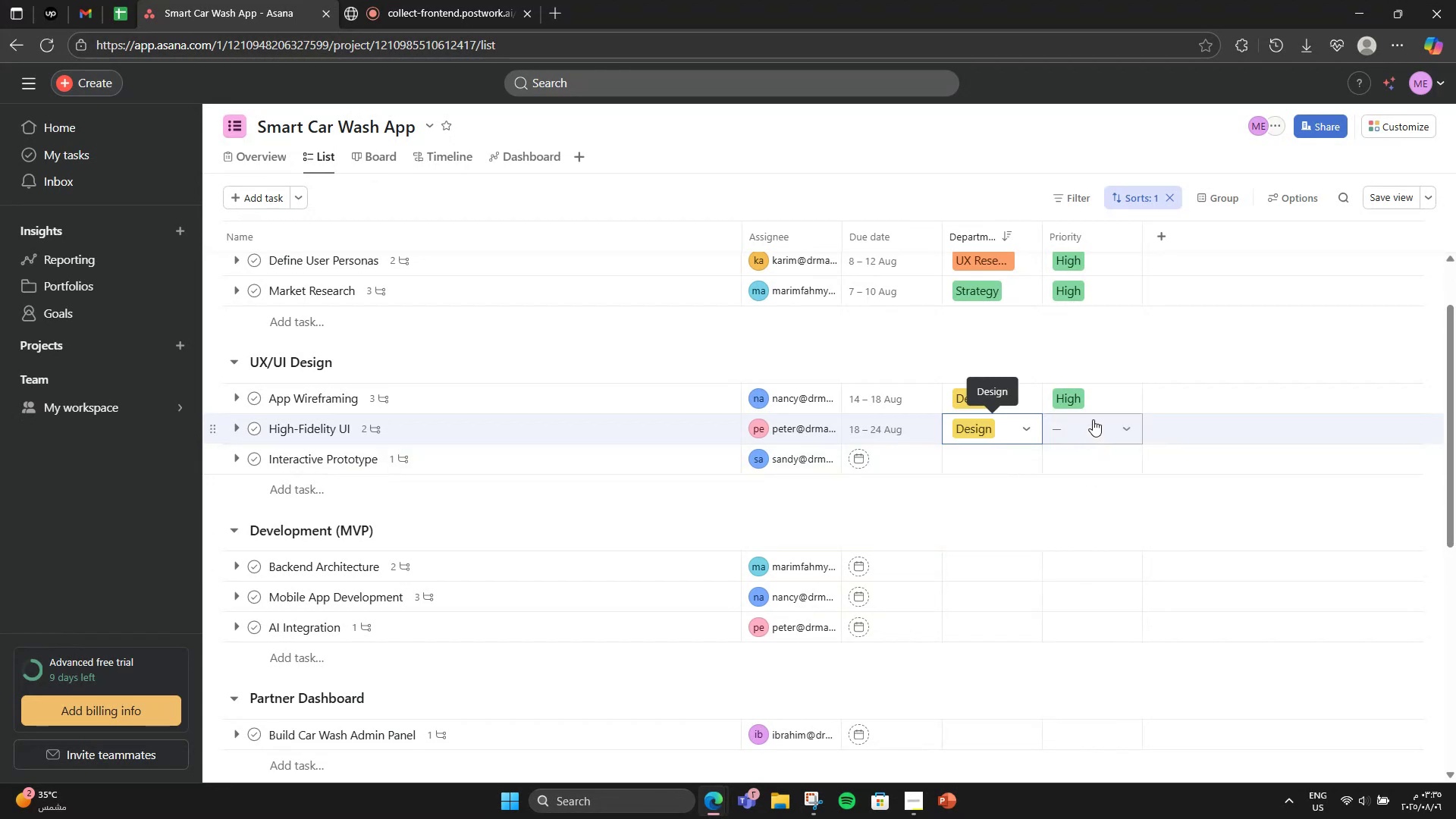 
left_click([1109, 421])
 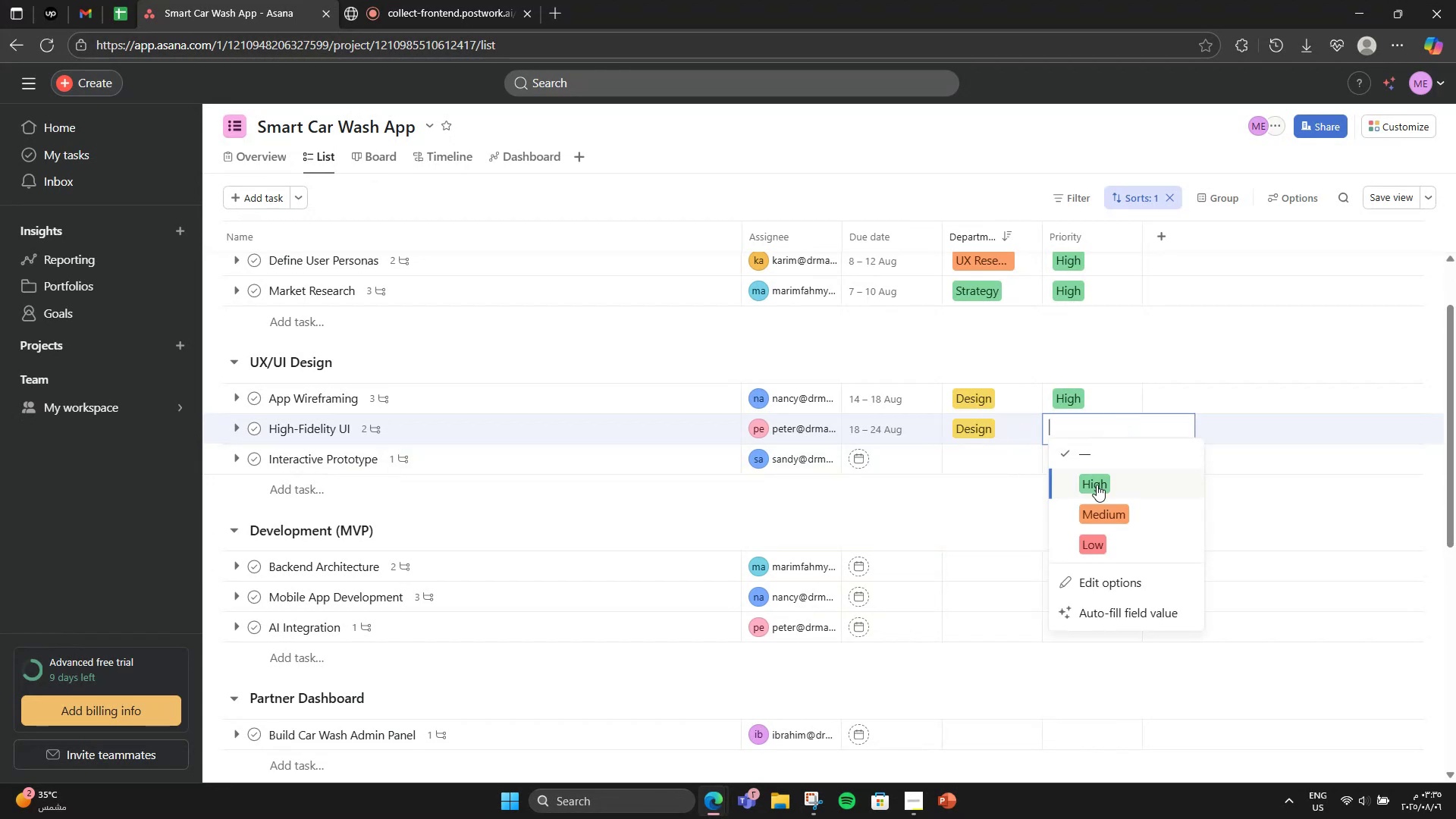 
left_click([1097, 483])
 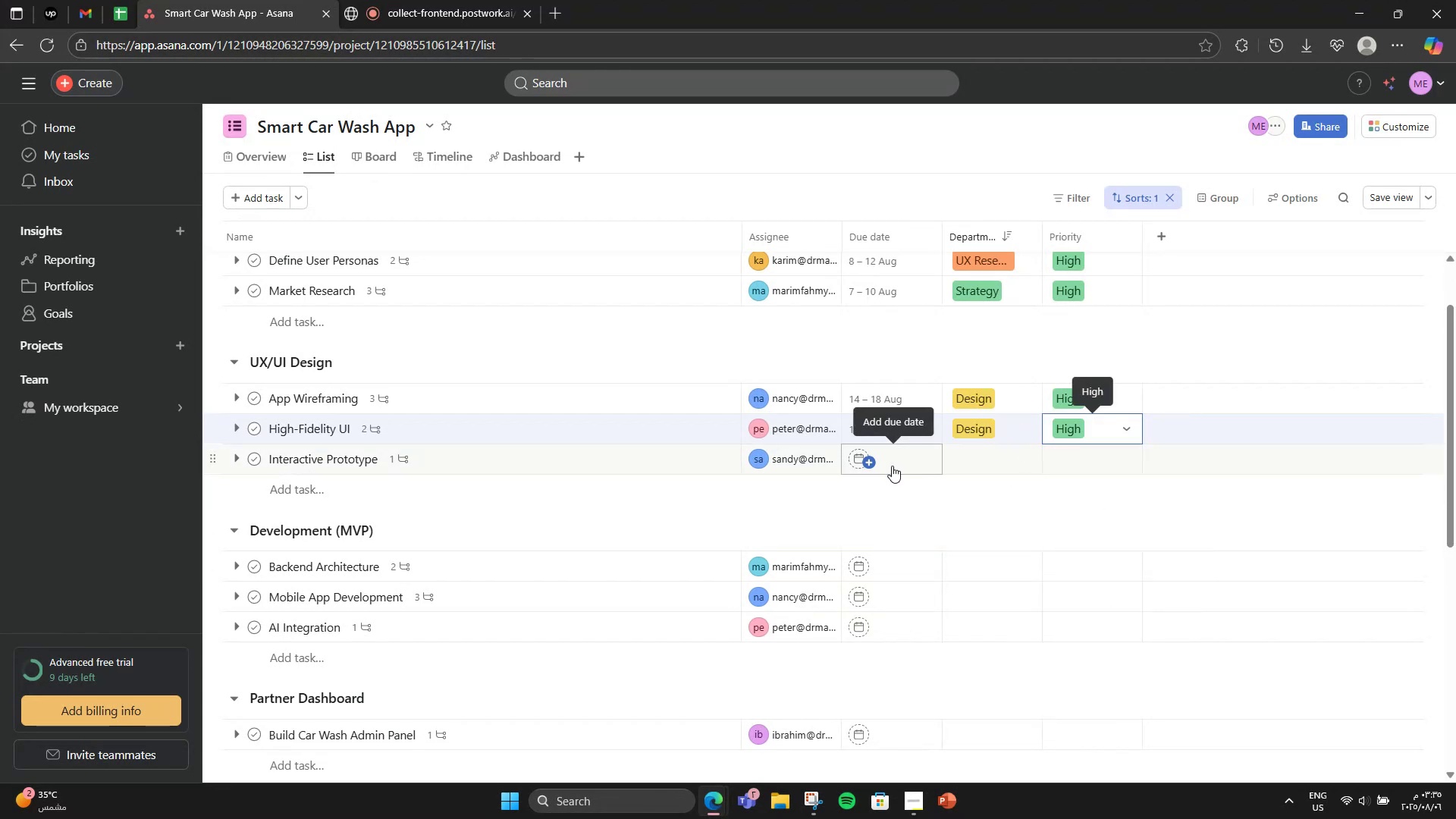 
left_click([874, 466])
 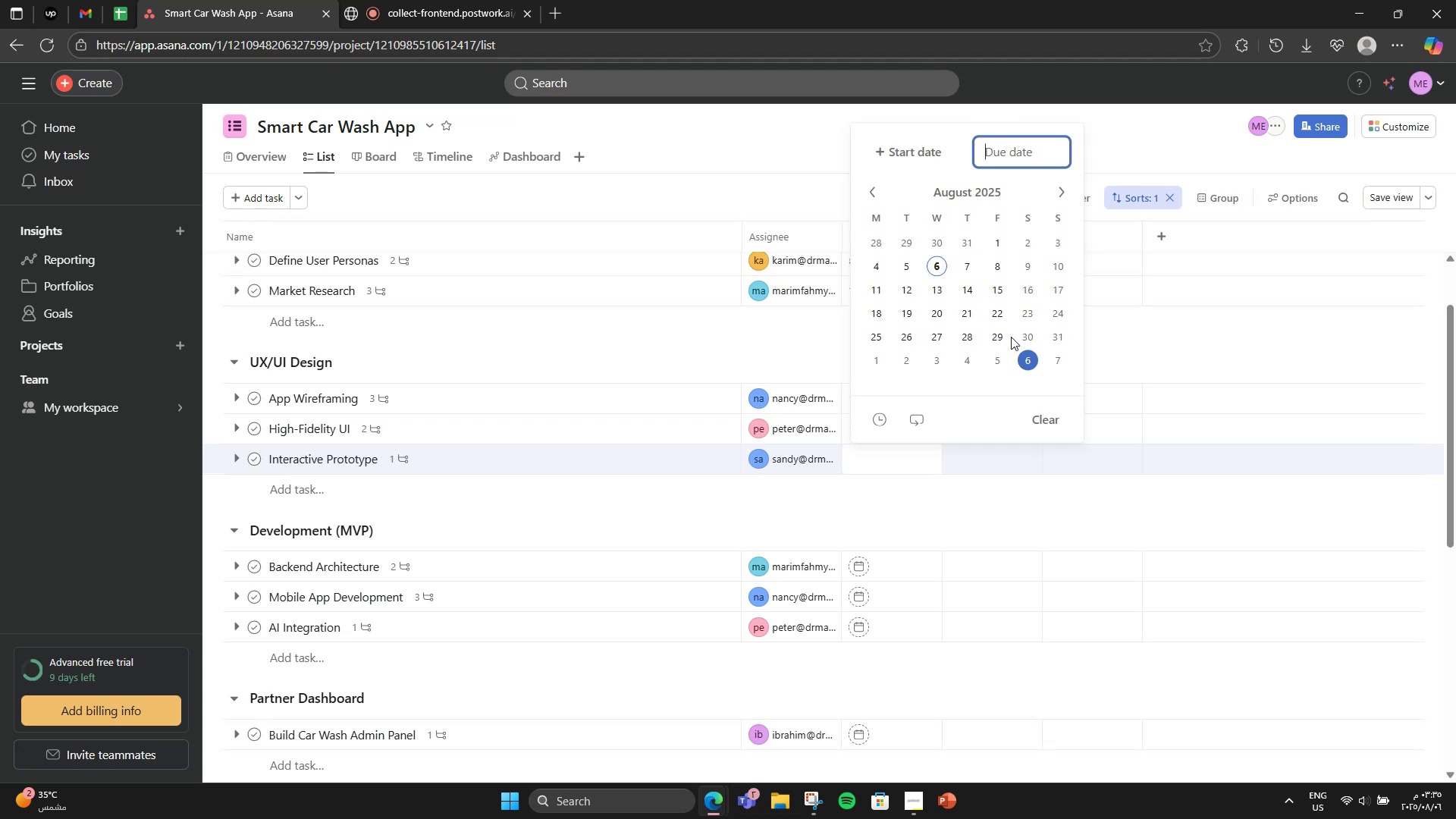 
wait(8.38)
 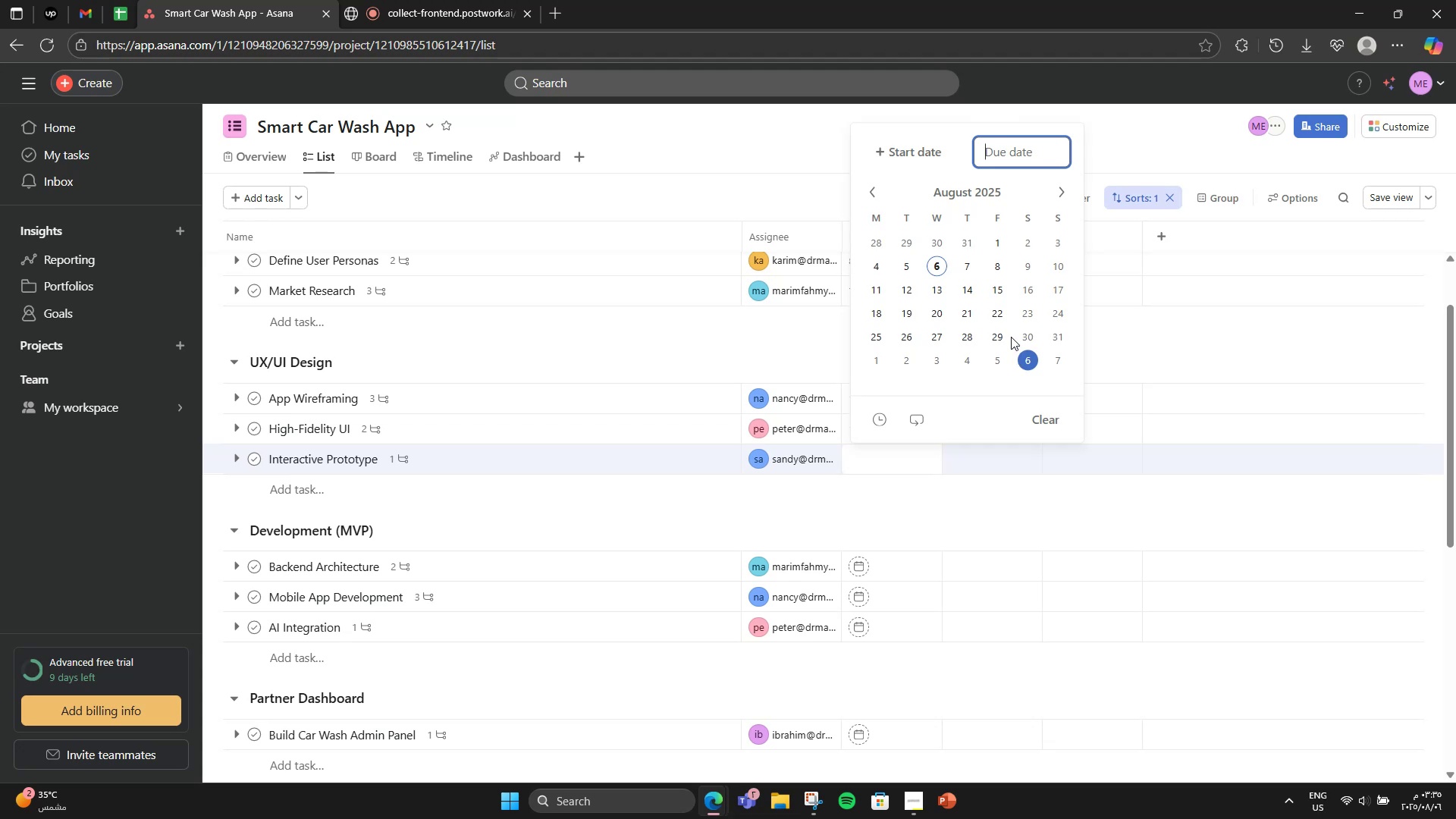 
left_click([1062, 317])
 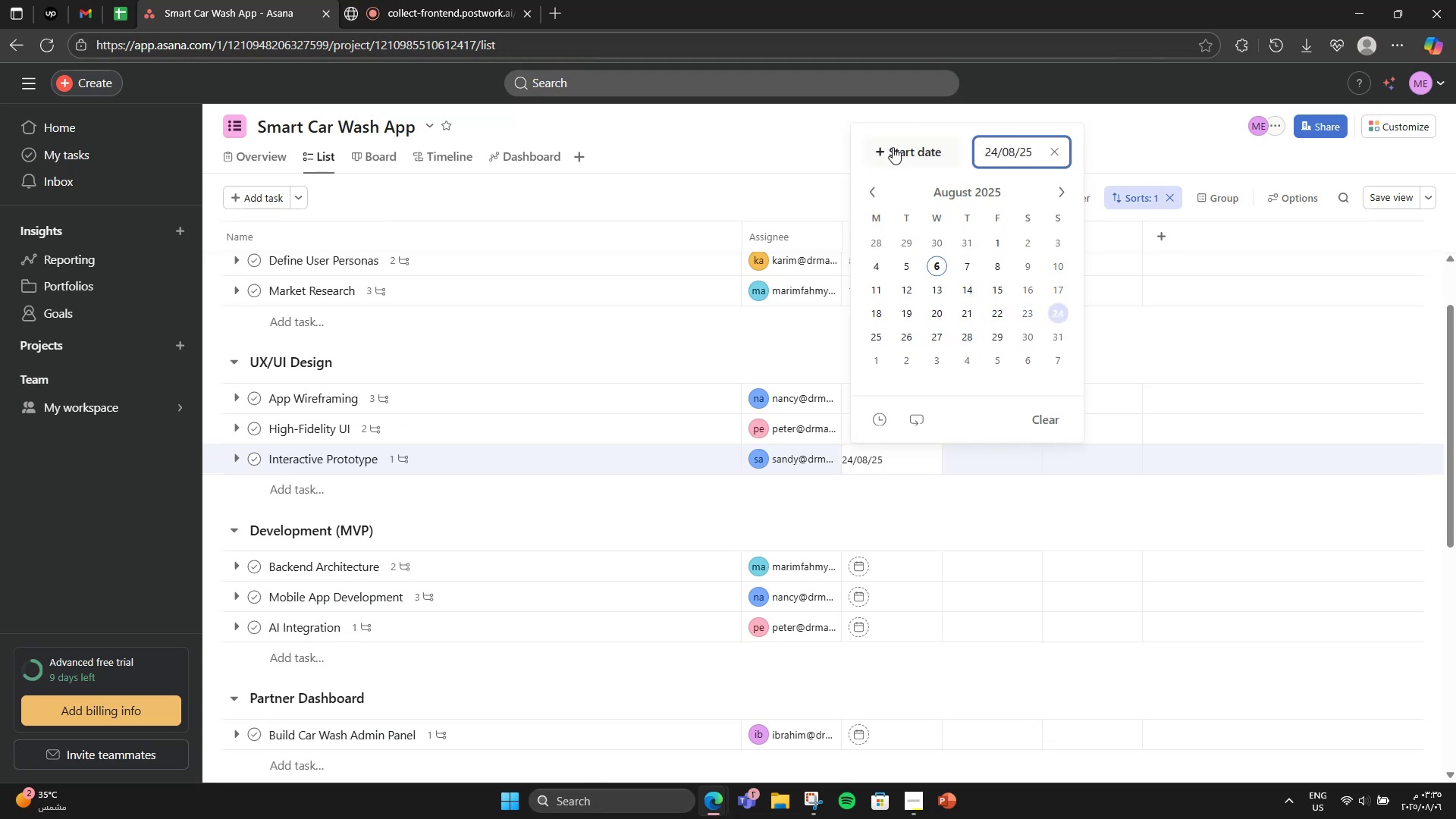 
left_click([912, 158])
 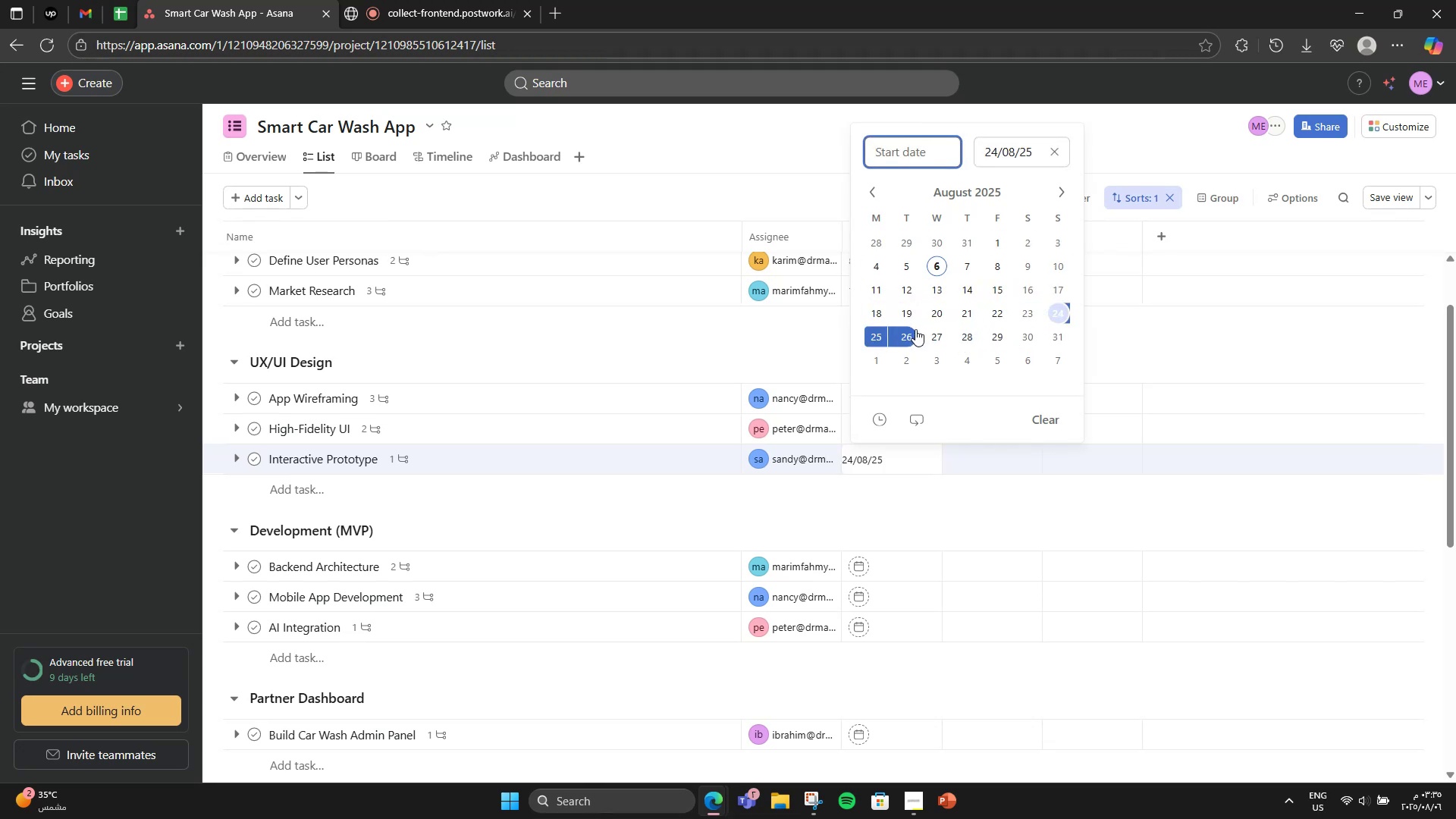 
left_click([912, 331])
 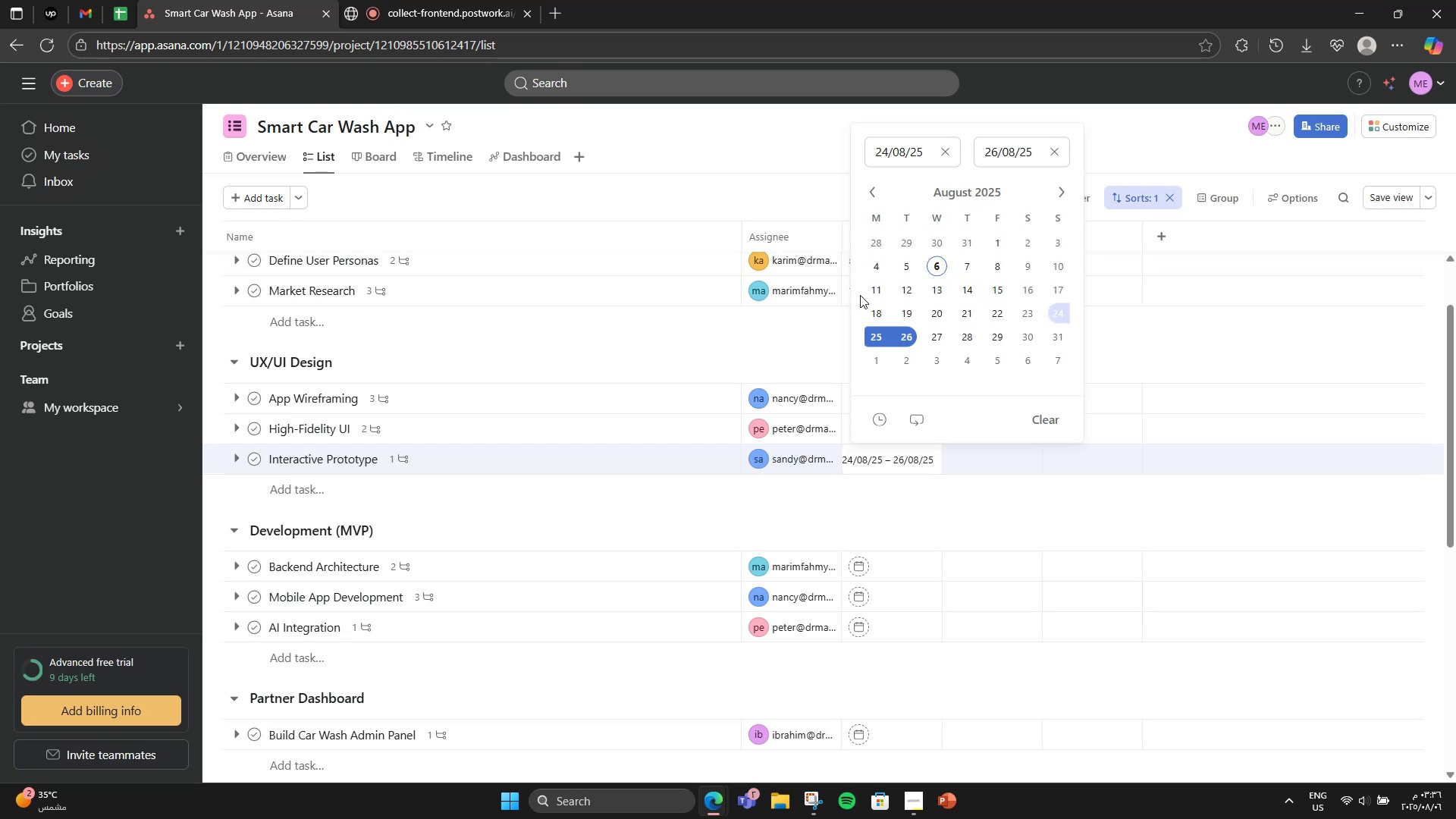 
wait(13.57)
 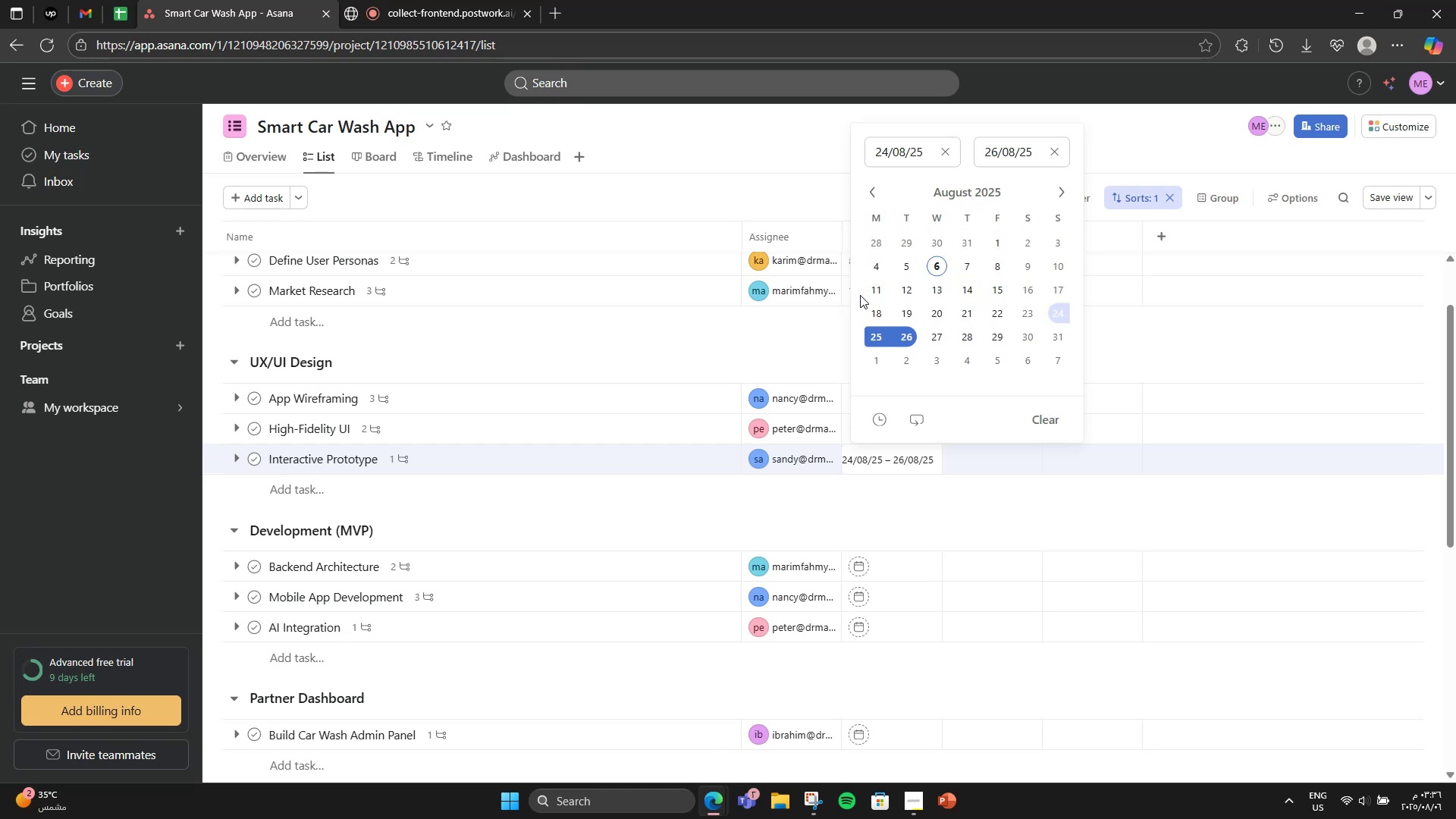 
left_click([1108, 357])
 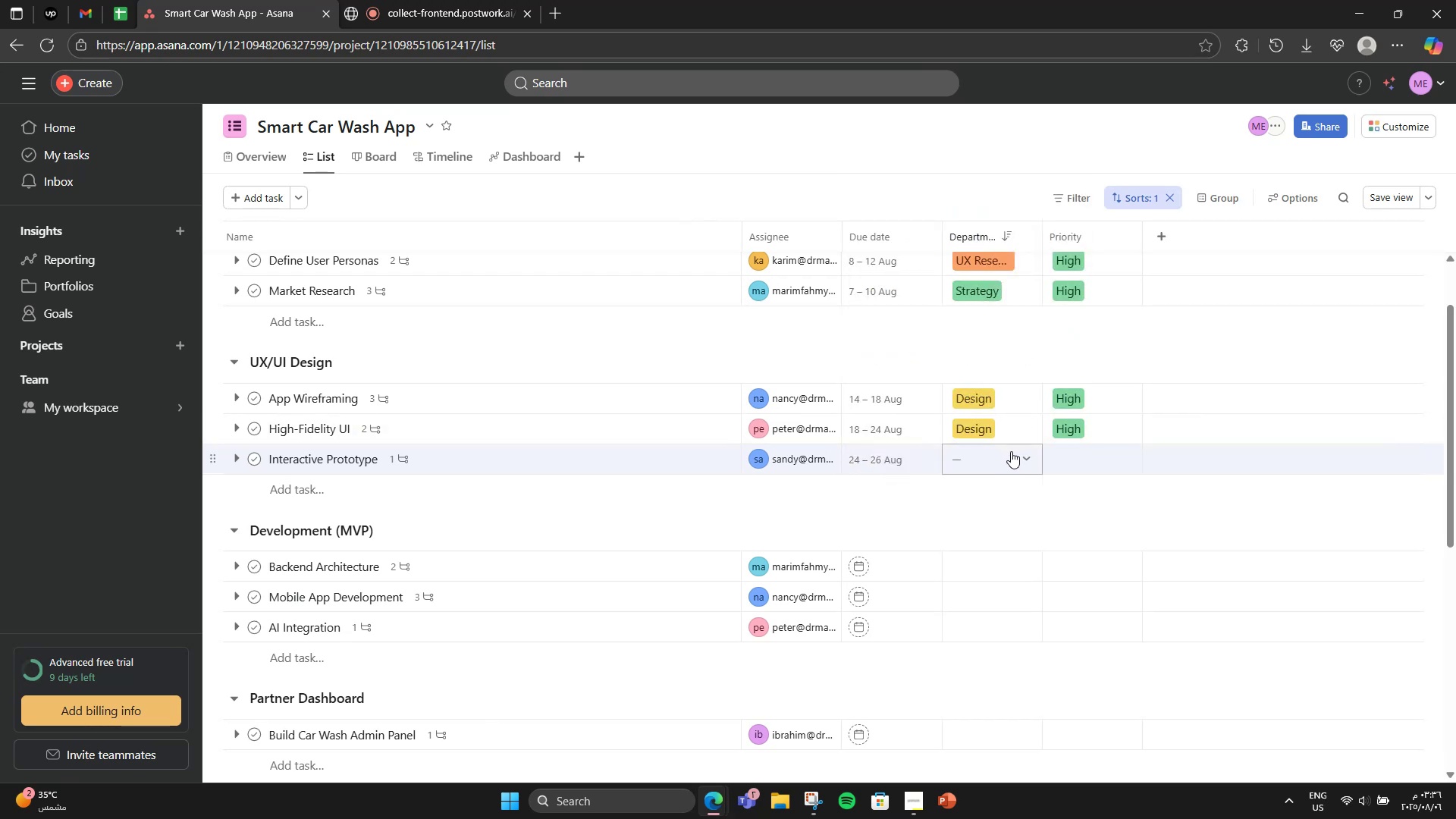 
left_click([1022, 459])
 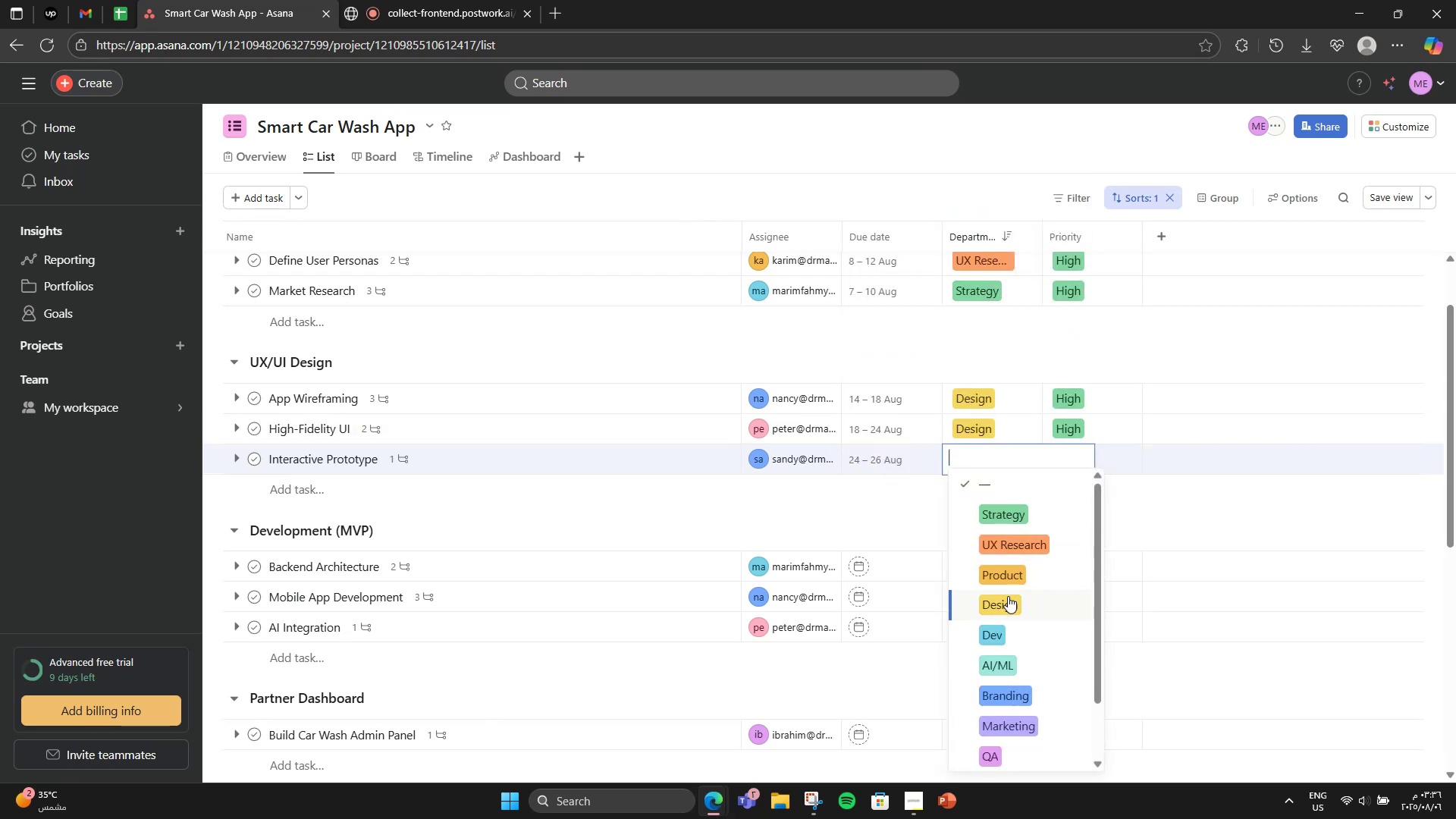 
left_click([1008, 598])
 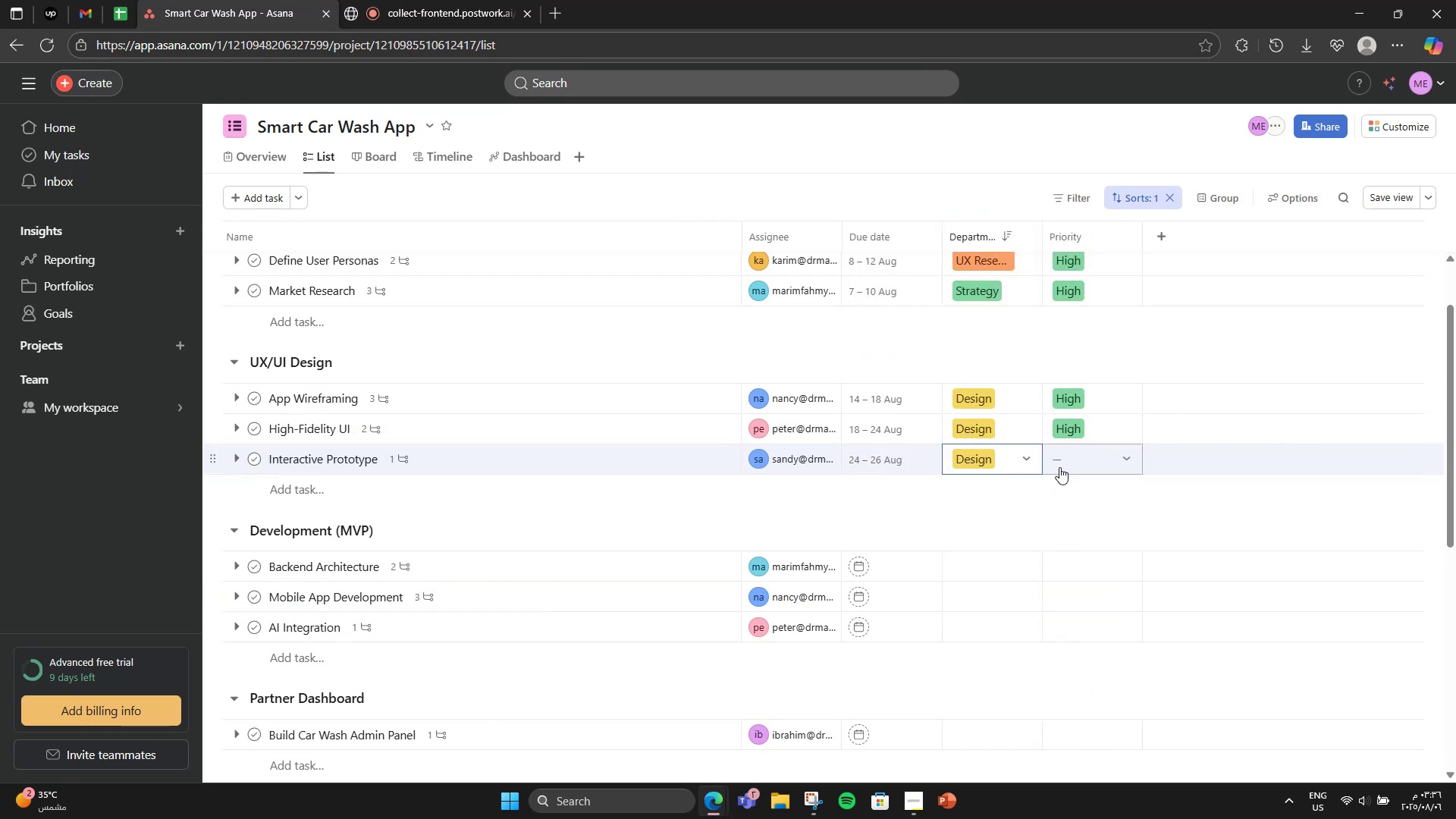 
left_click([1076, 463])
 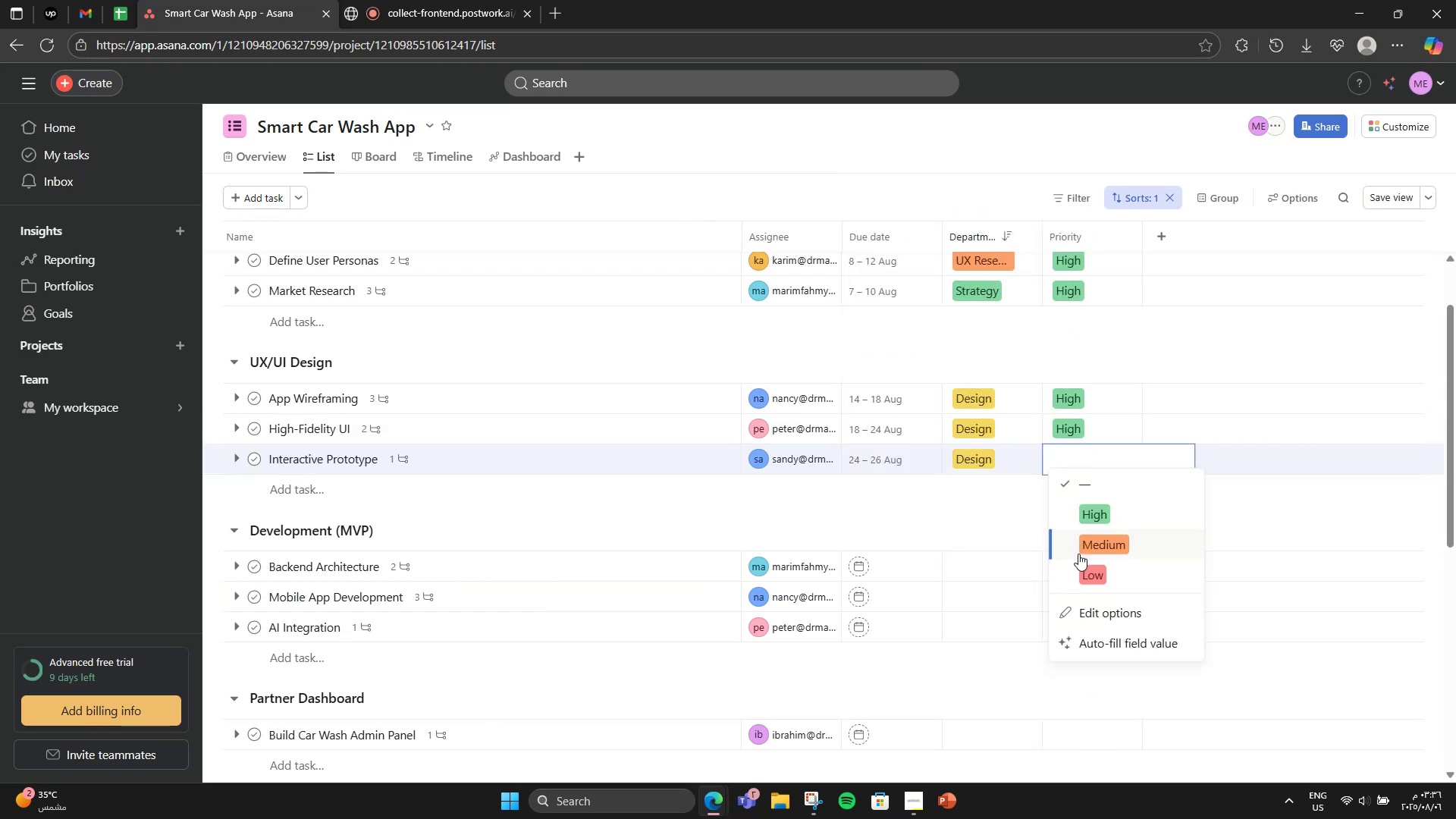 
left_click([1122, 548])
 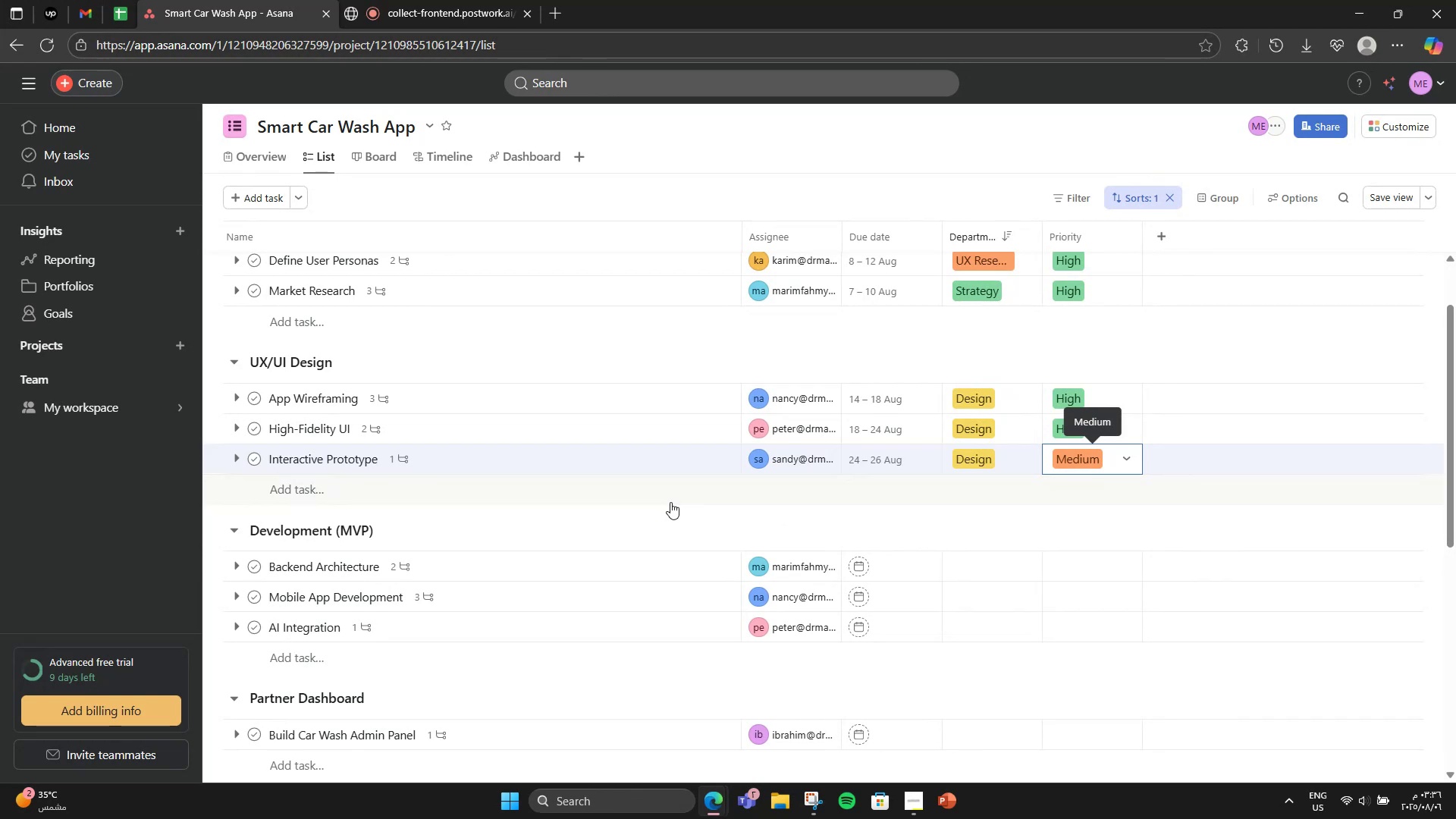 
left_click([670, 514])
 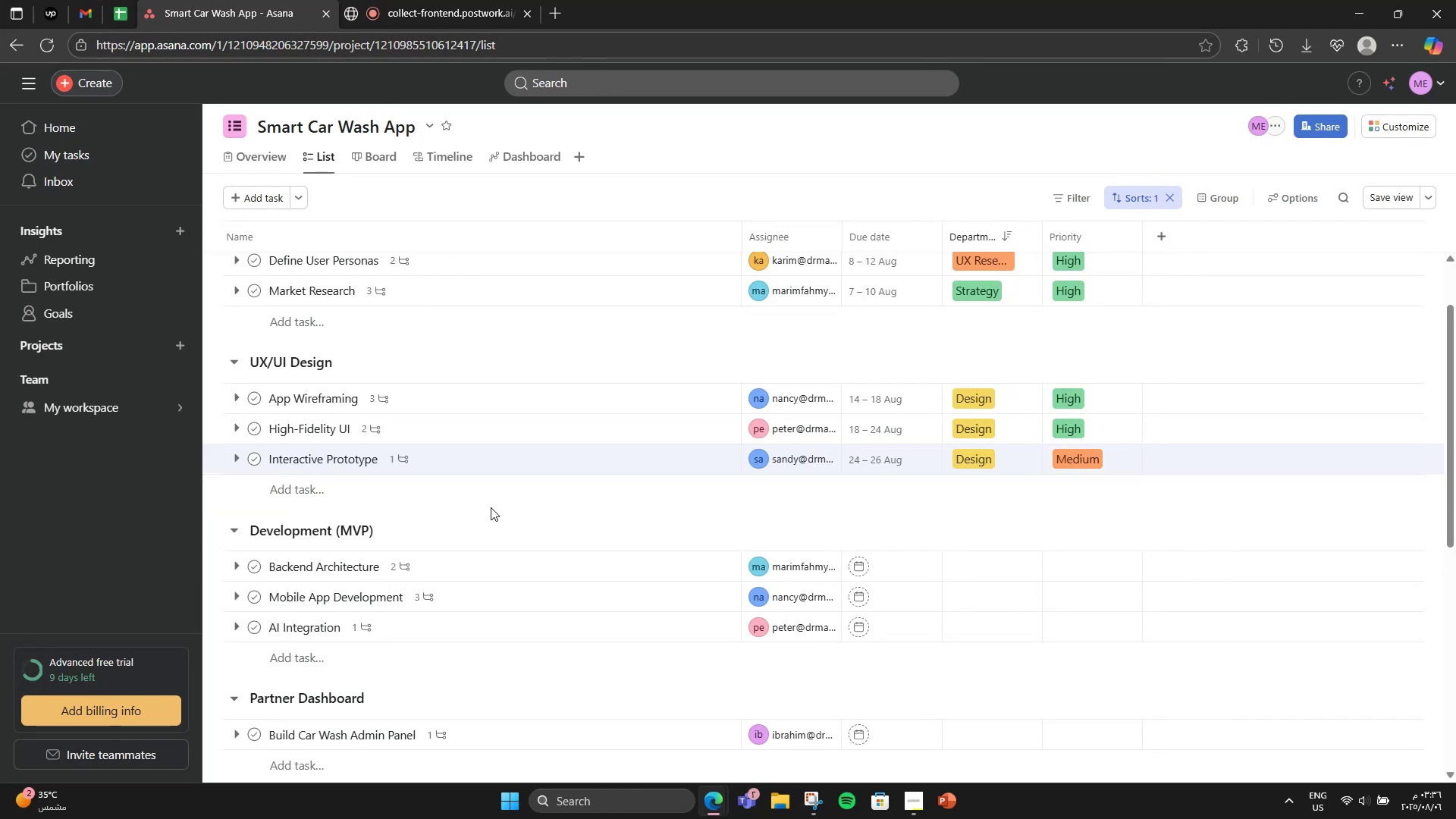 
scroll: coordinate [491, 507], scroll_direction: down, amount: 1.0
 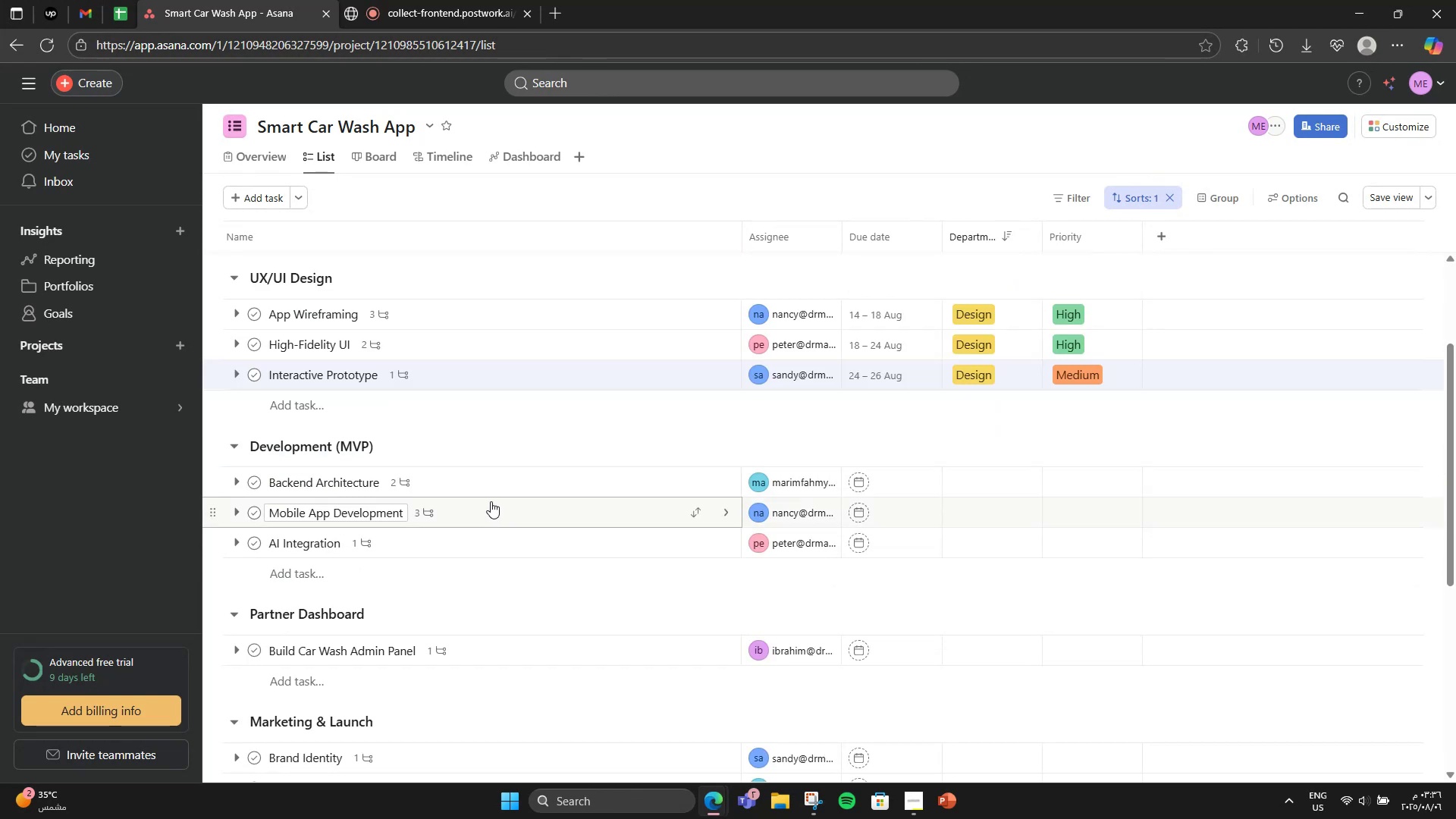 
wait(12.36)
 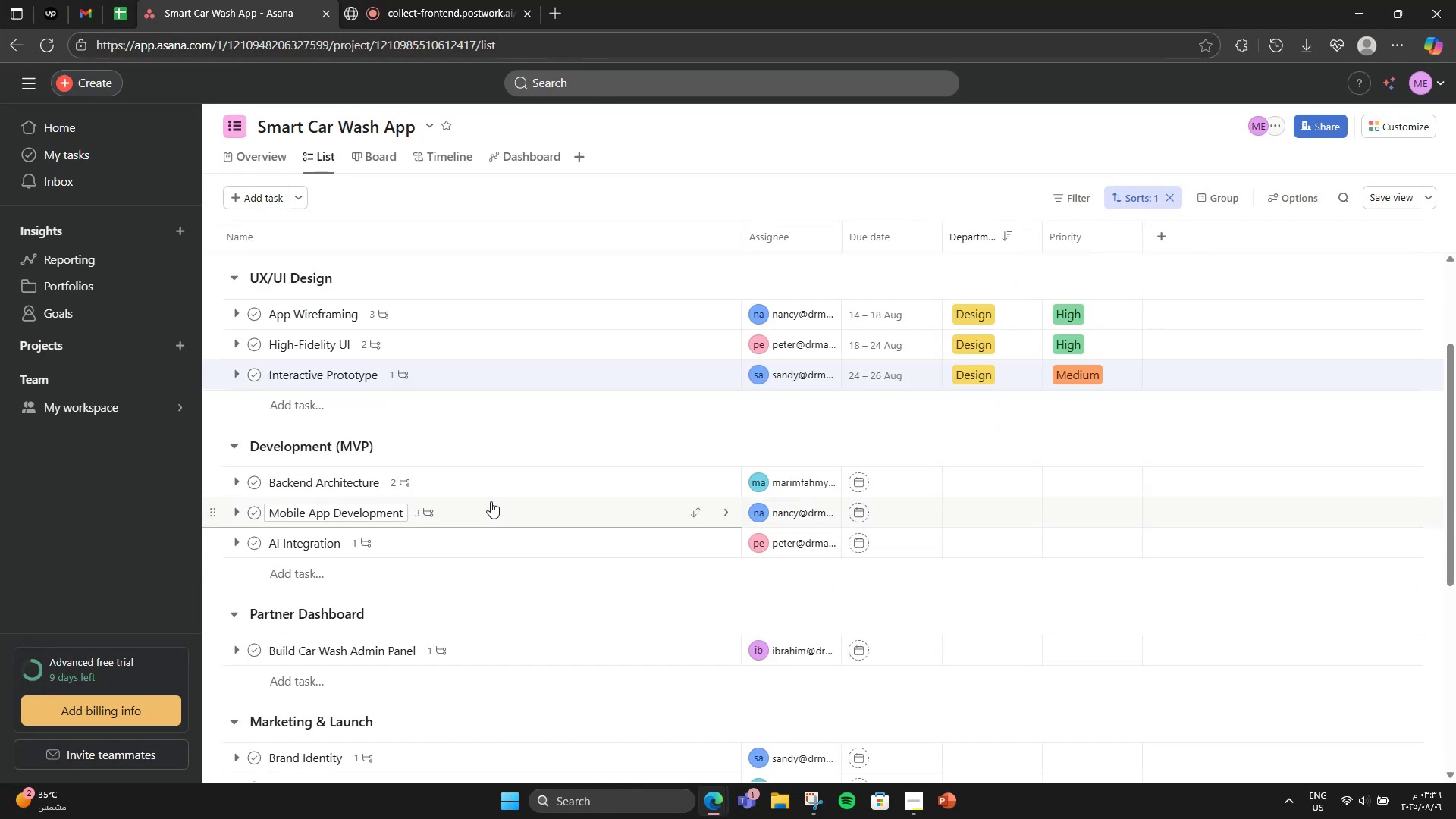 
left_click([866, 486])
 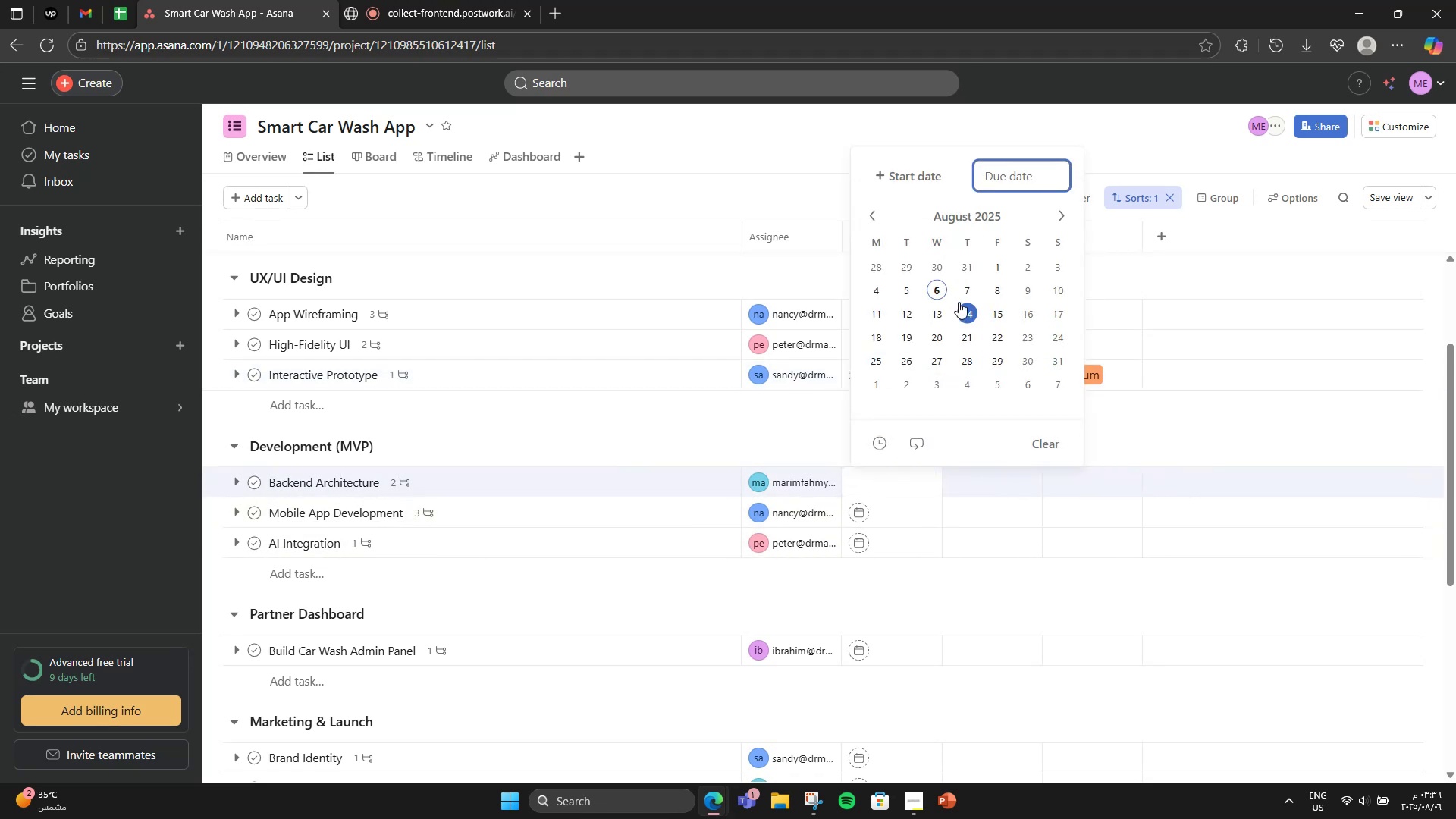 
wait(9.86)
 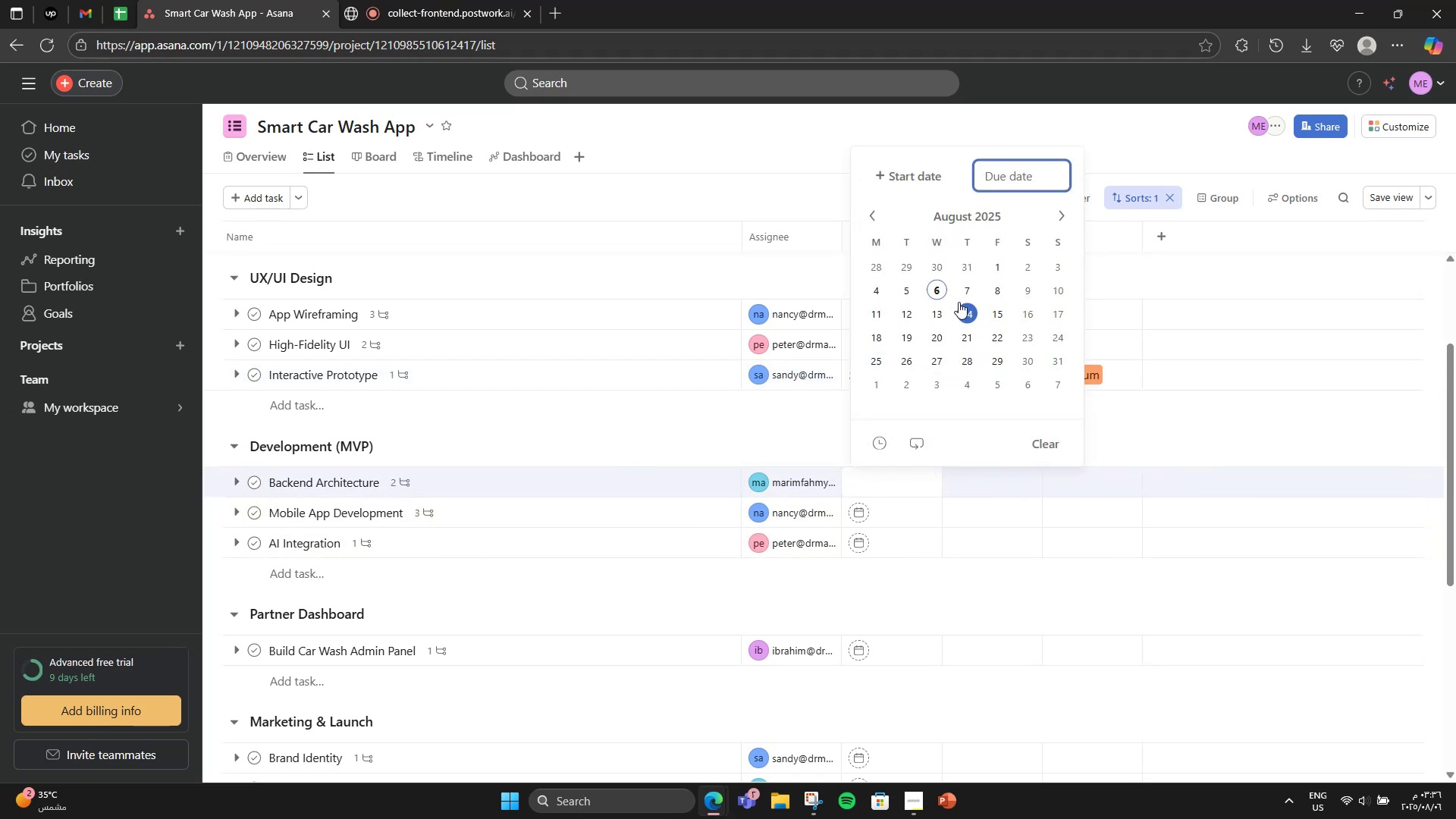 
left_click([931, 181])
 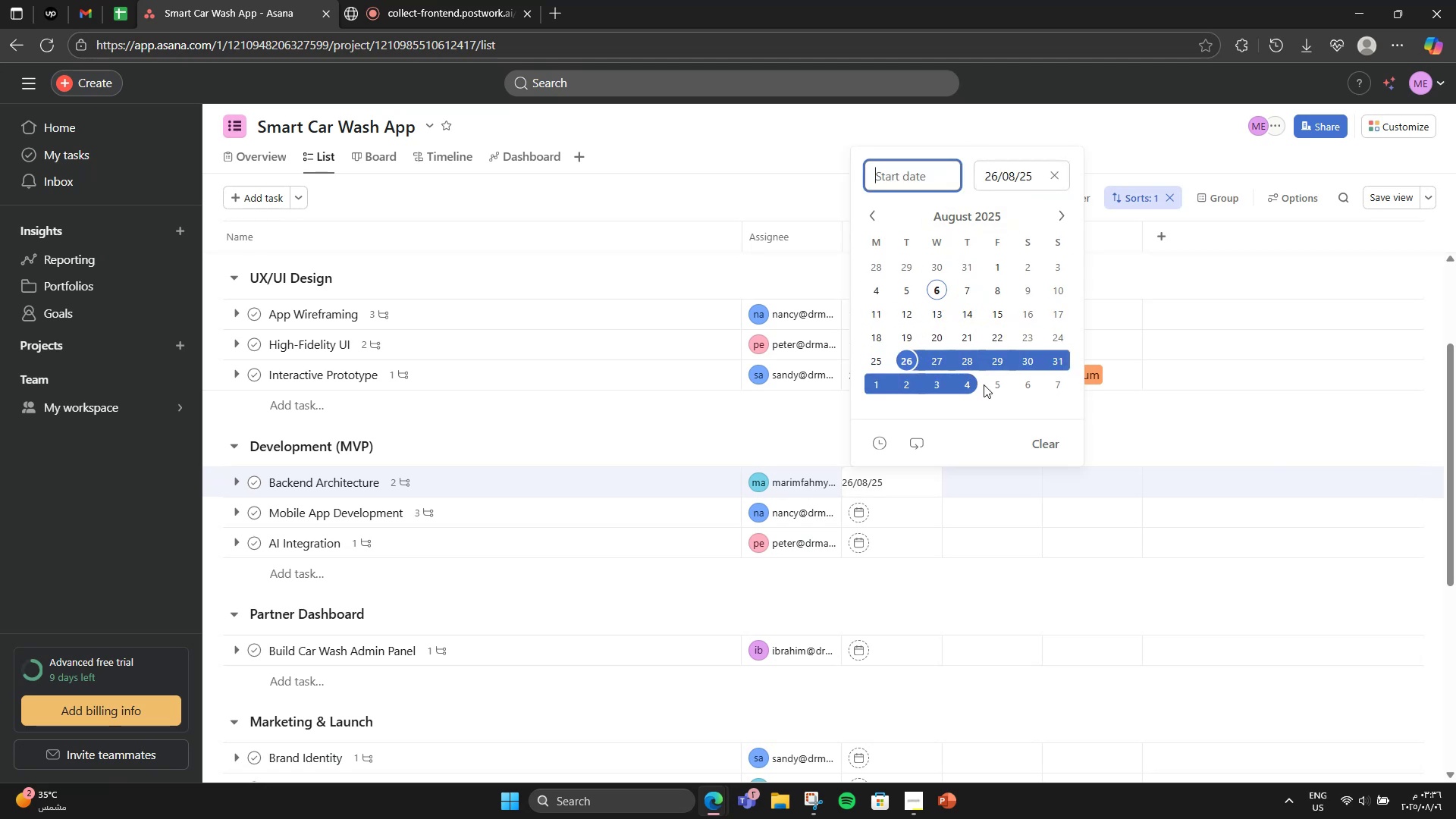 
left_click([1008, 385])
 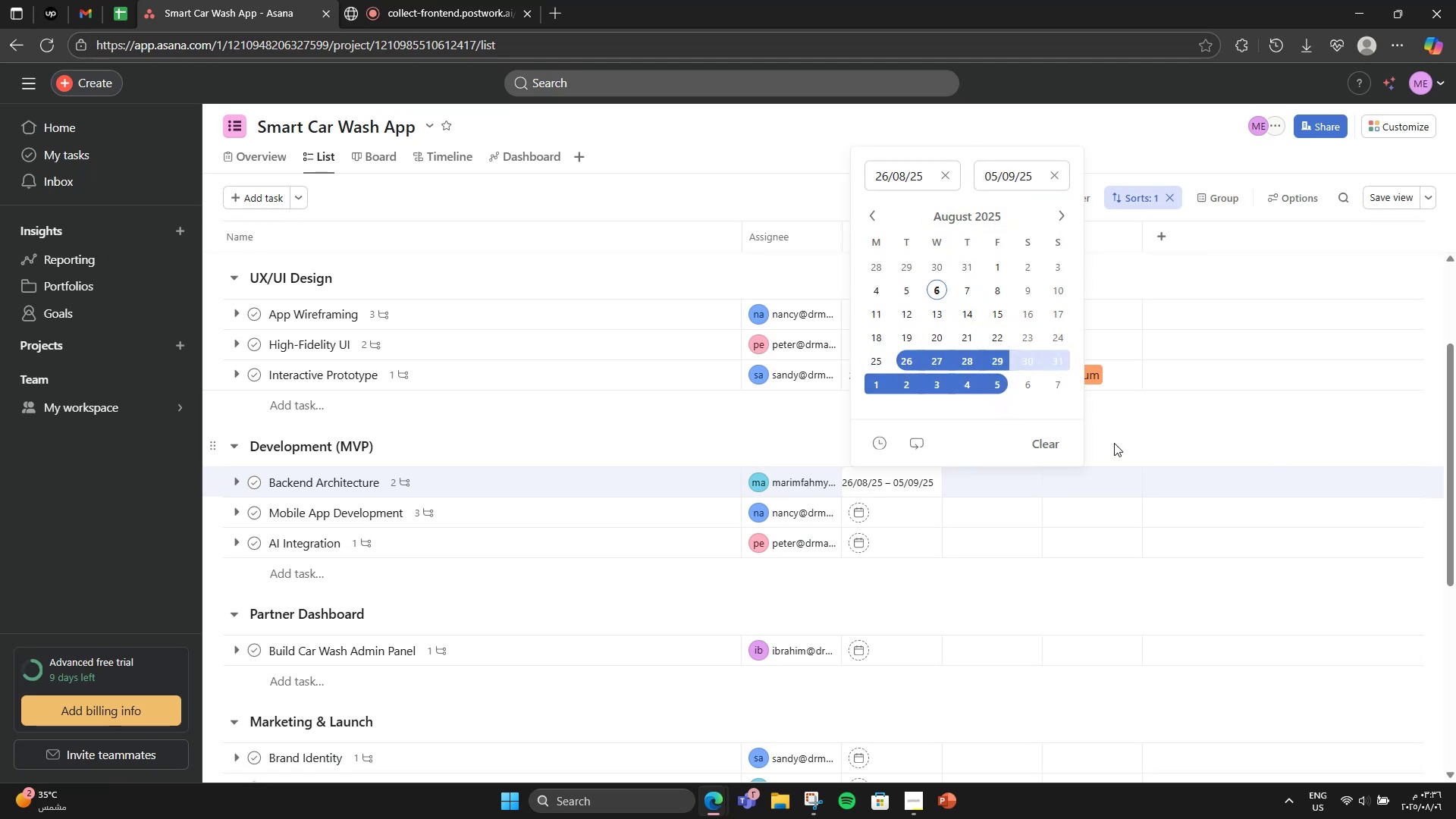 
left_click([1119, 441])
 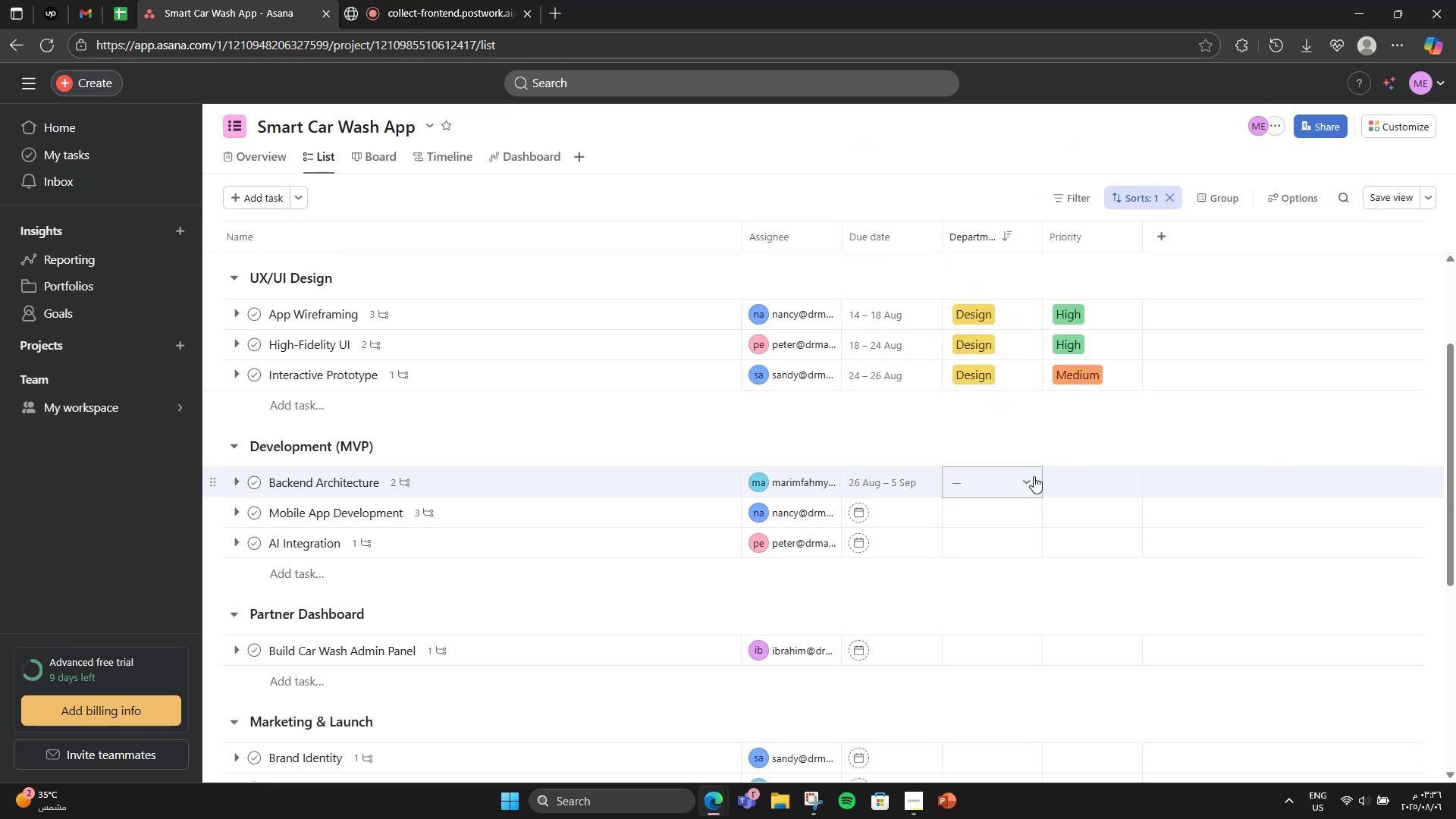 
left_click([1034, 476])
 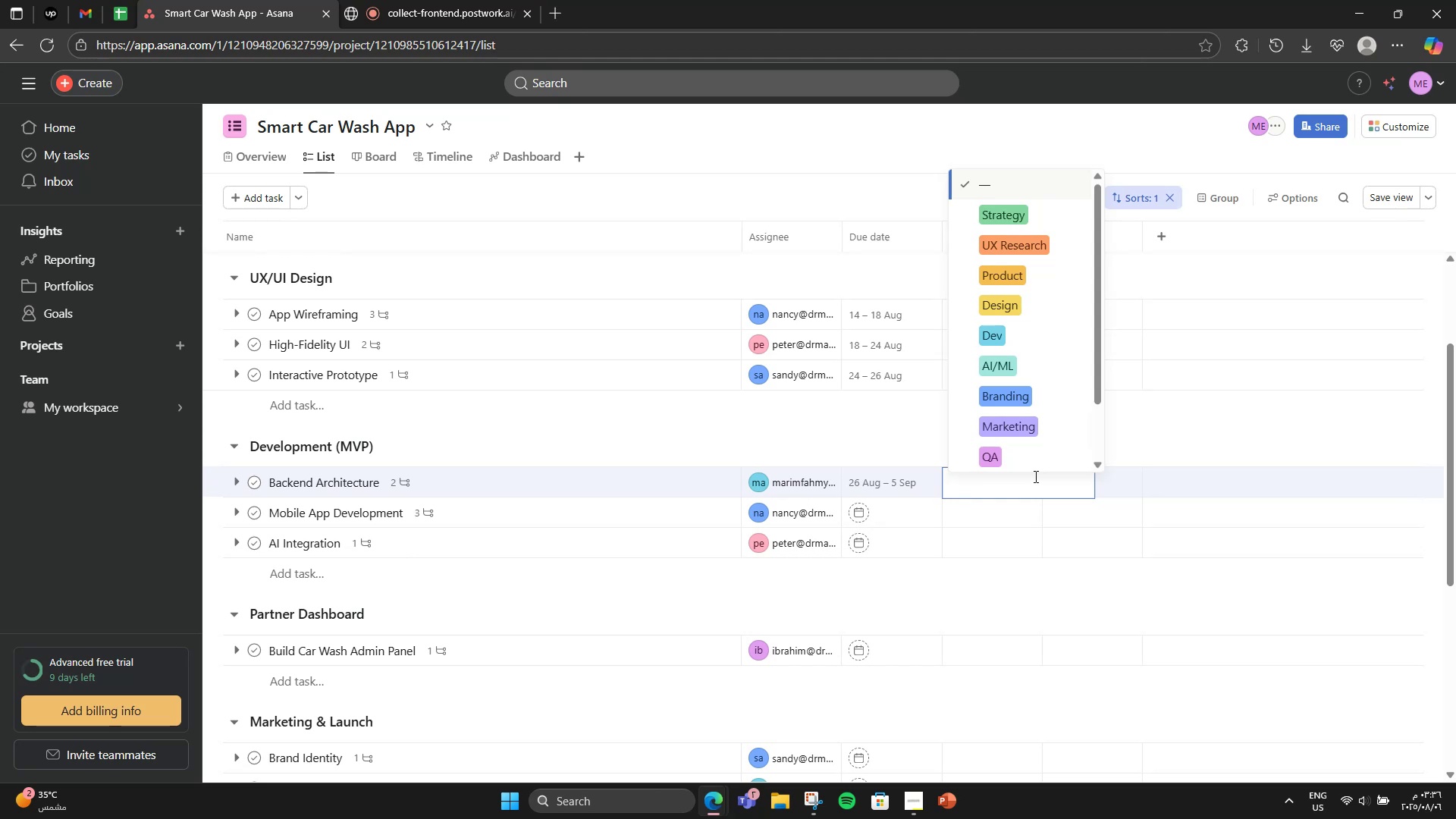 
left_click([1016, 325])
 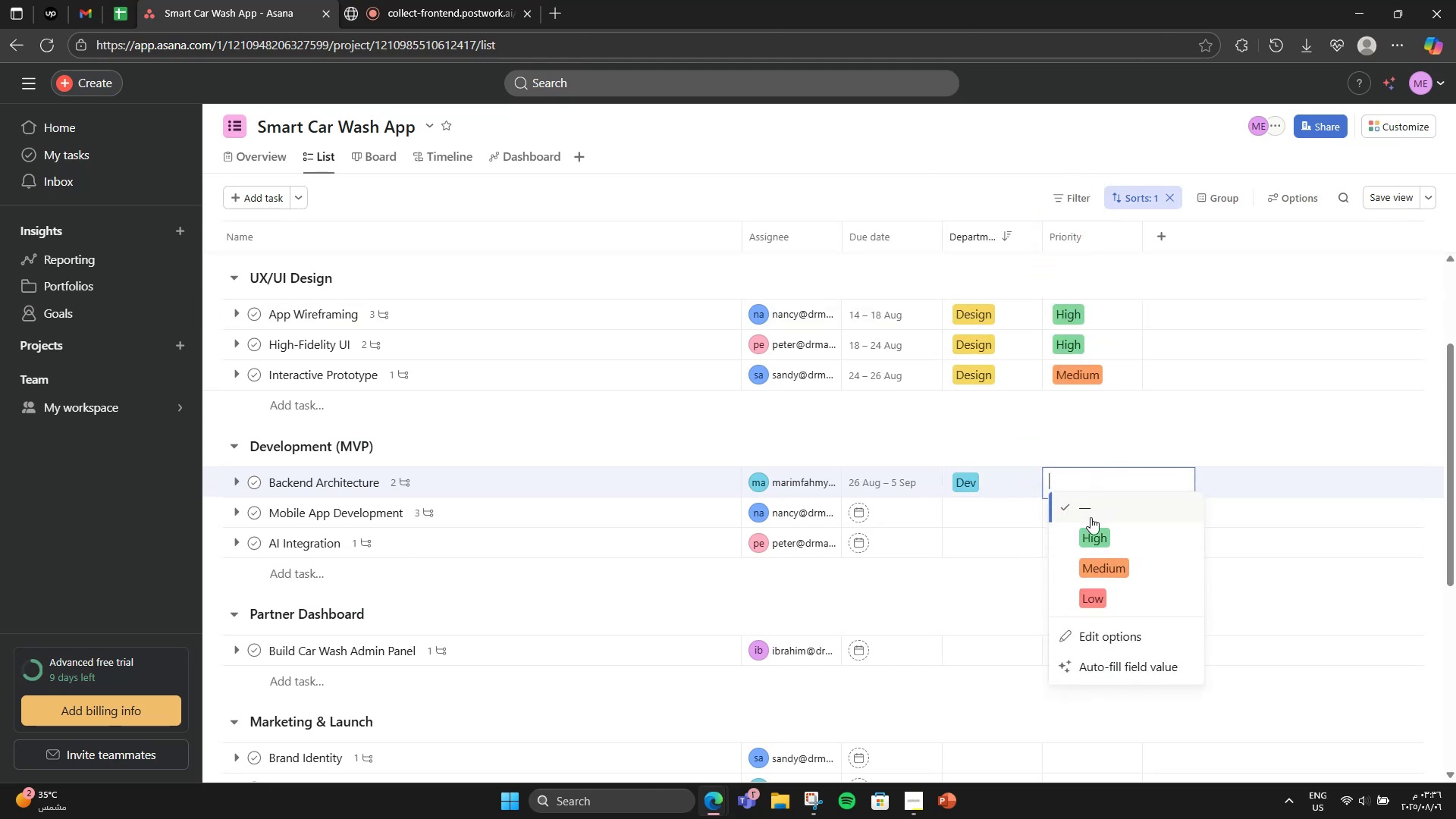 
left_click([1095, 528])
 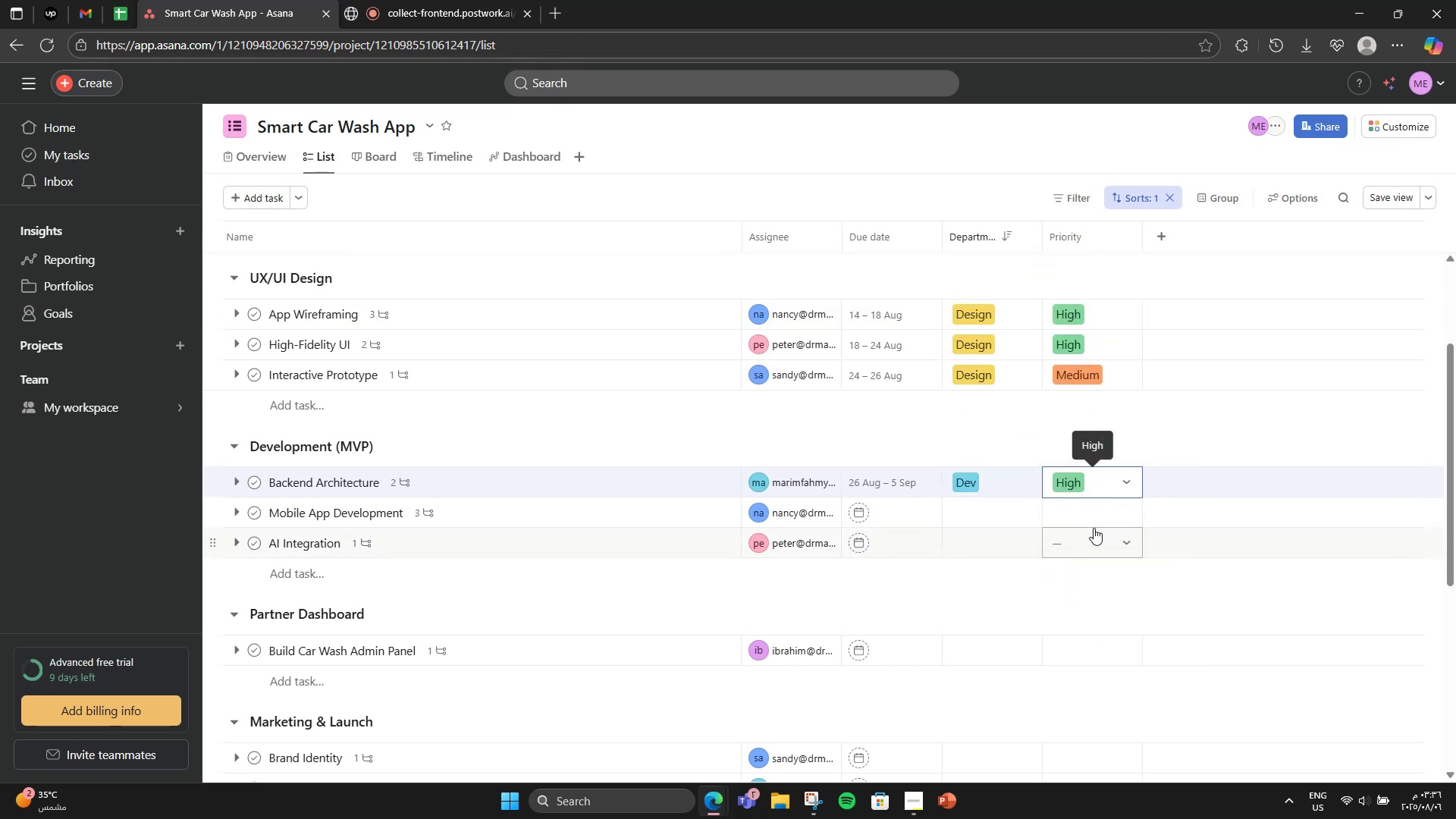 
wait(7.02)
 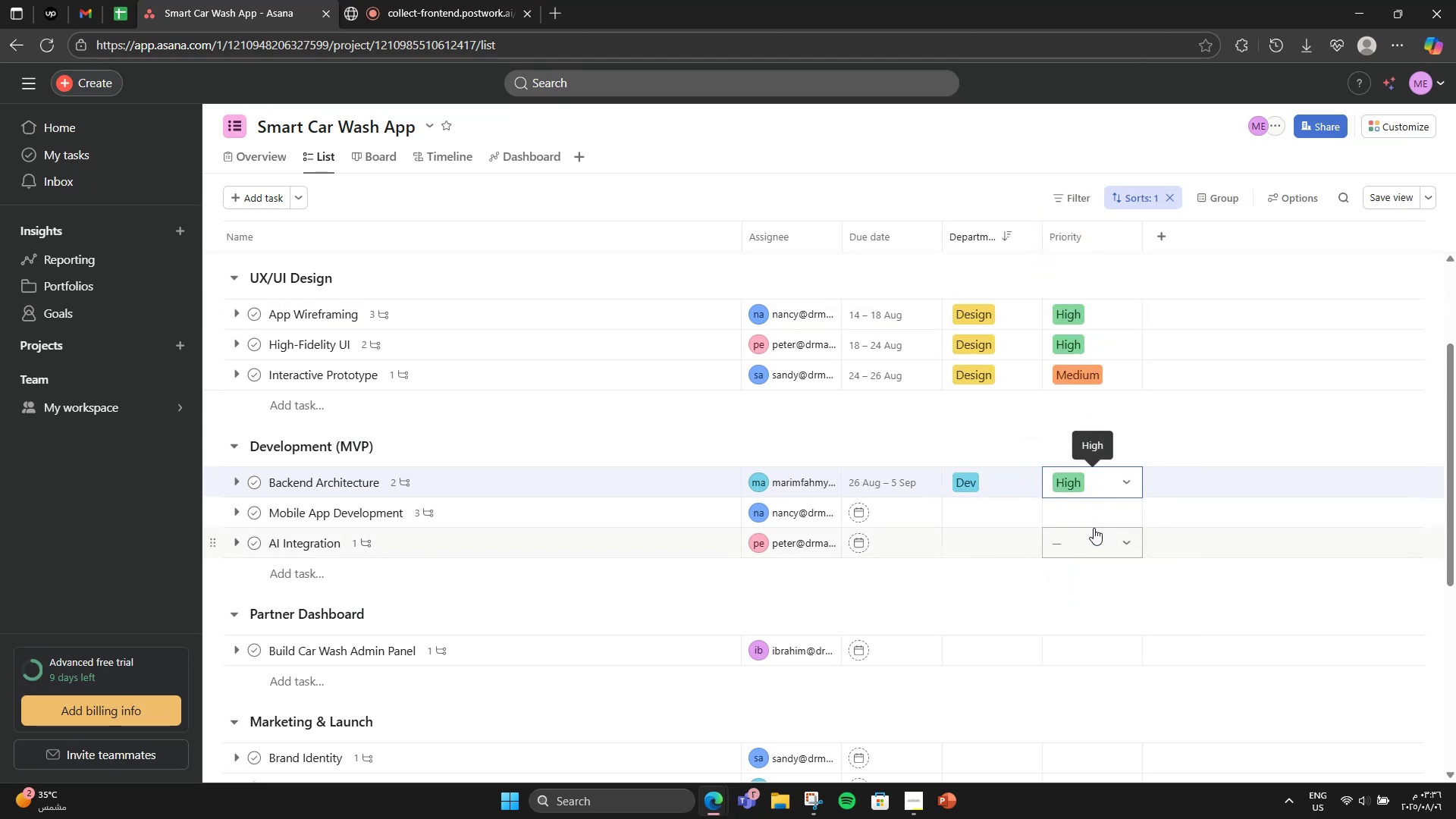 
left_click([886, 514])
 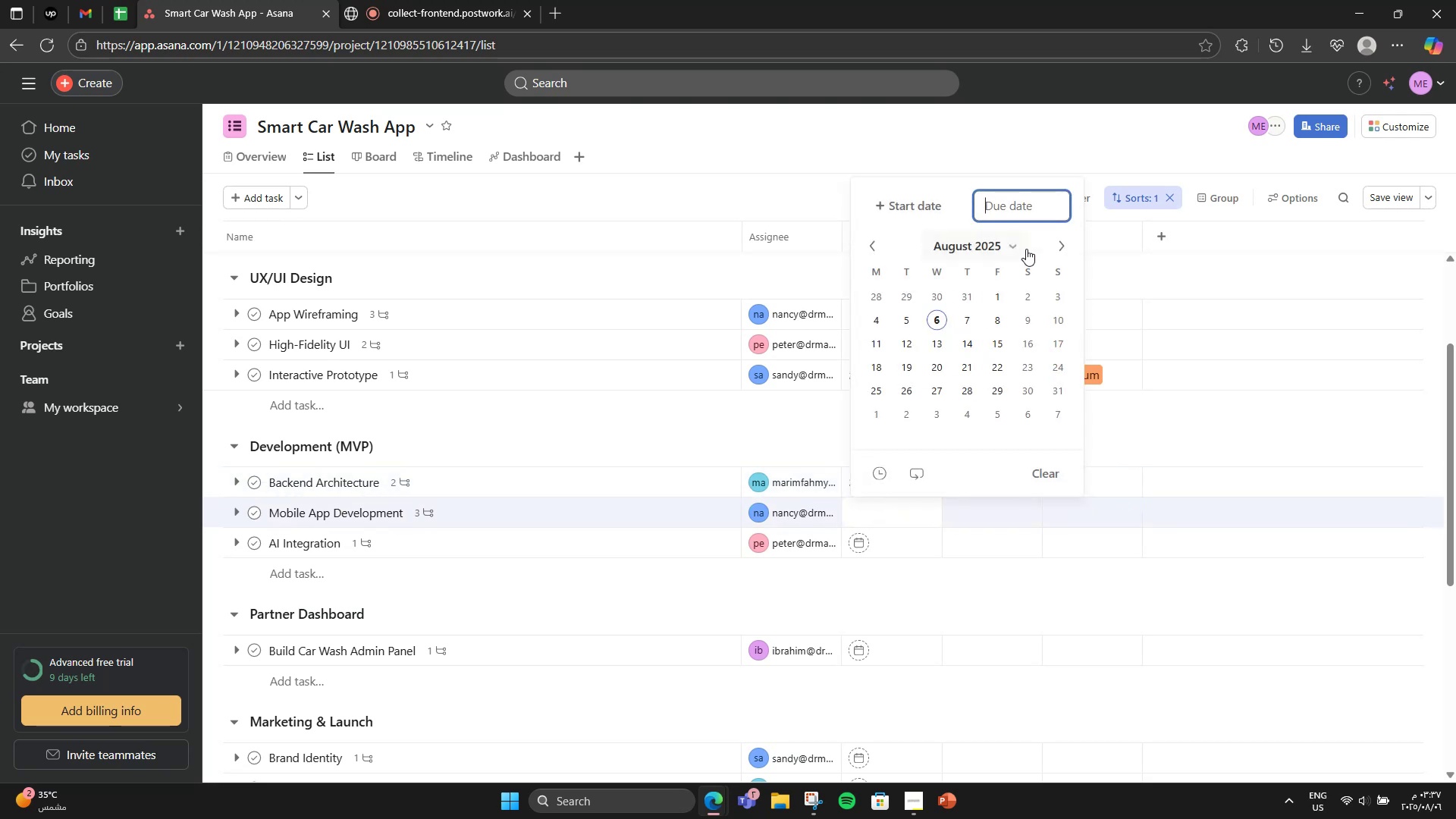 
left_click([1062, 243])
 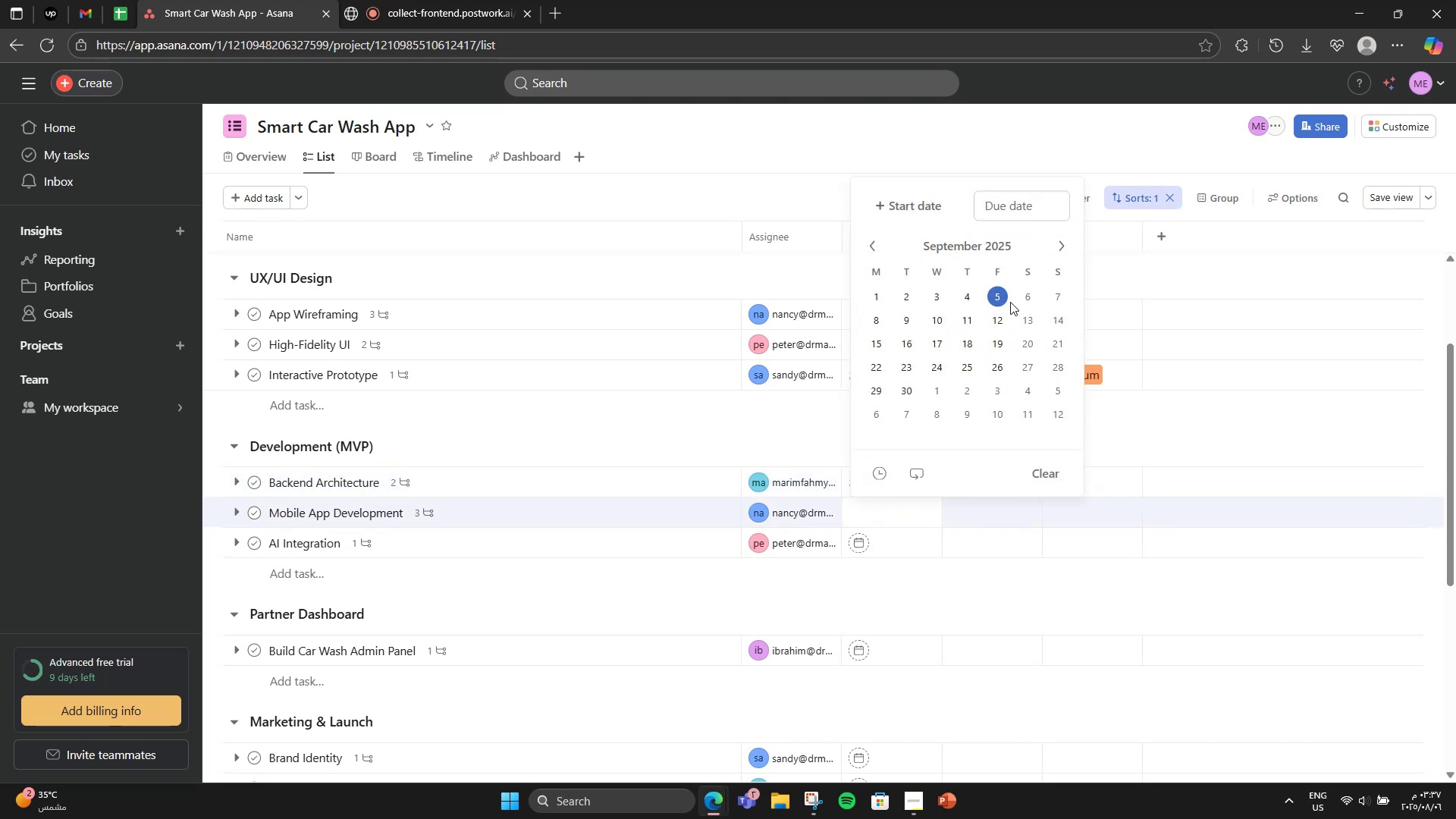 
left_click([992, 289])
 